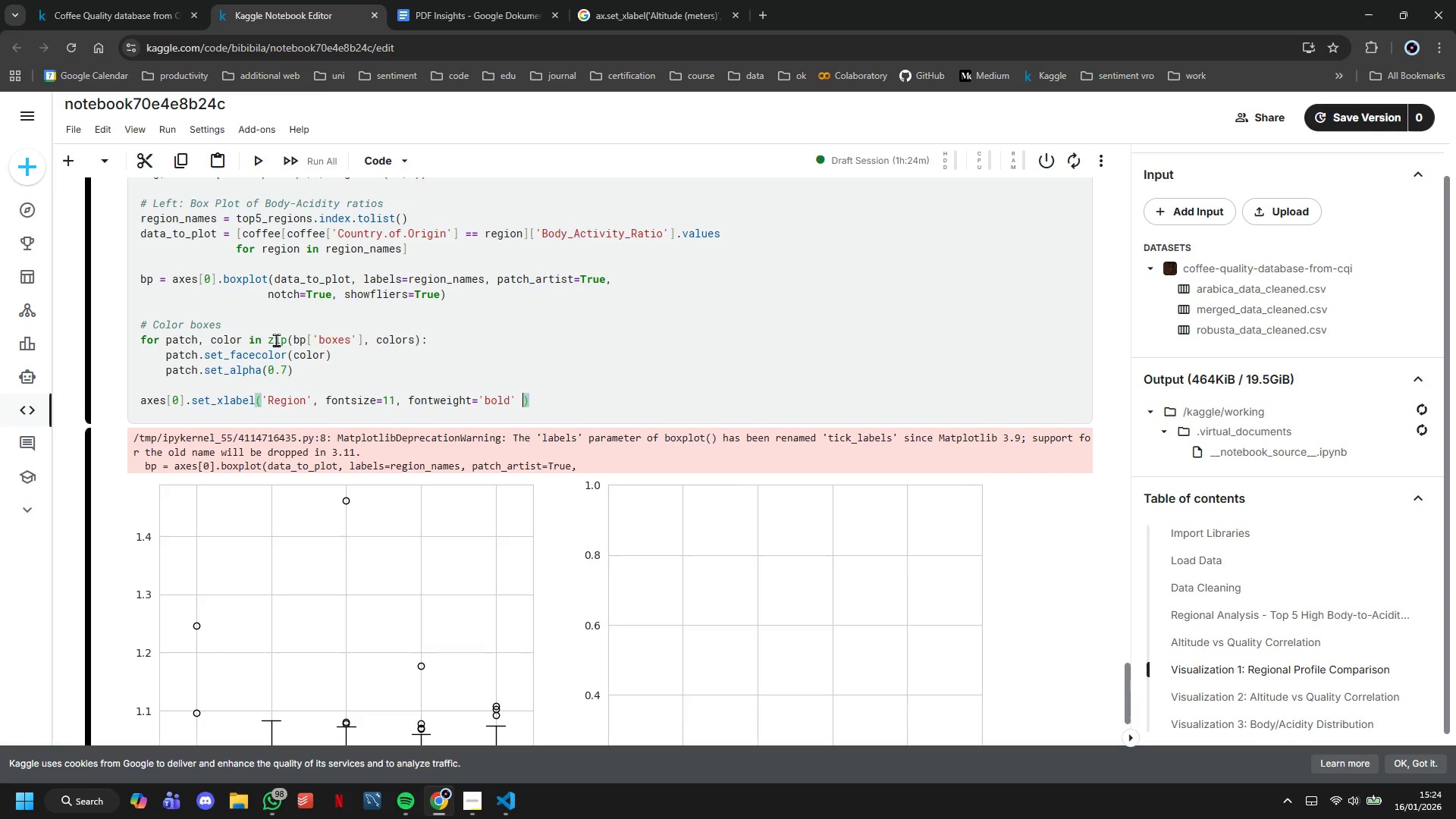 
key(Backspace)
 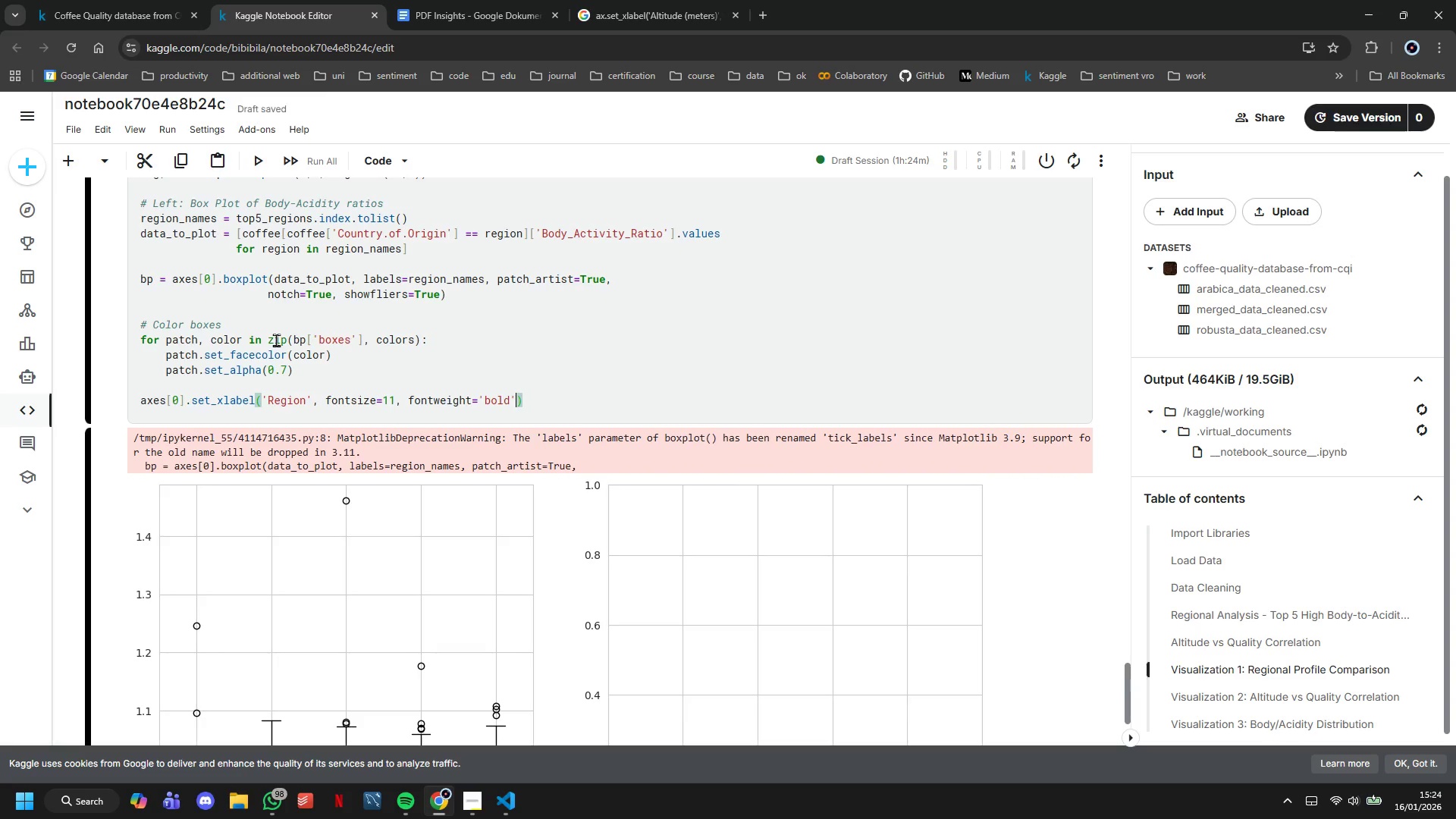 
key(ArrowRight)
 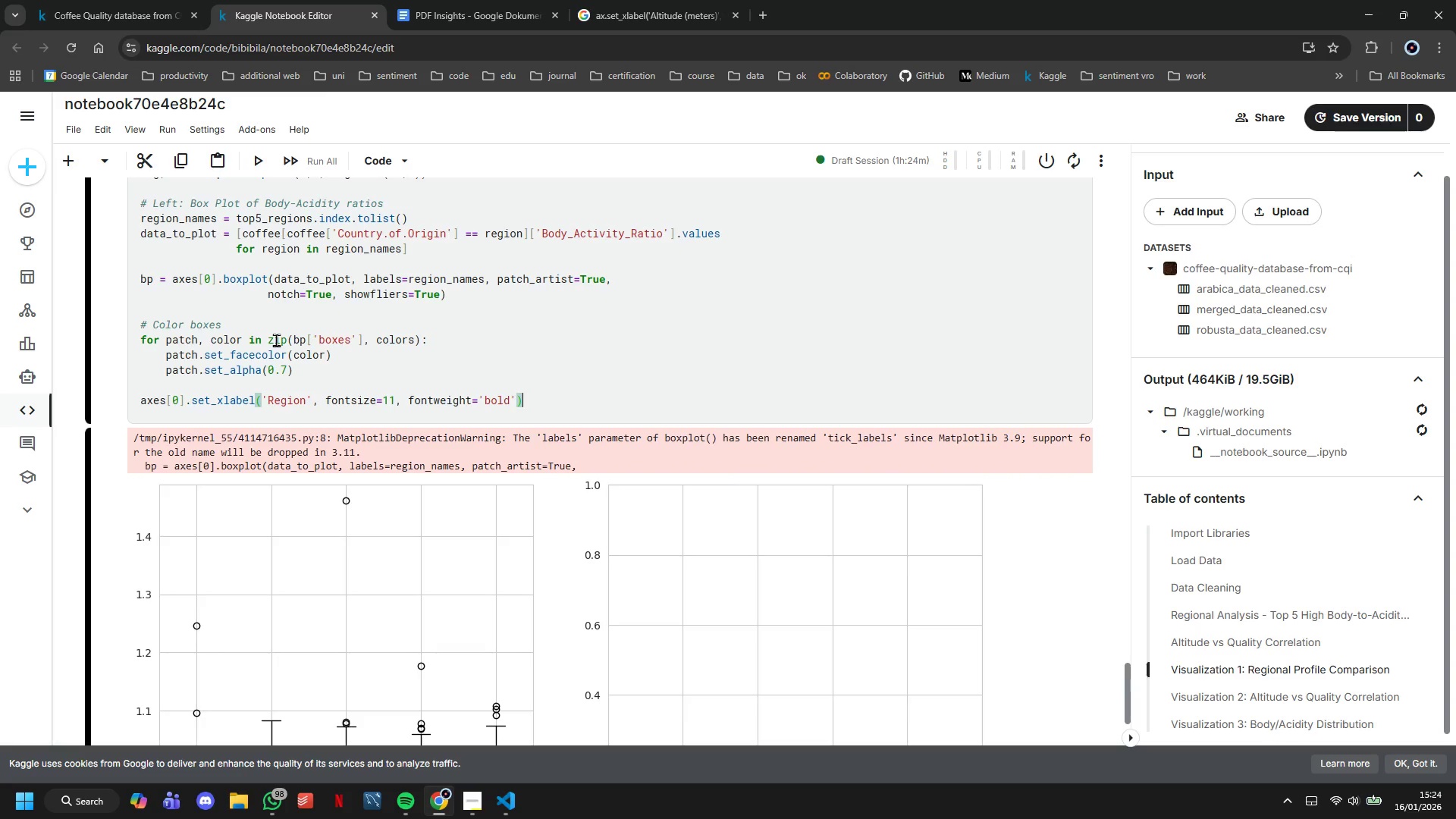 
key(Enter)
 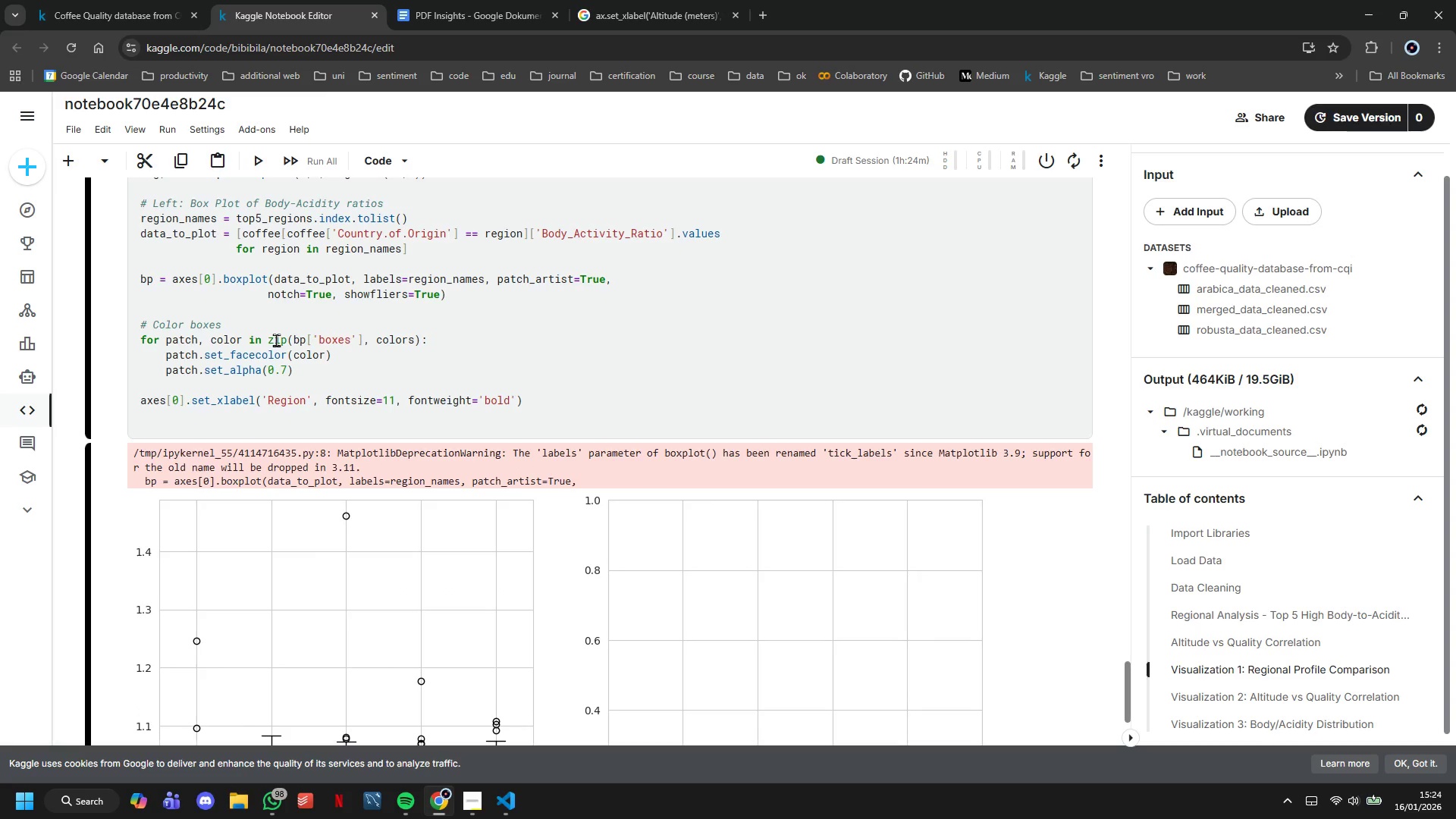 
type(axes[0)
 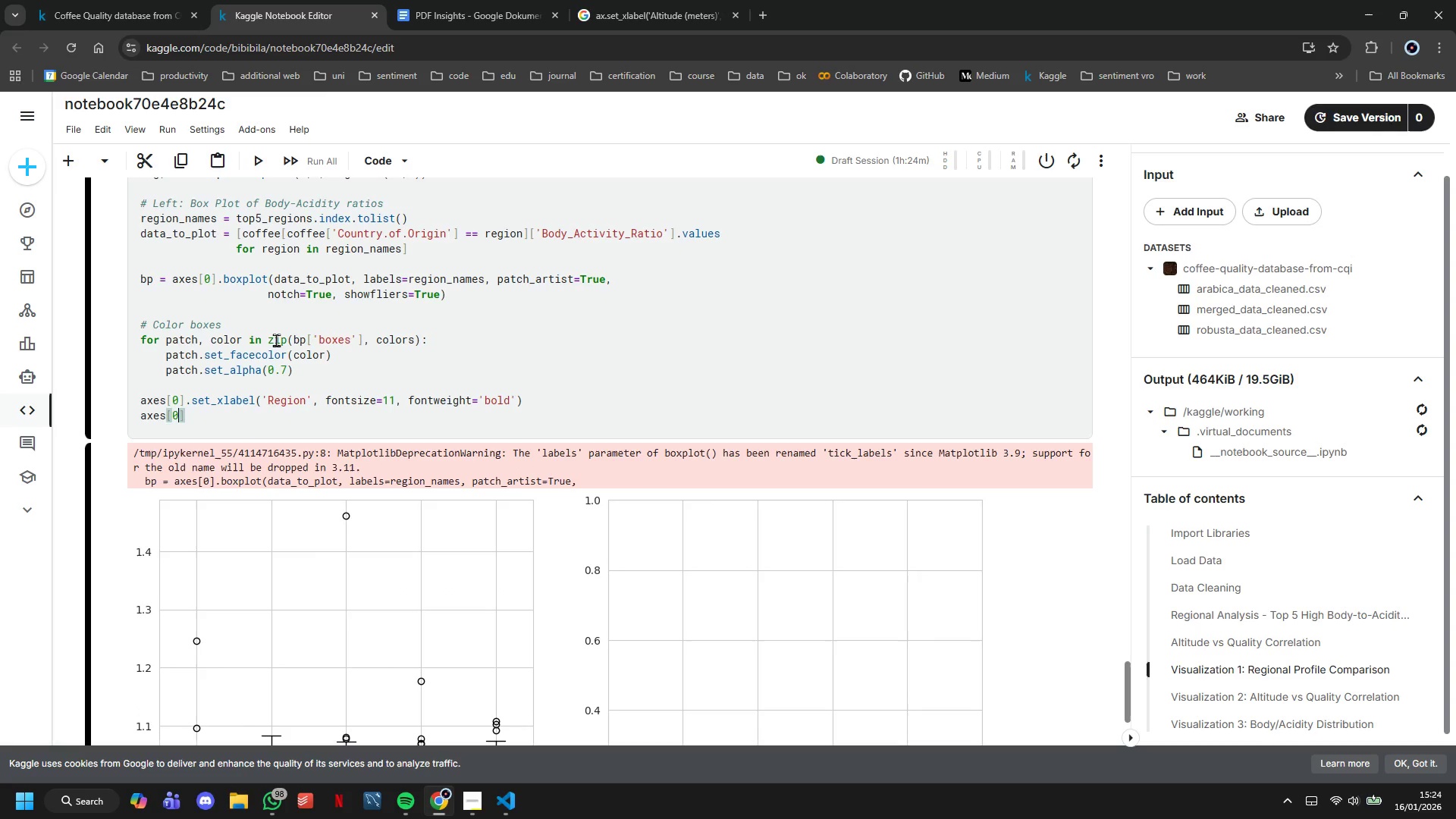 
key(ArrowRight)
 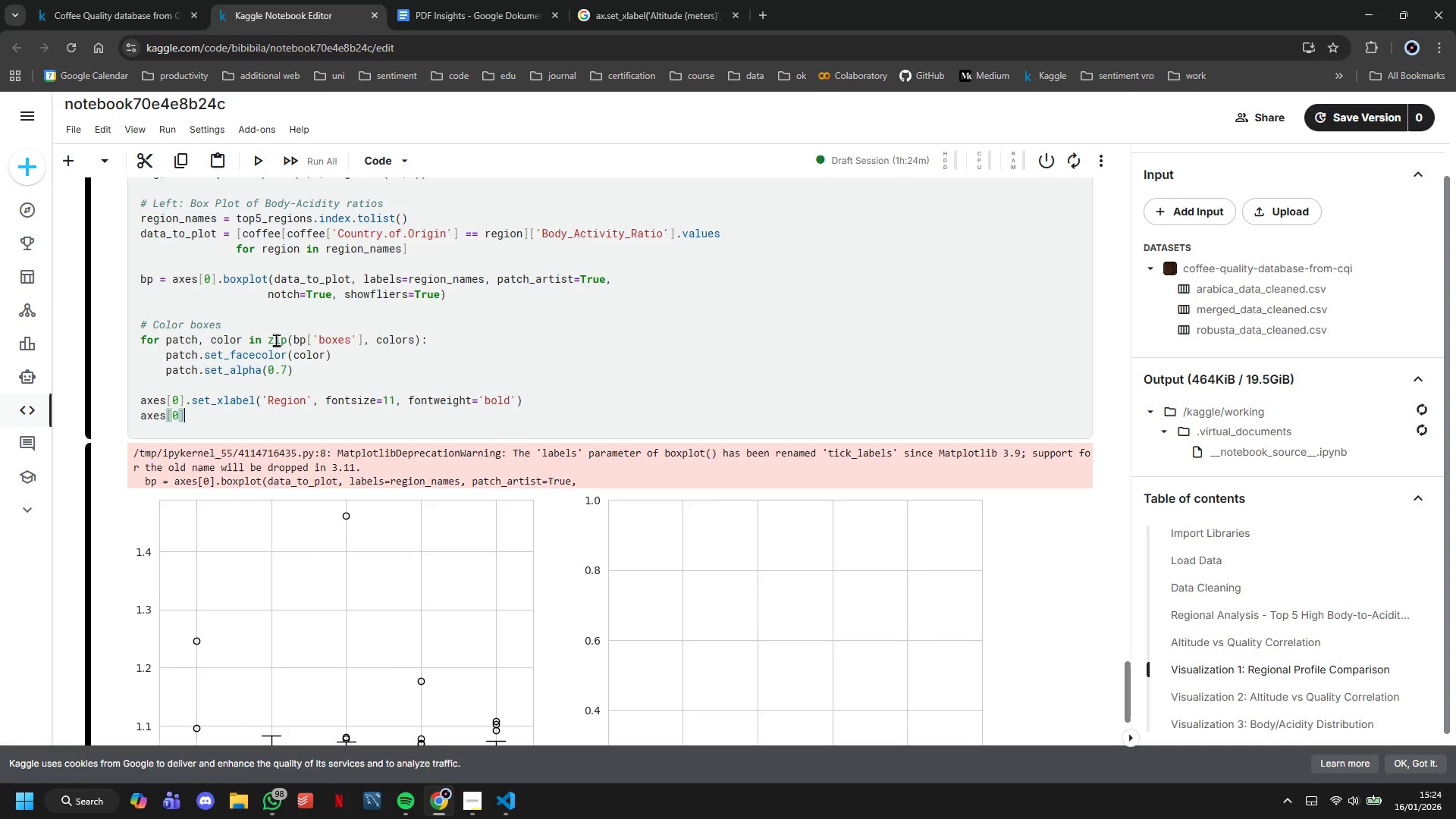 
type(.set_ylabel('Body-to-Acii)
key(Backspace)
type(dity Ratio)
 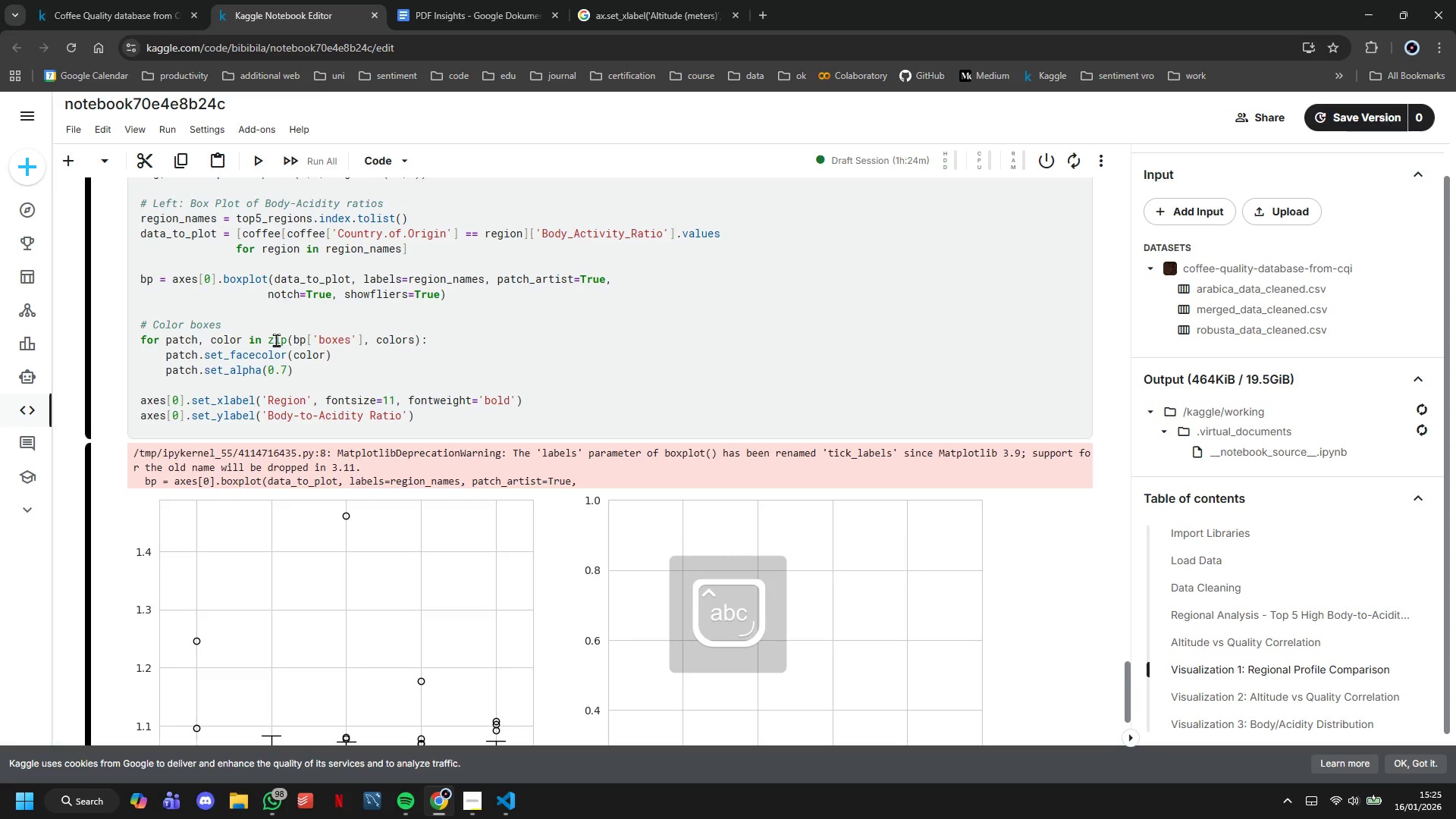 
key(ArrowRight)
 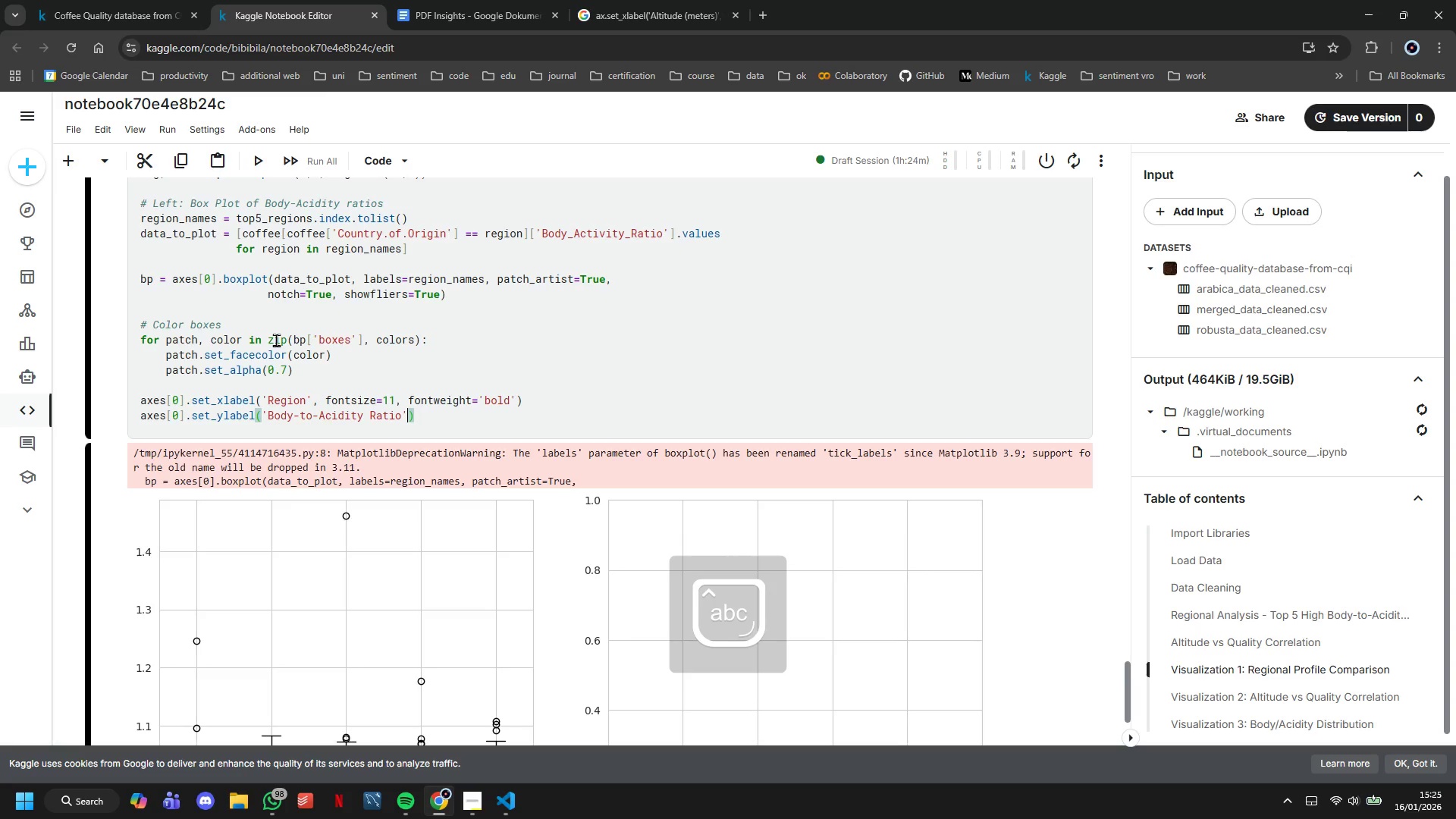 
type(, fontsize=11, )
 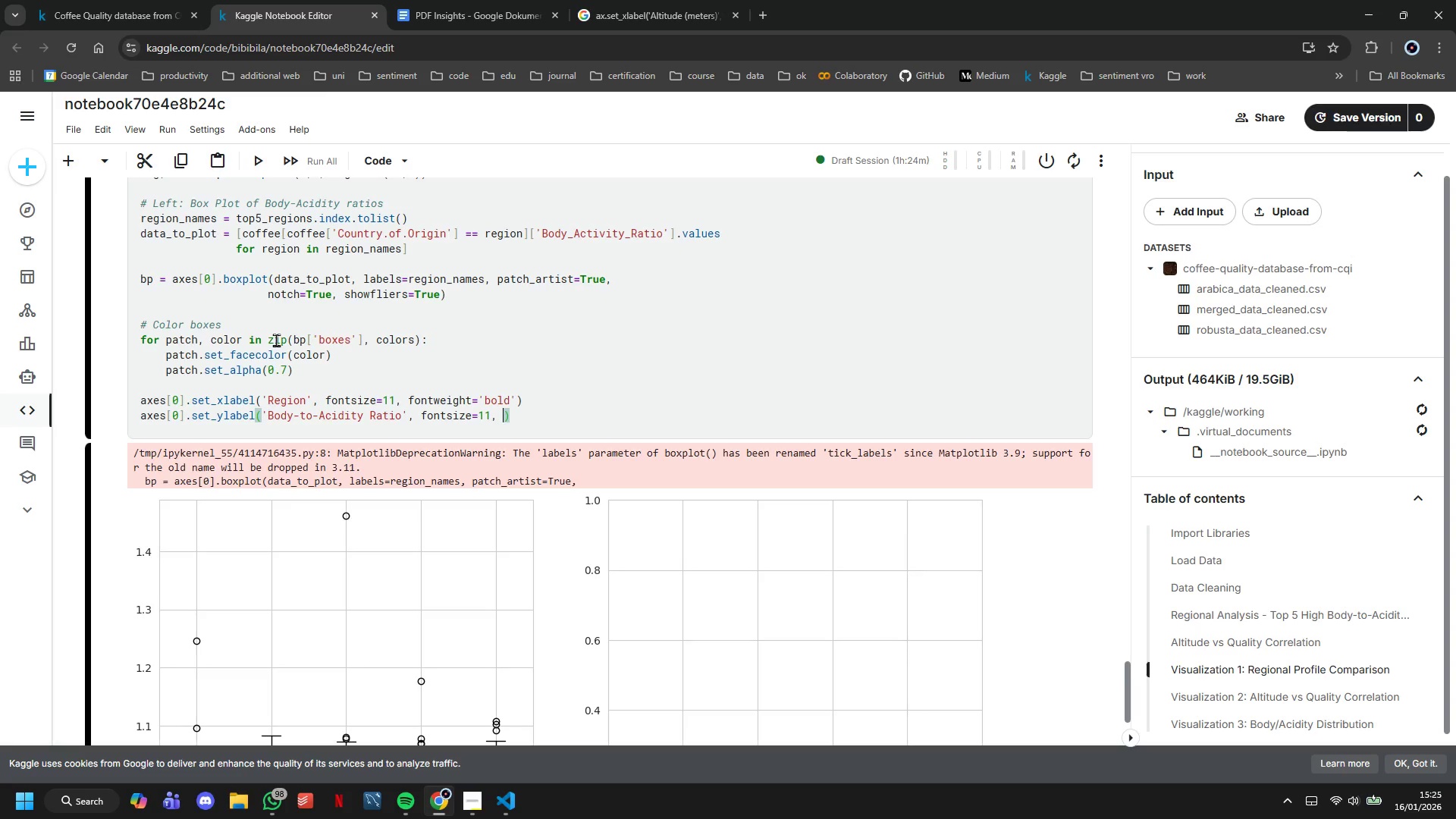 
type(fontweight='bold)
 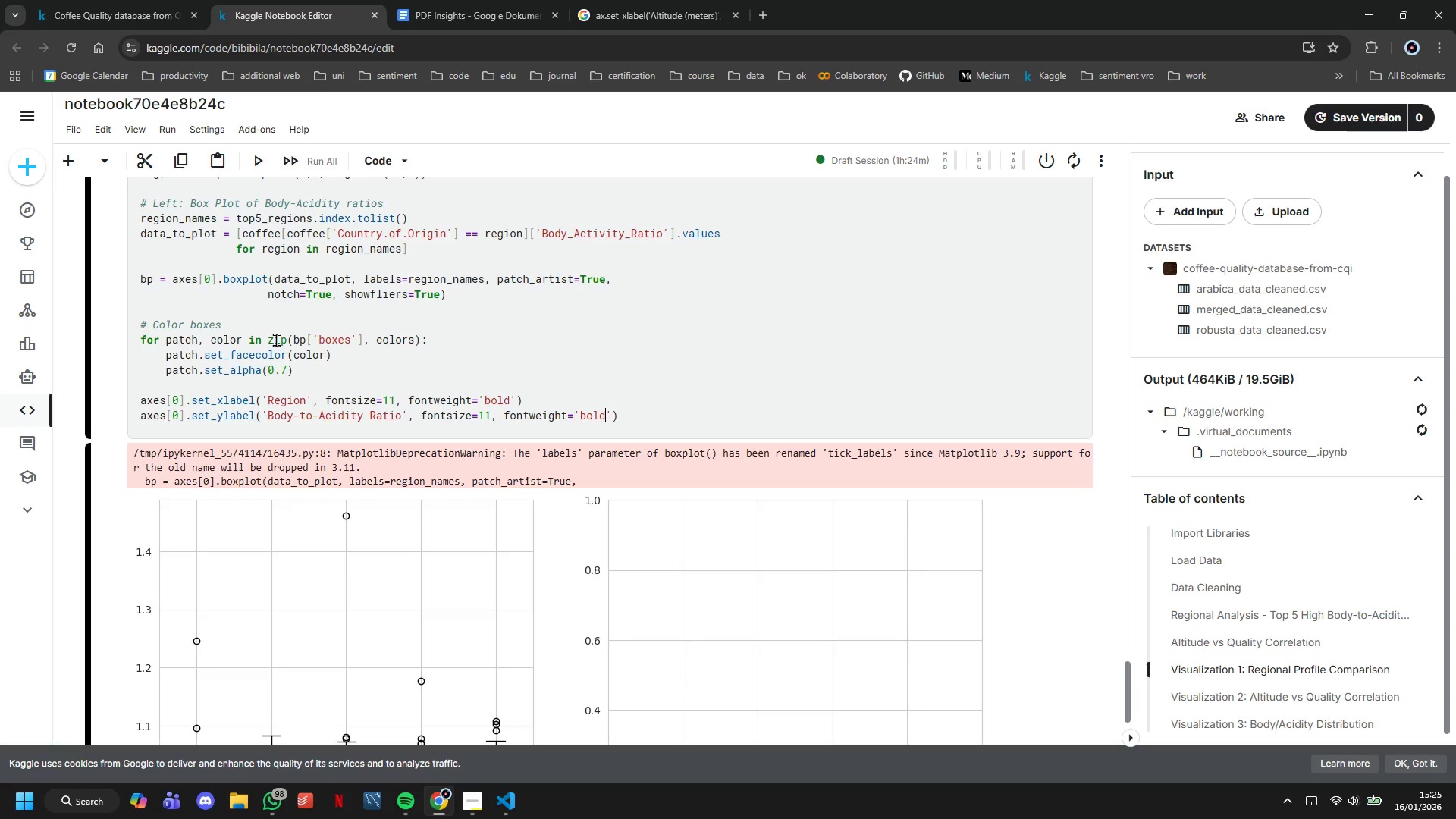 
key(ArrowRight)
 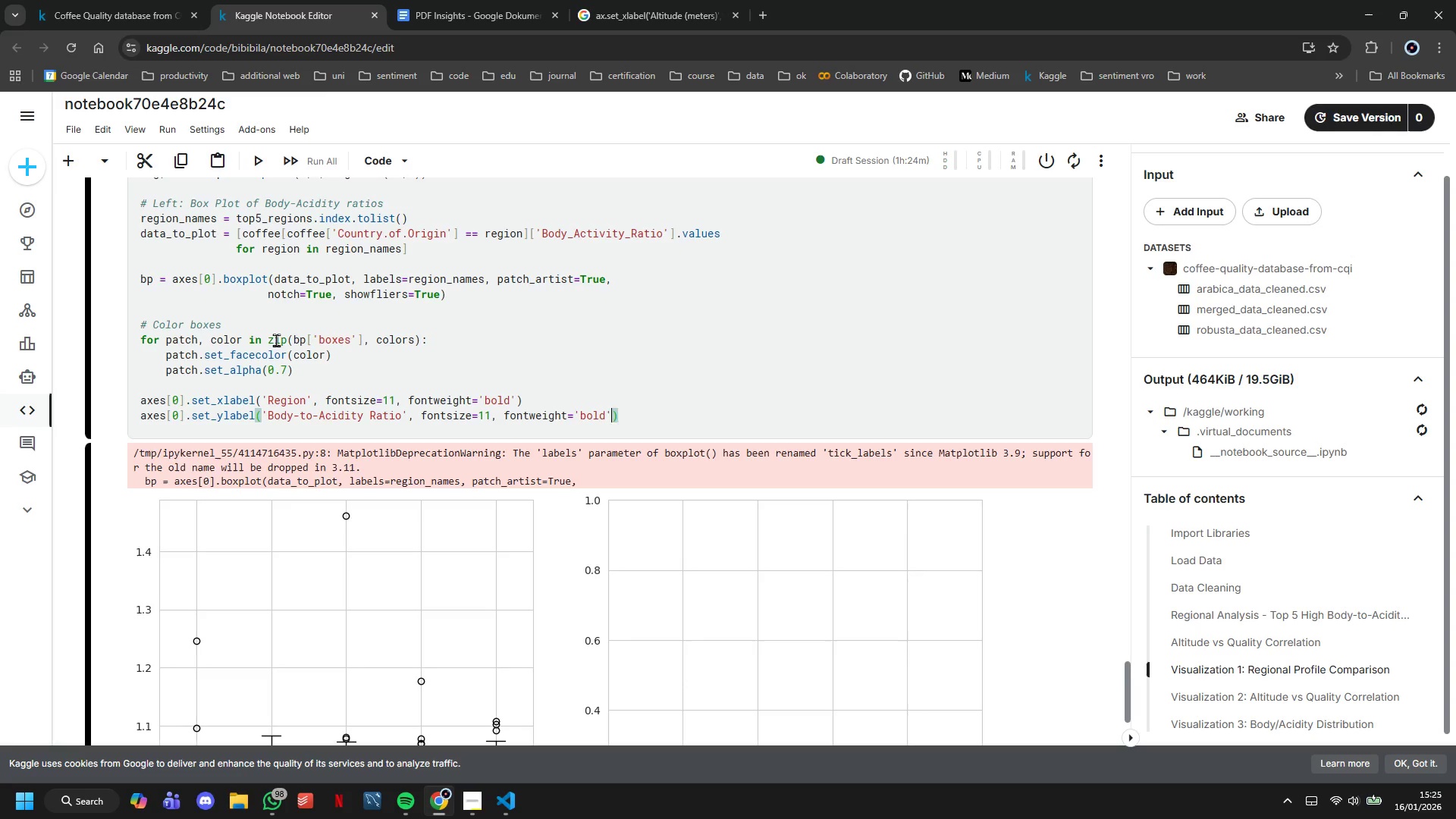 
key(ArrowRight)
 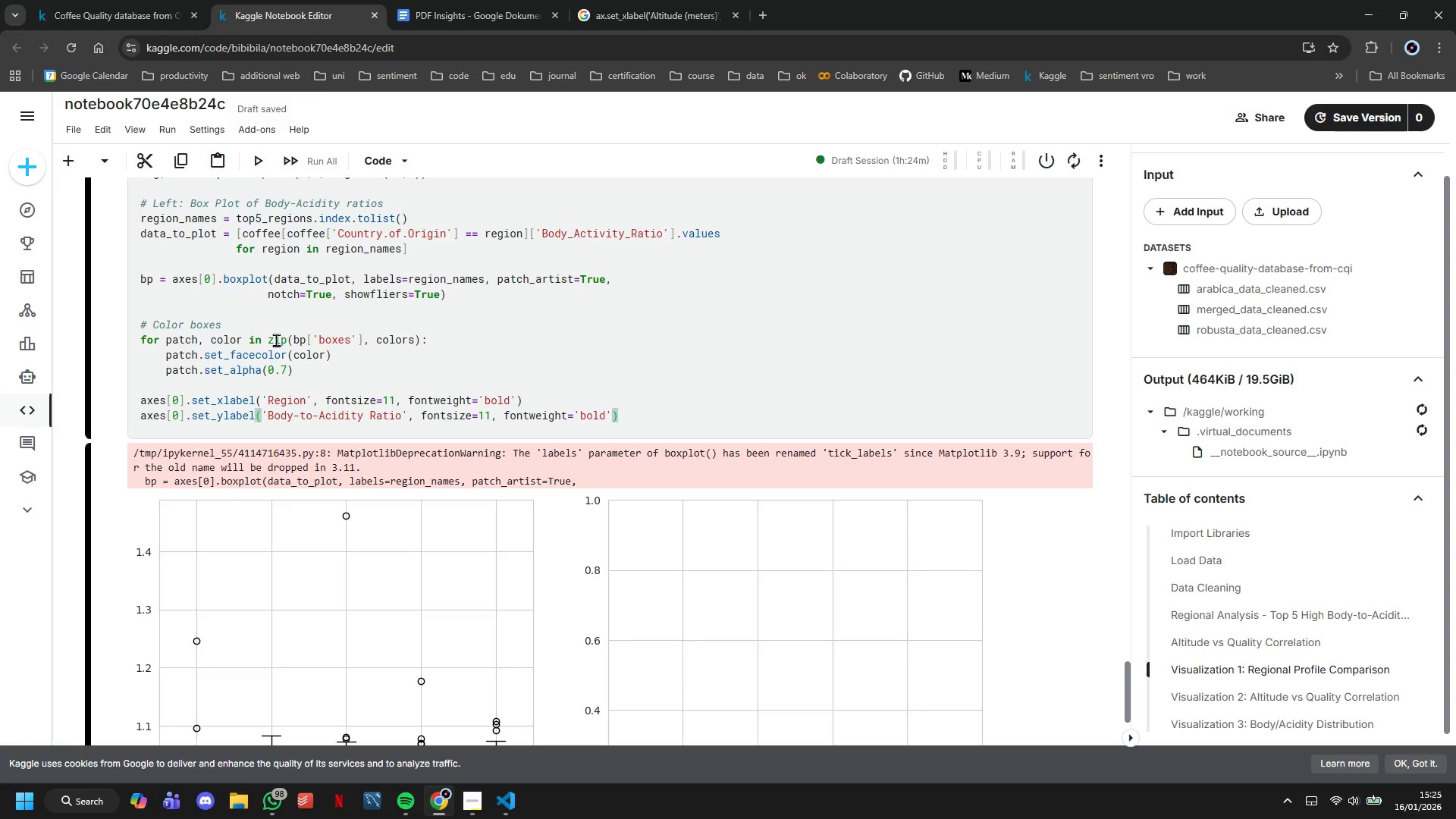 
key(Enter)
 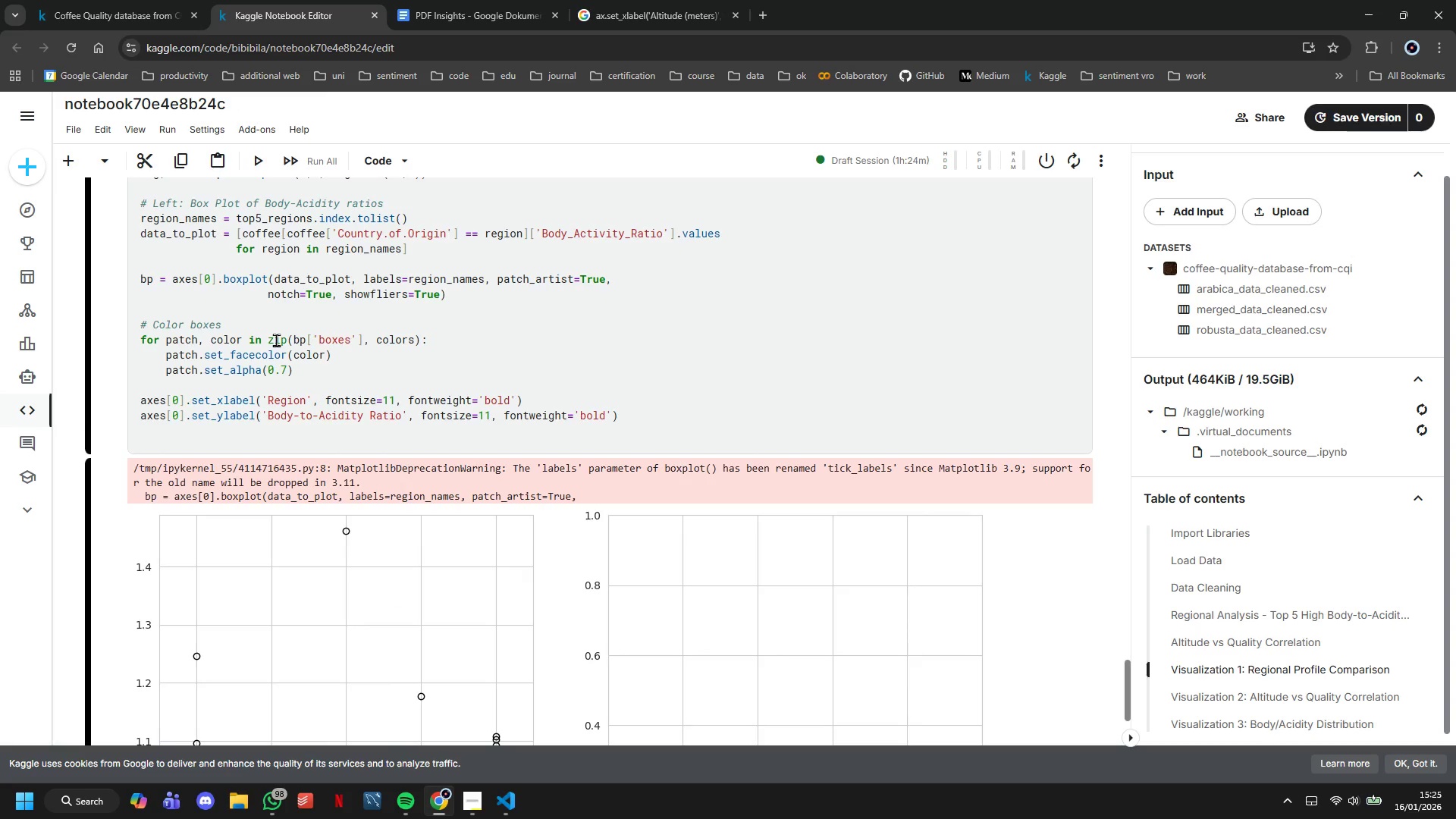 
type(axes[0)
 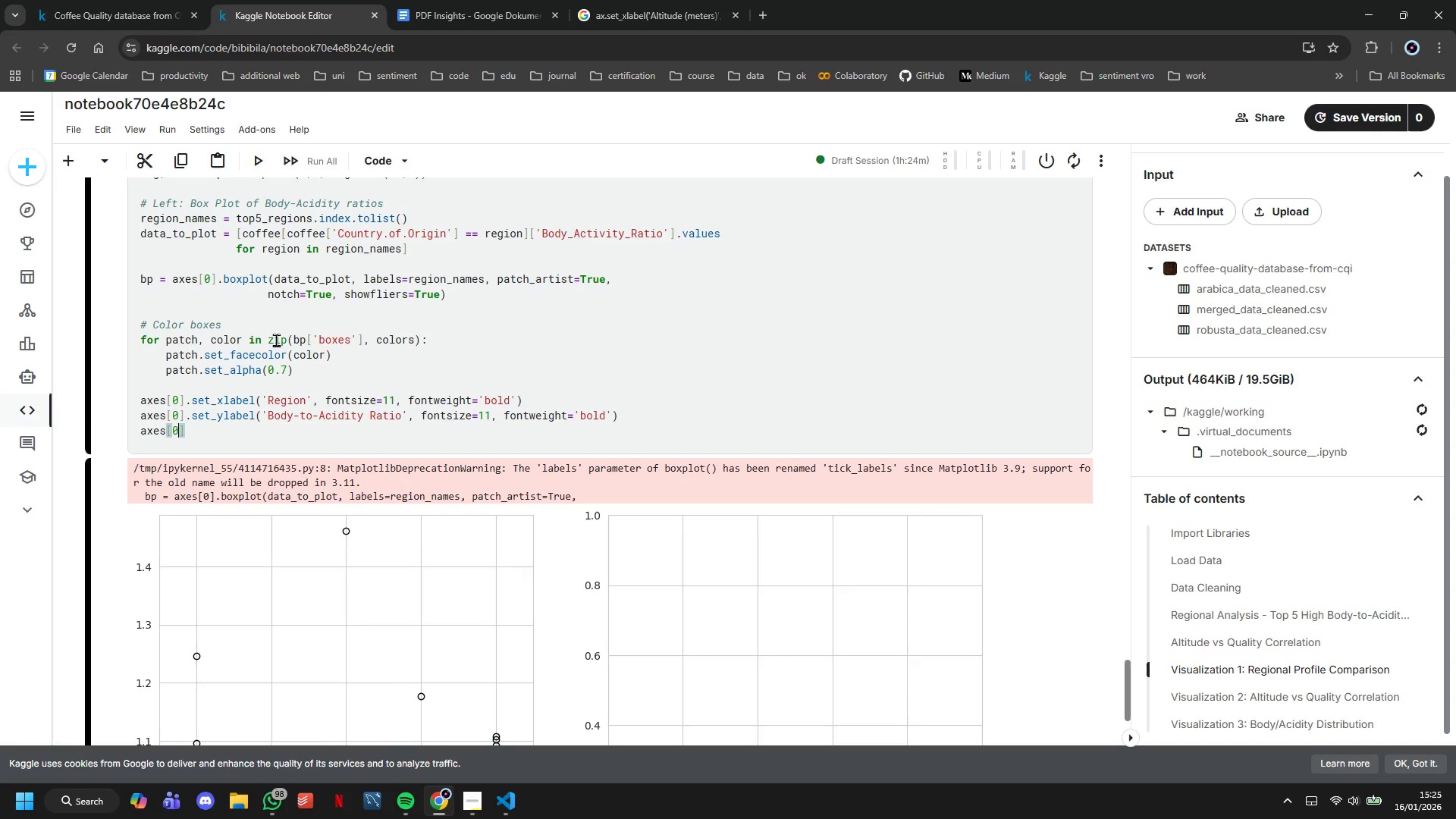 
key(ArrowRight)
 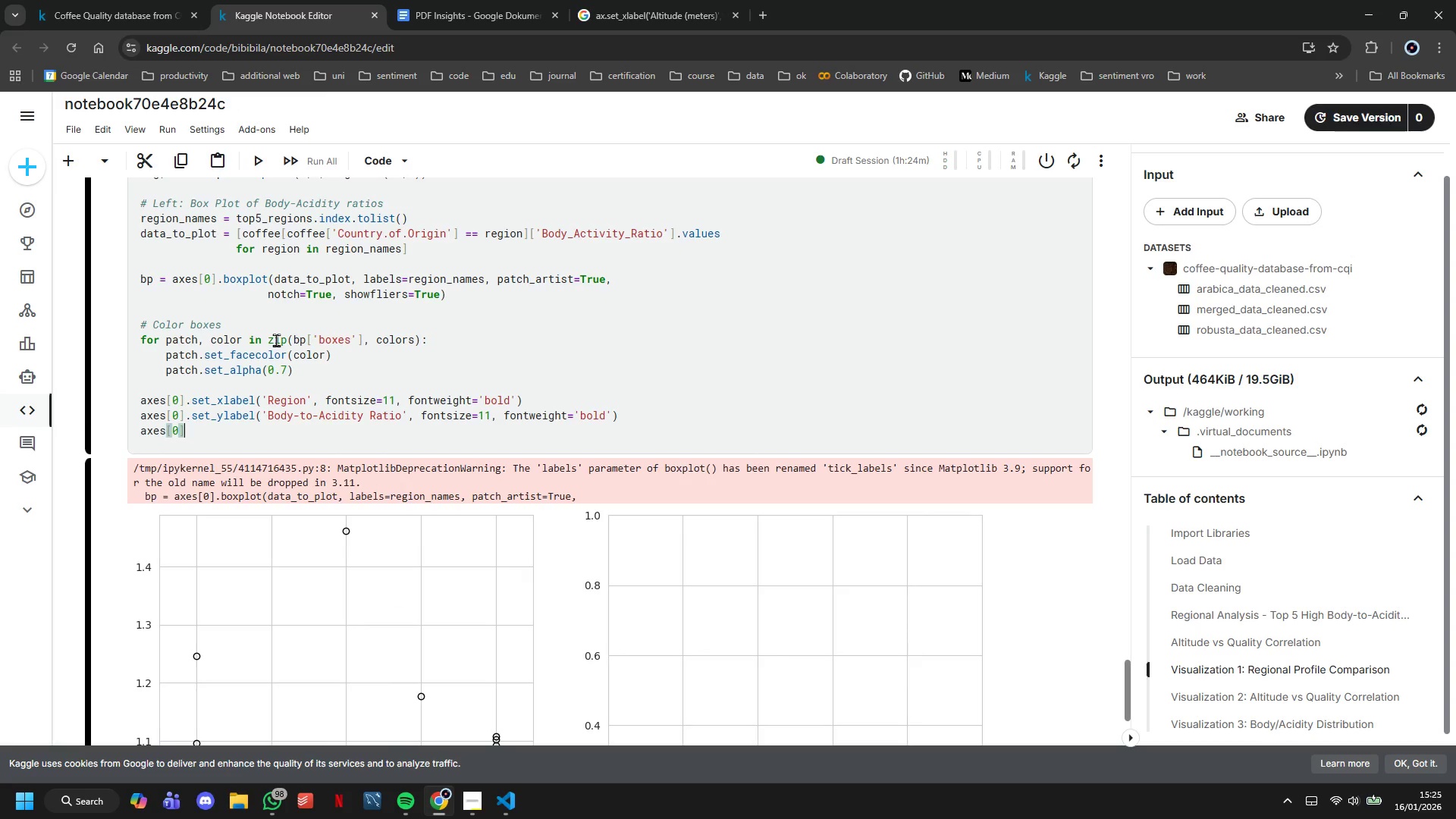 
type(.set_title('Body/Acidity Ratio Distribution by Region)
 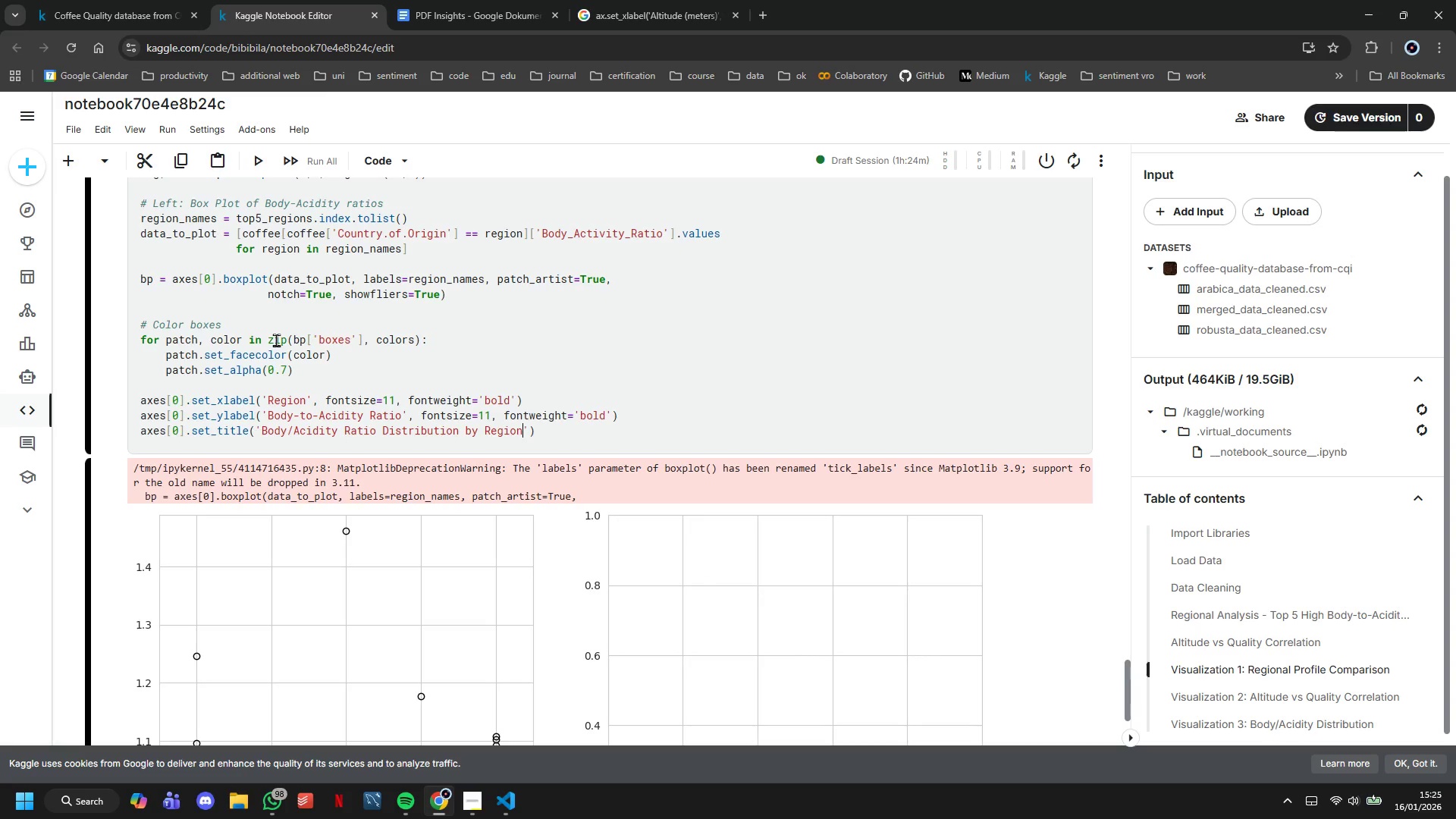 
 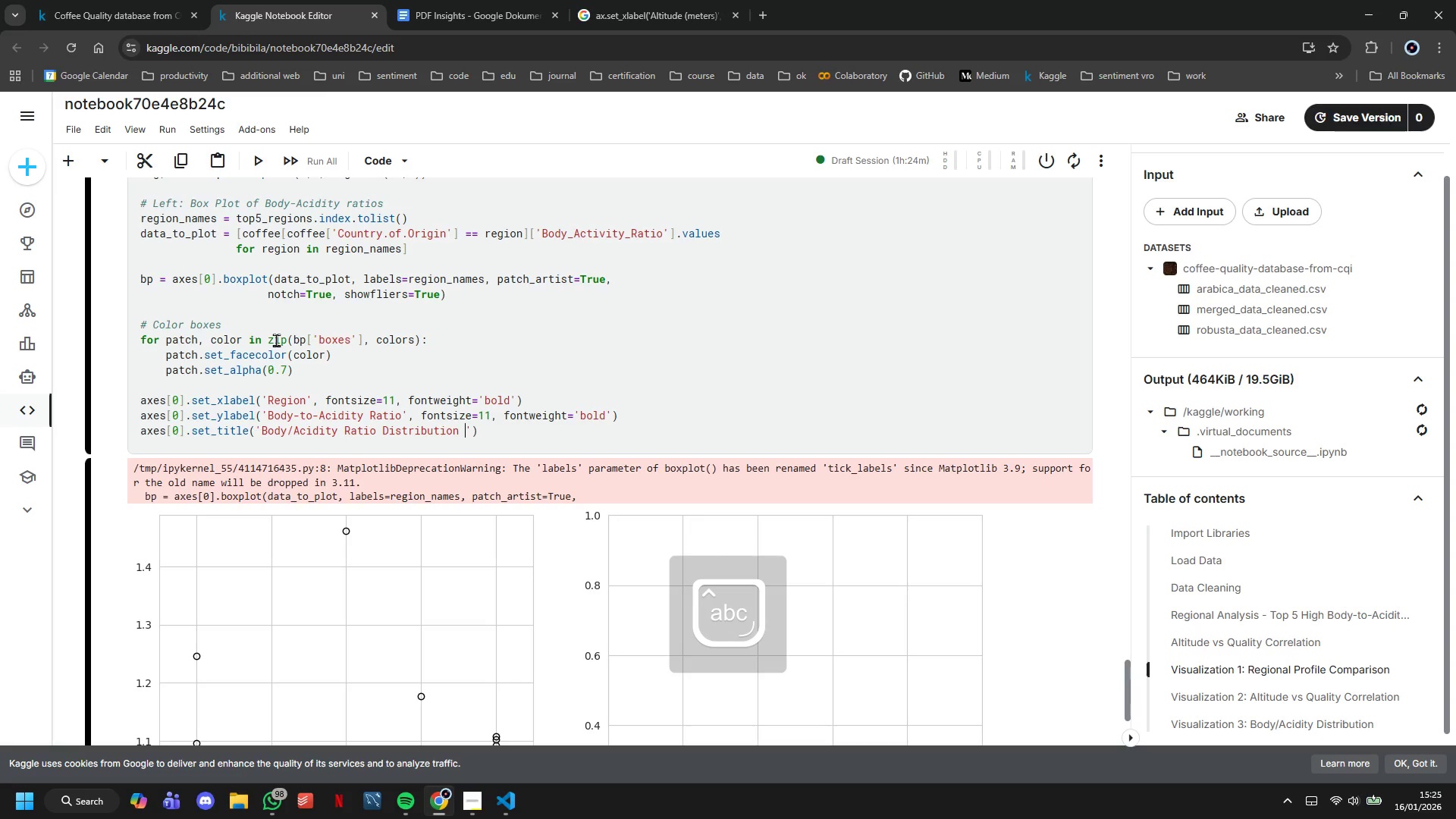 
key(ArrowRight)
 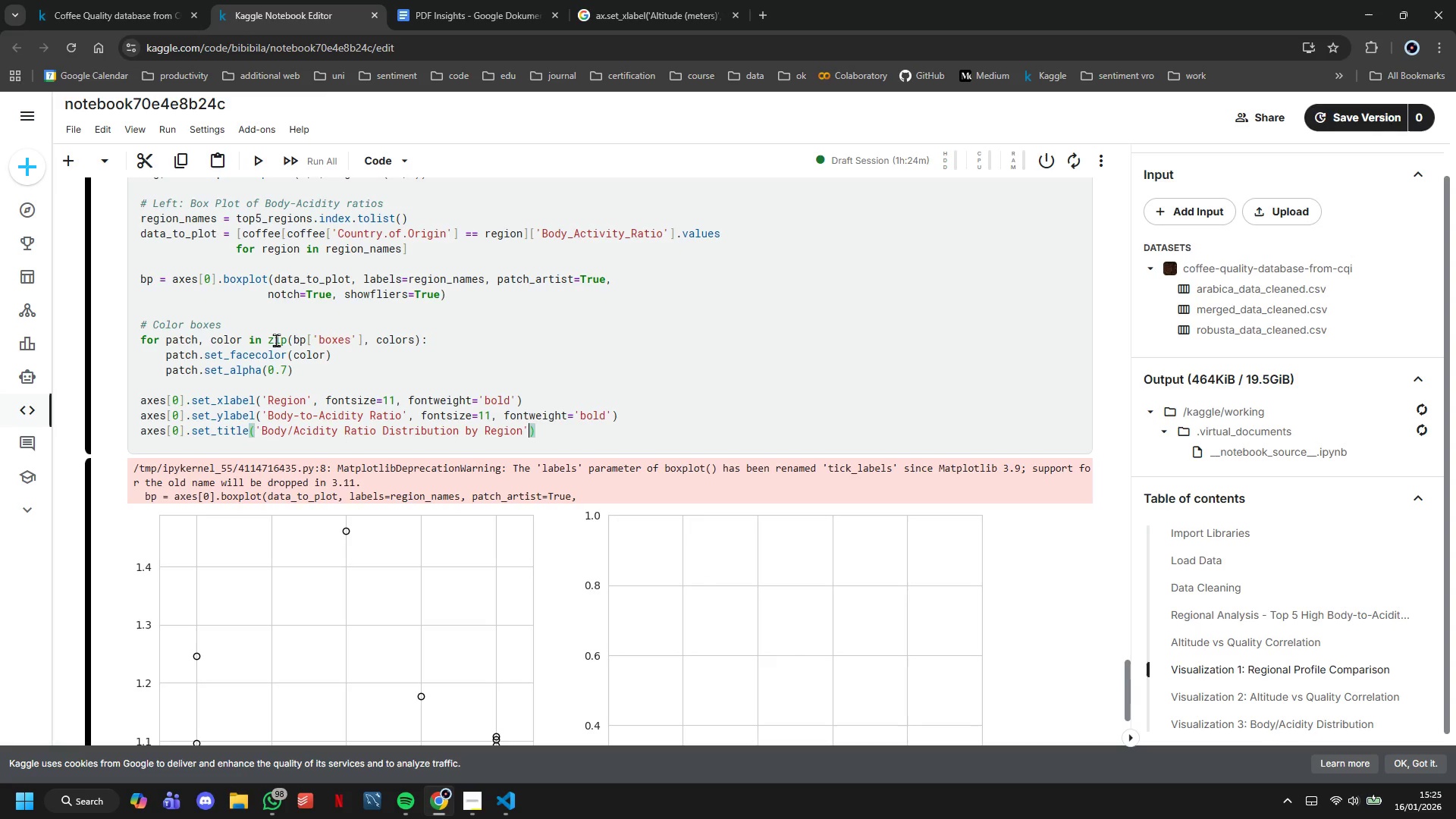 
type(, fontsize=13, fontweight='bold)
 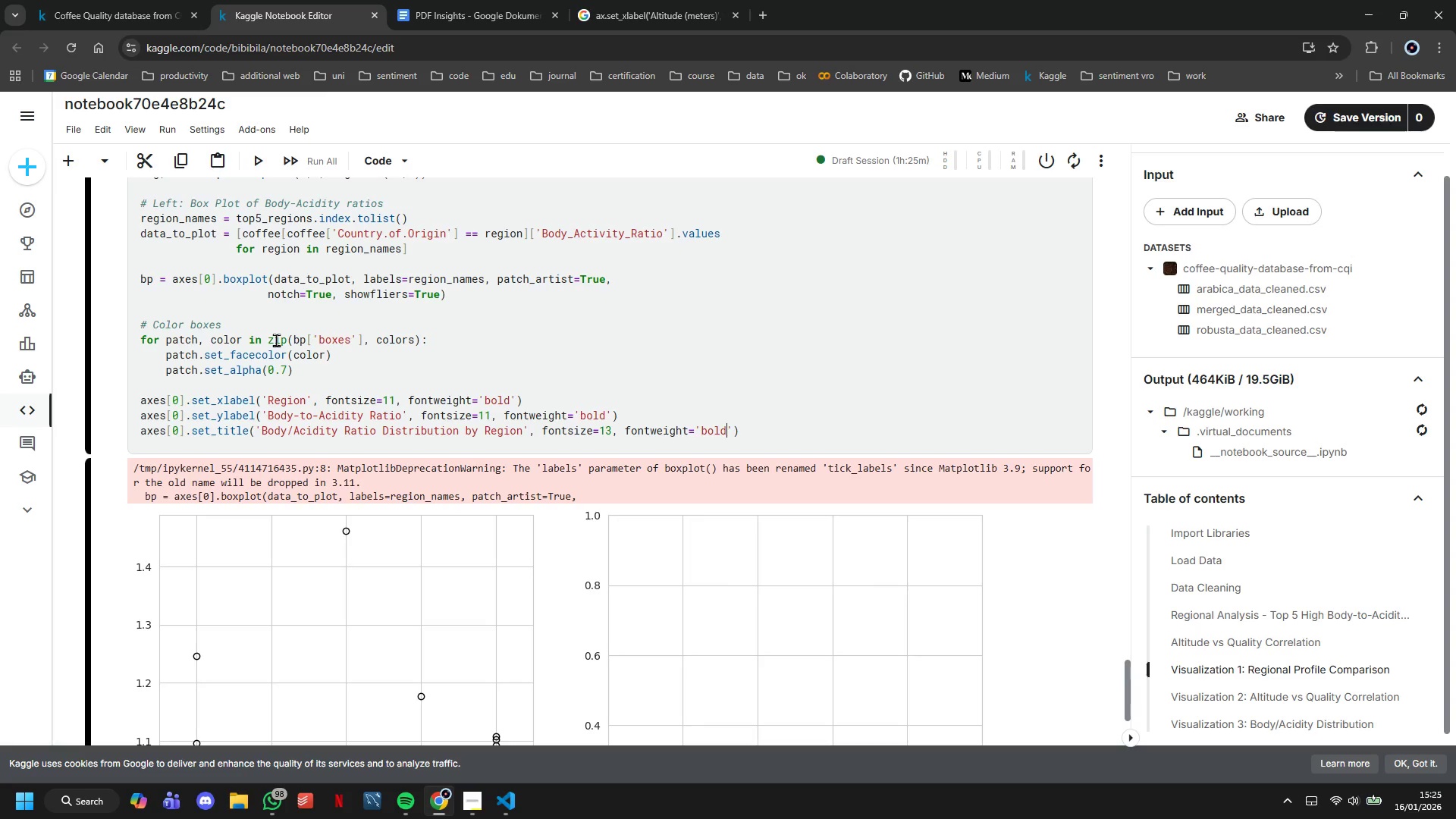 
key(ArrowRight)
 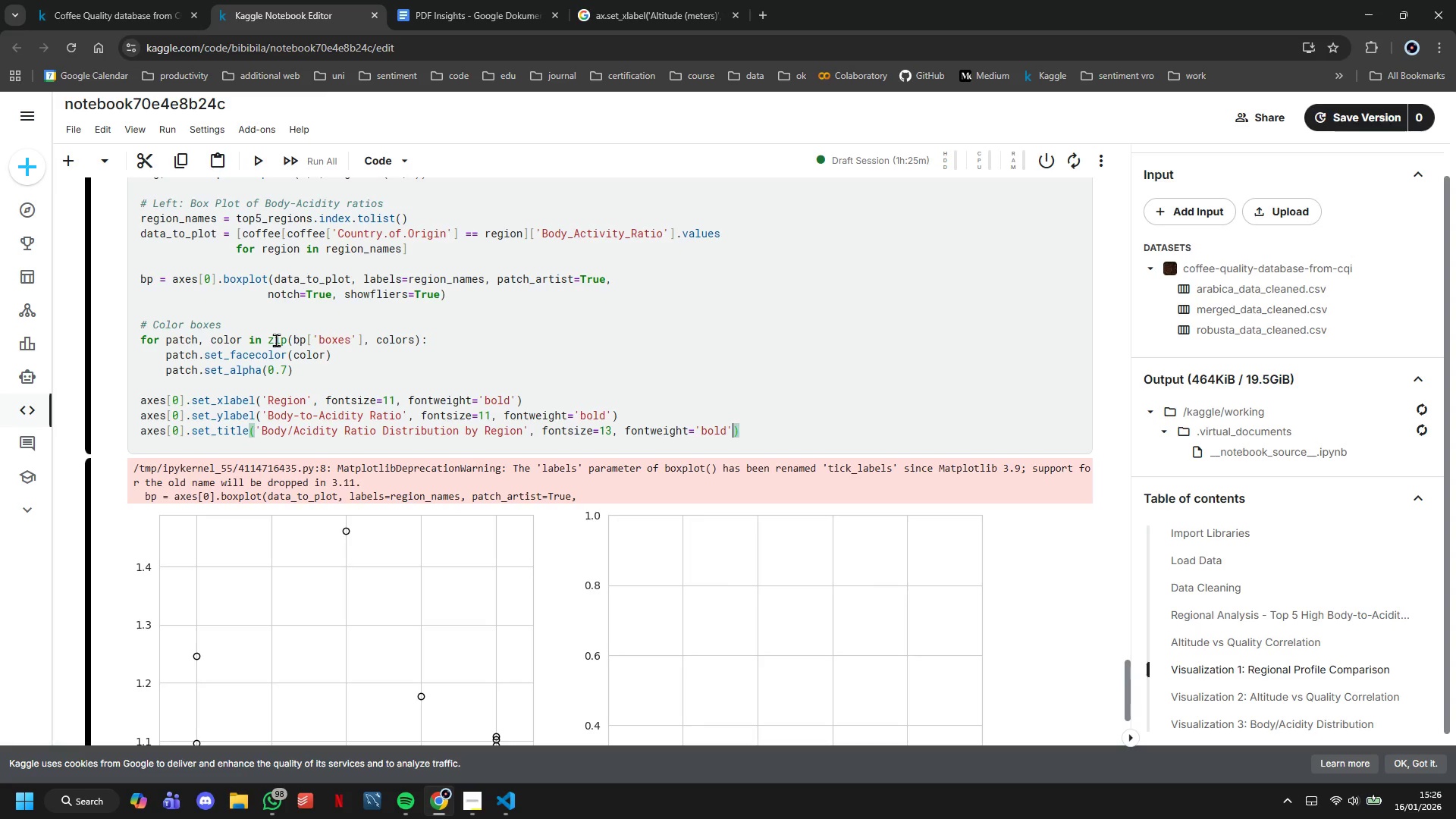 
wait(5.36)
 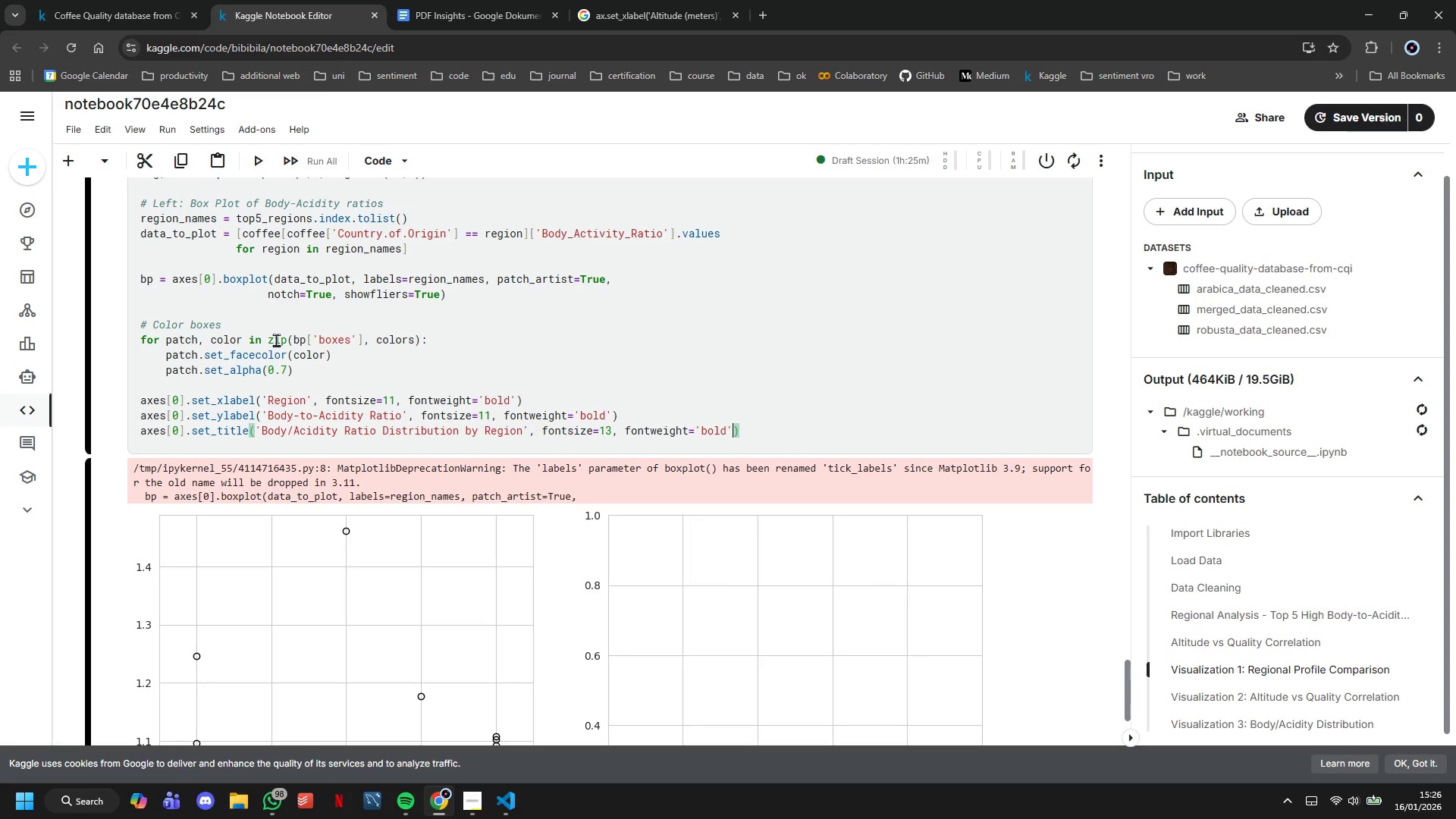 
key(ArrowRight)
 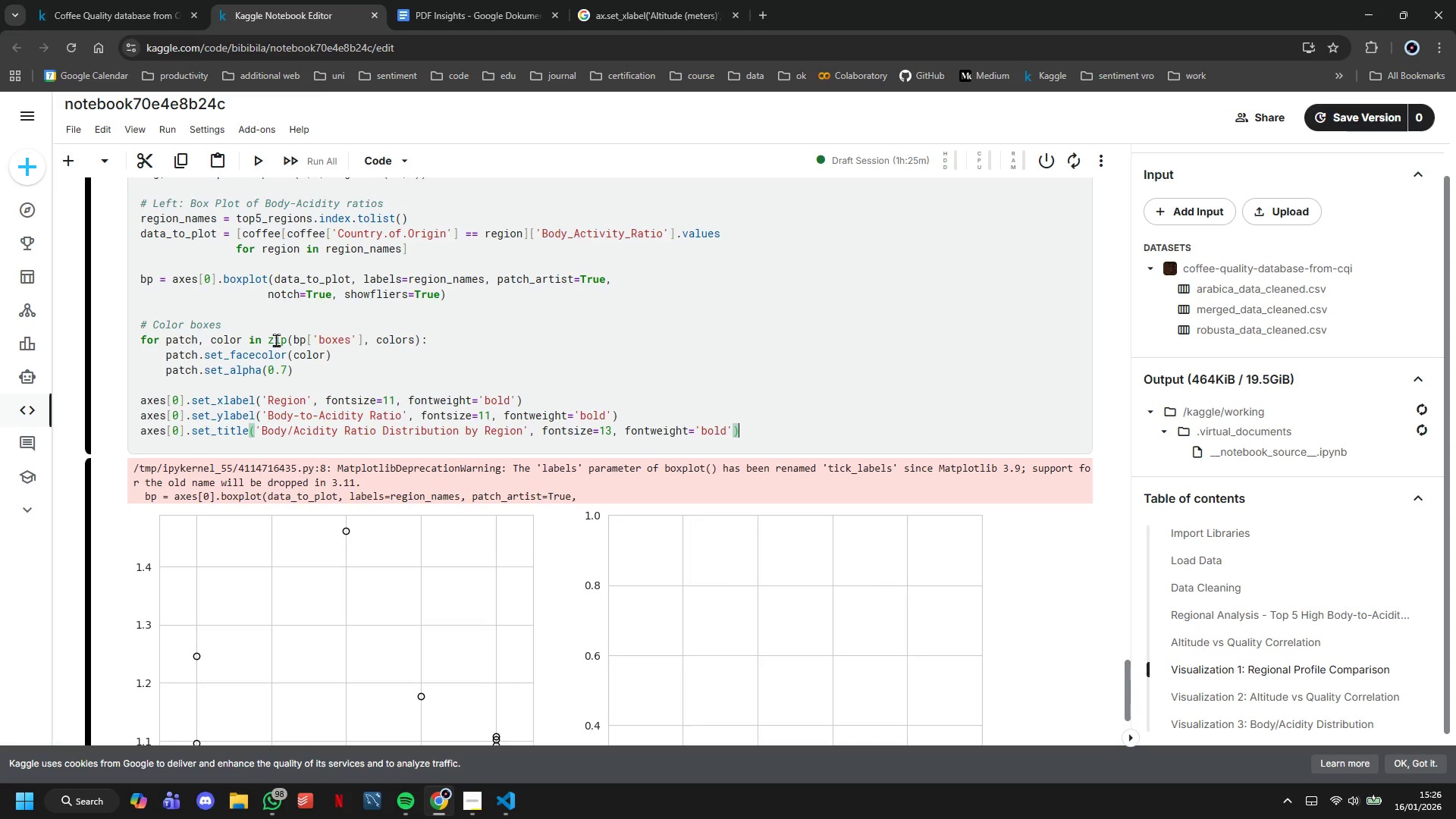 
key(ArrowRight)
 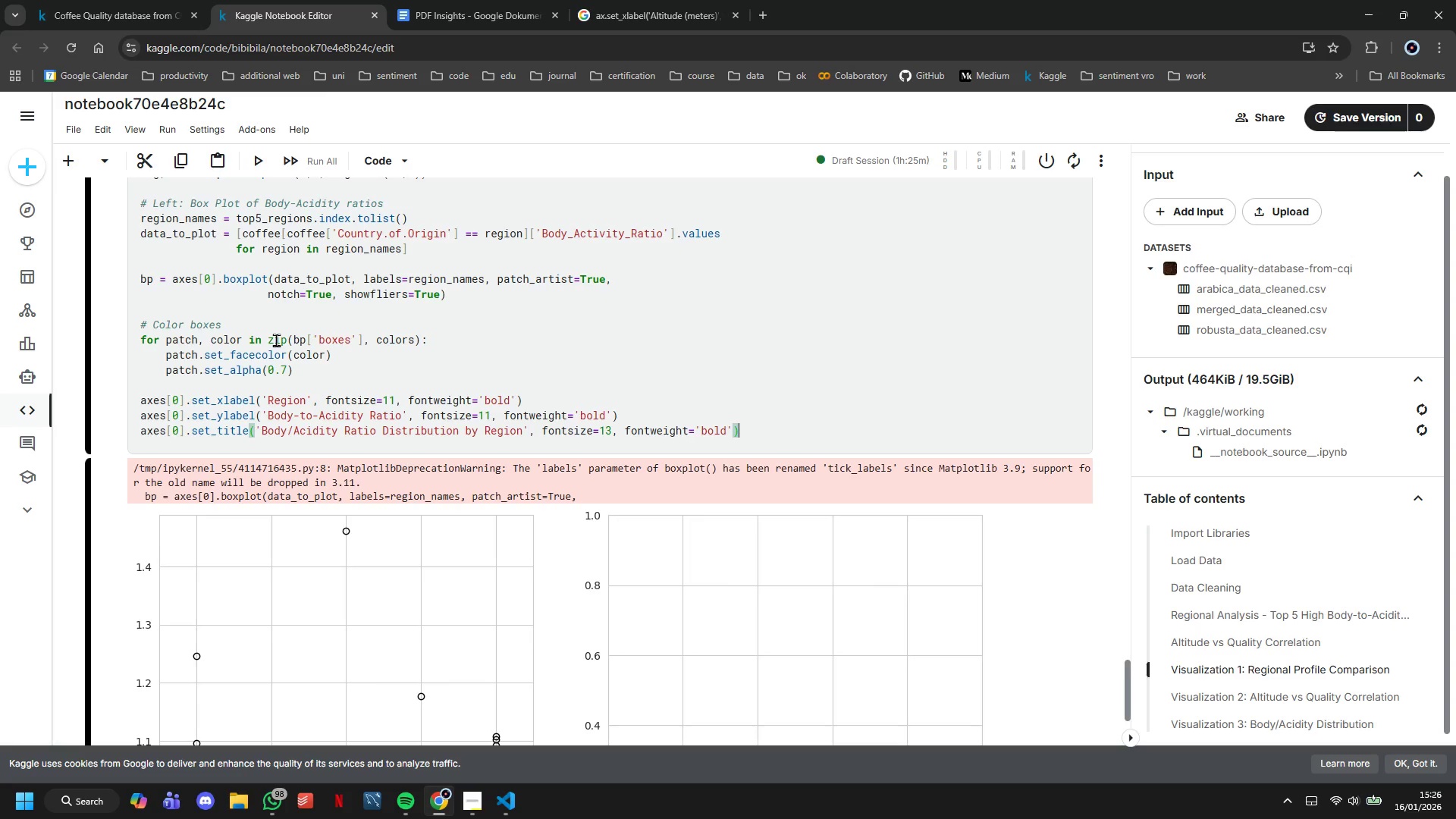 
key(Enter)
 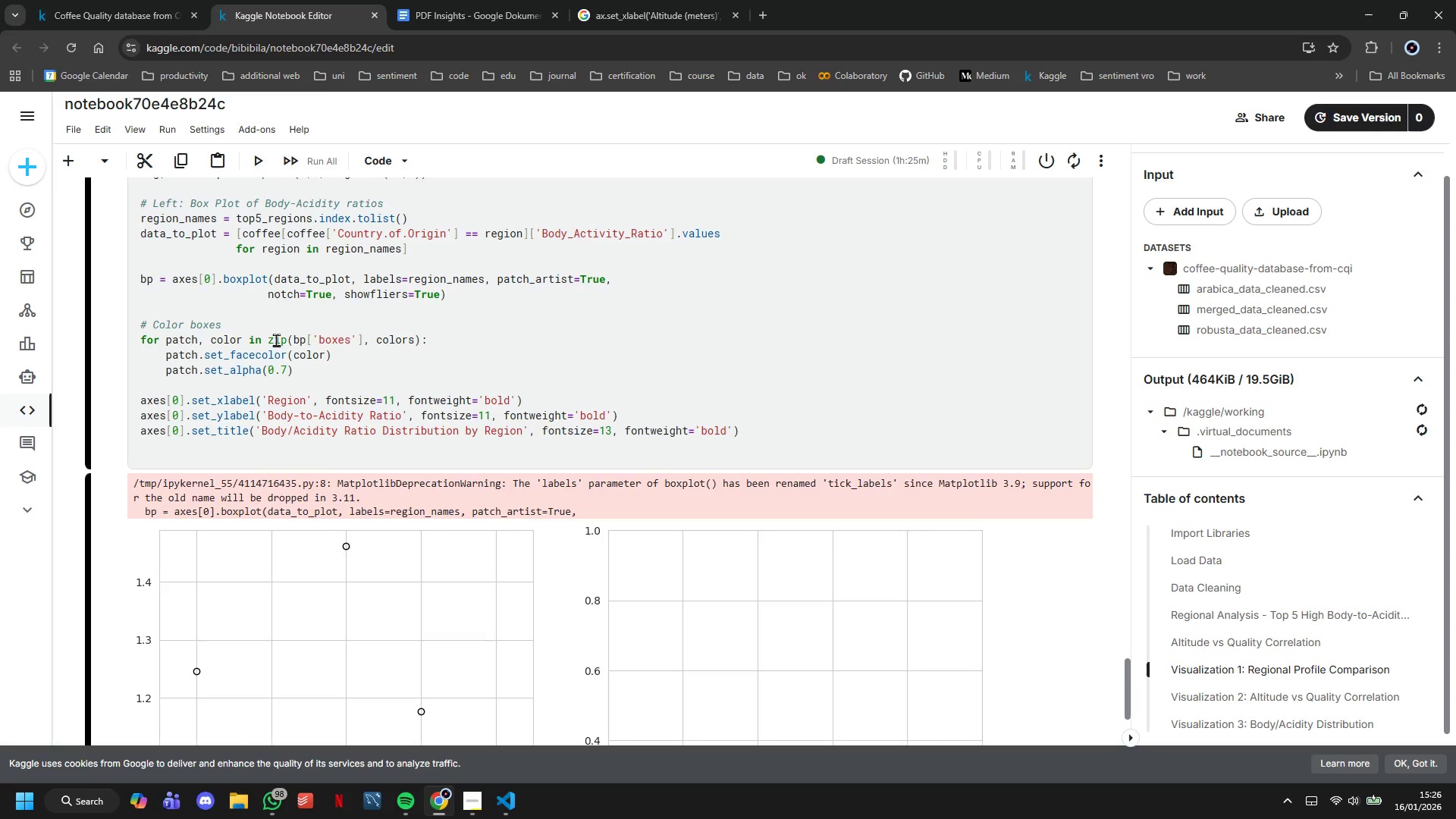 
type(axes[0)
 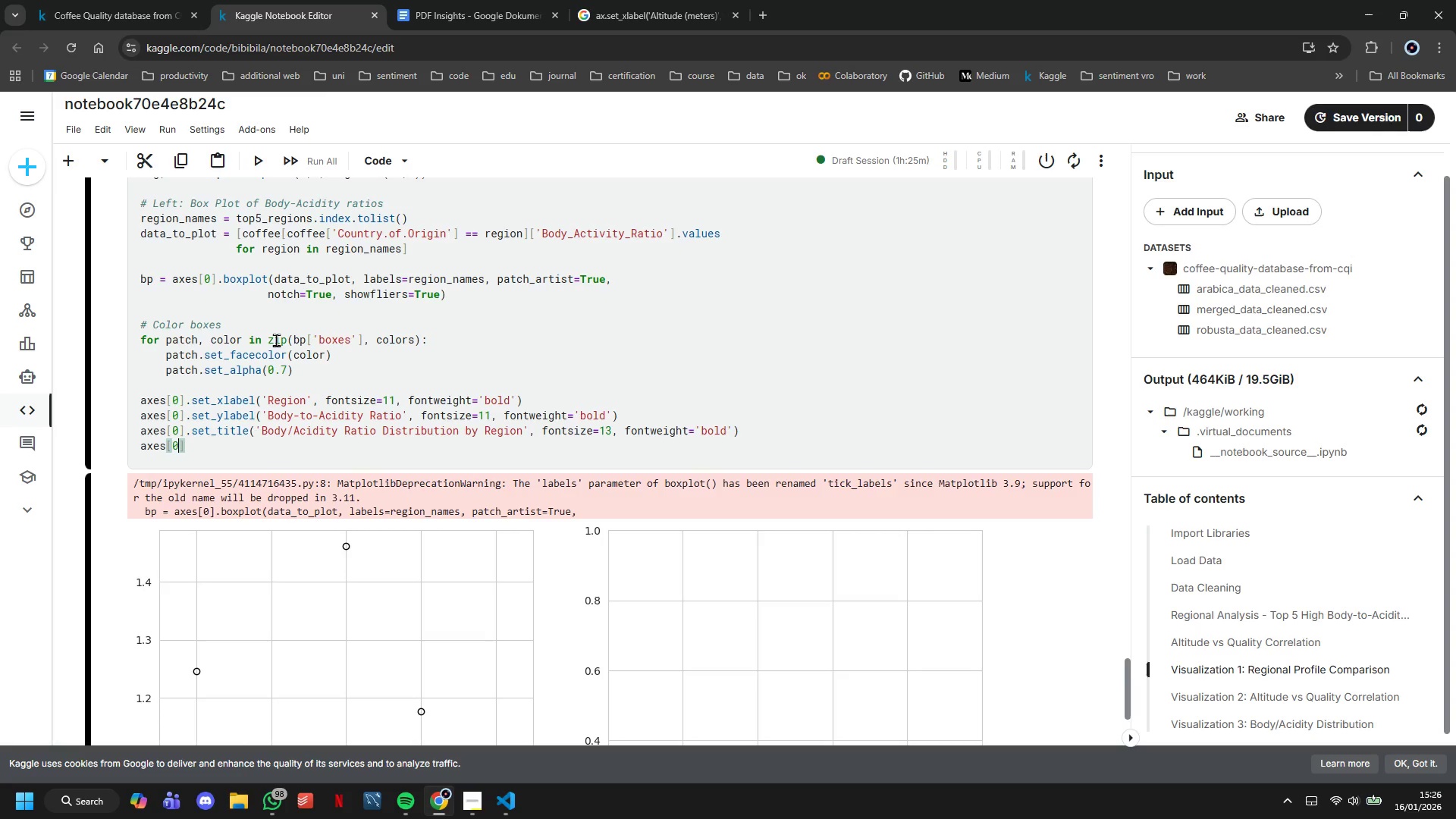 
key(ArrowRight)
 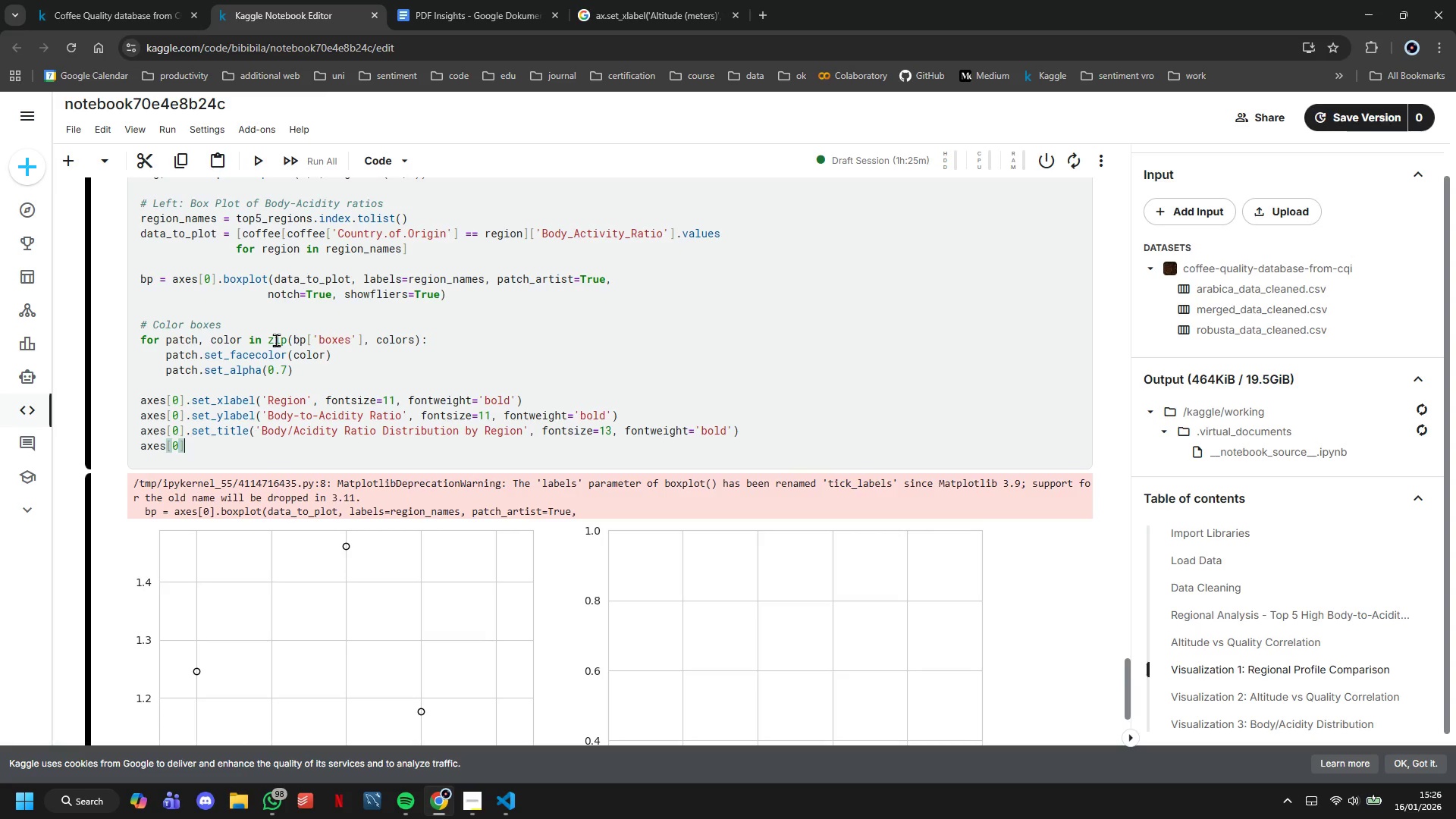 
type(.grid(axis='y)
 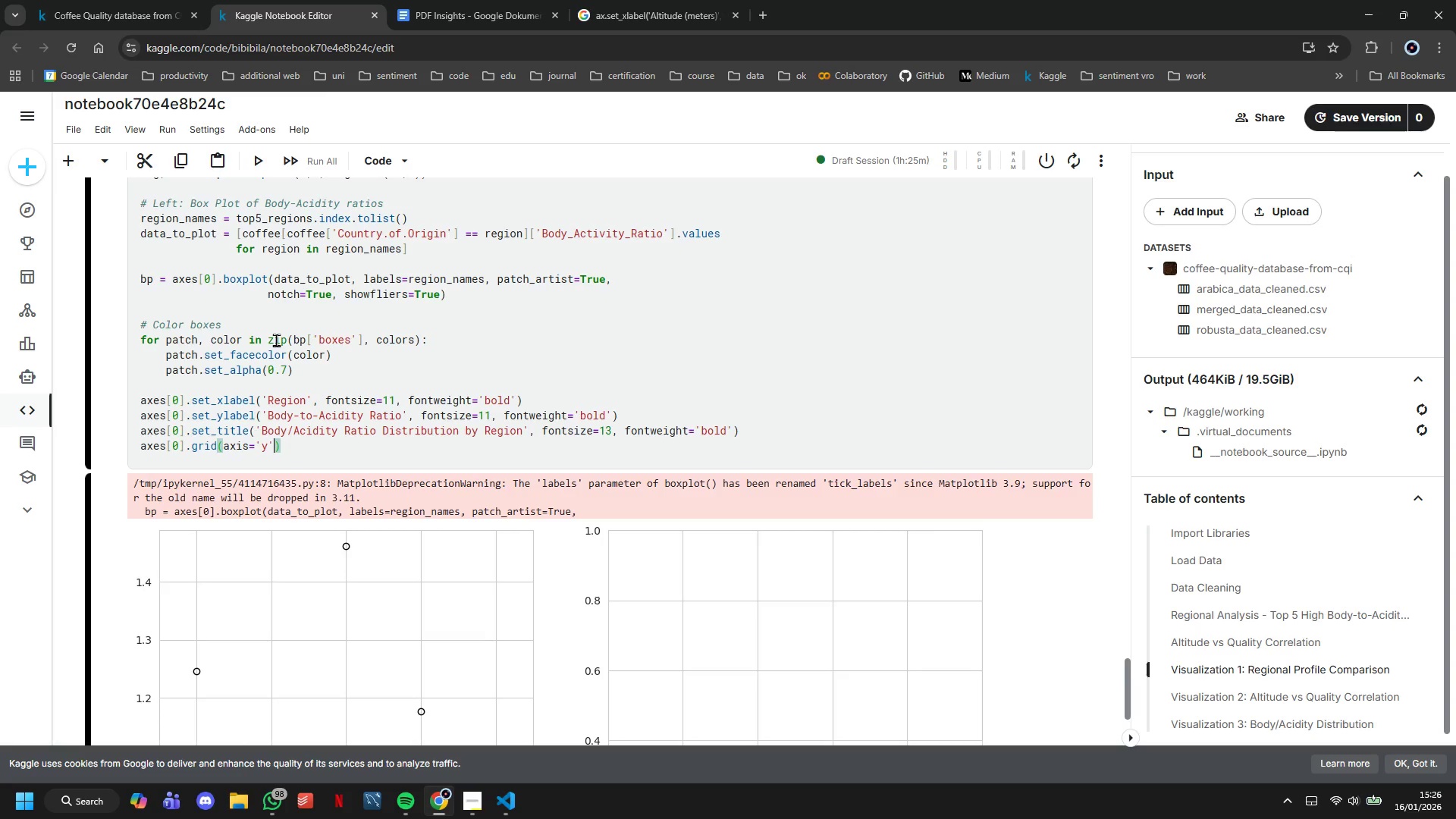 
 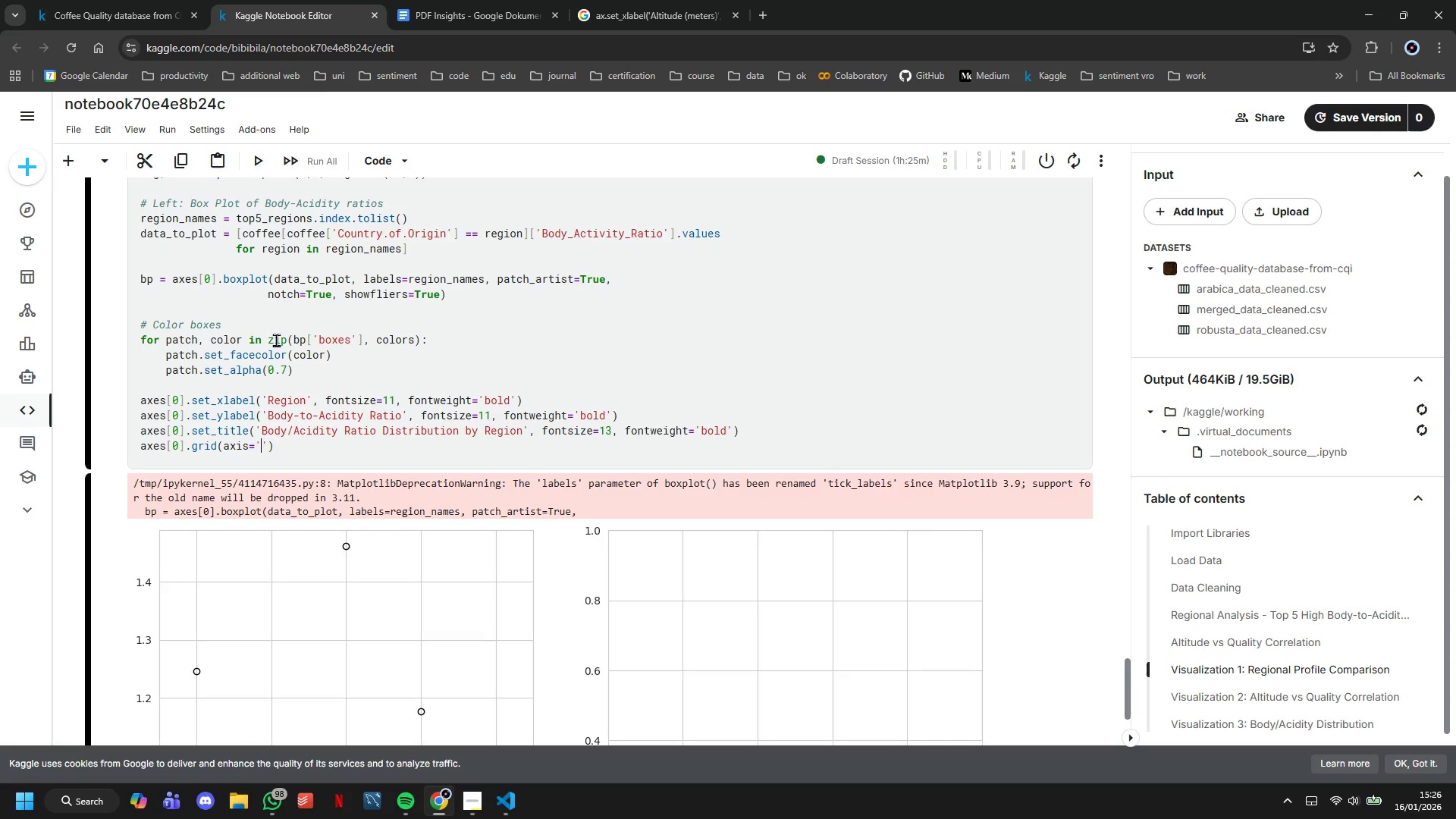 
key(ArrowRight)
 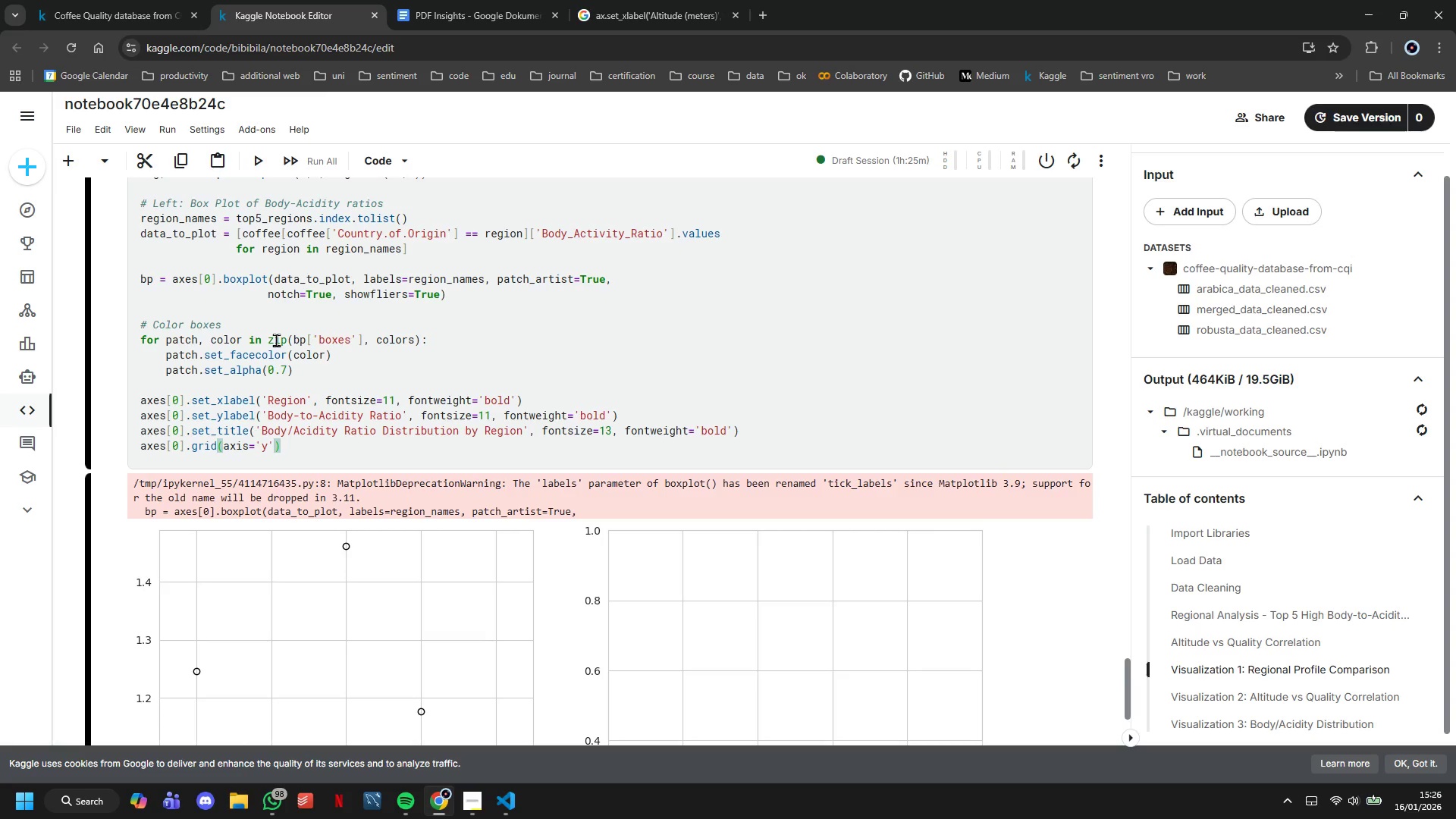 
type(, alpha=9)
key(Backspace)
type(0.3)
 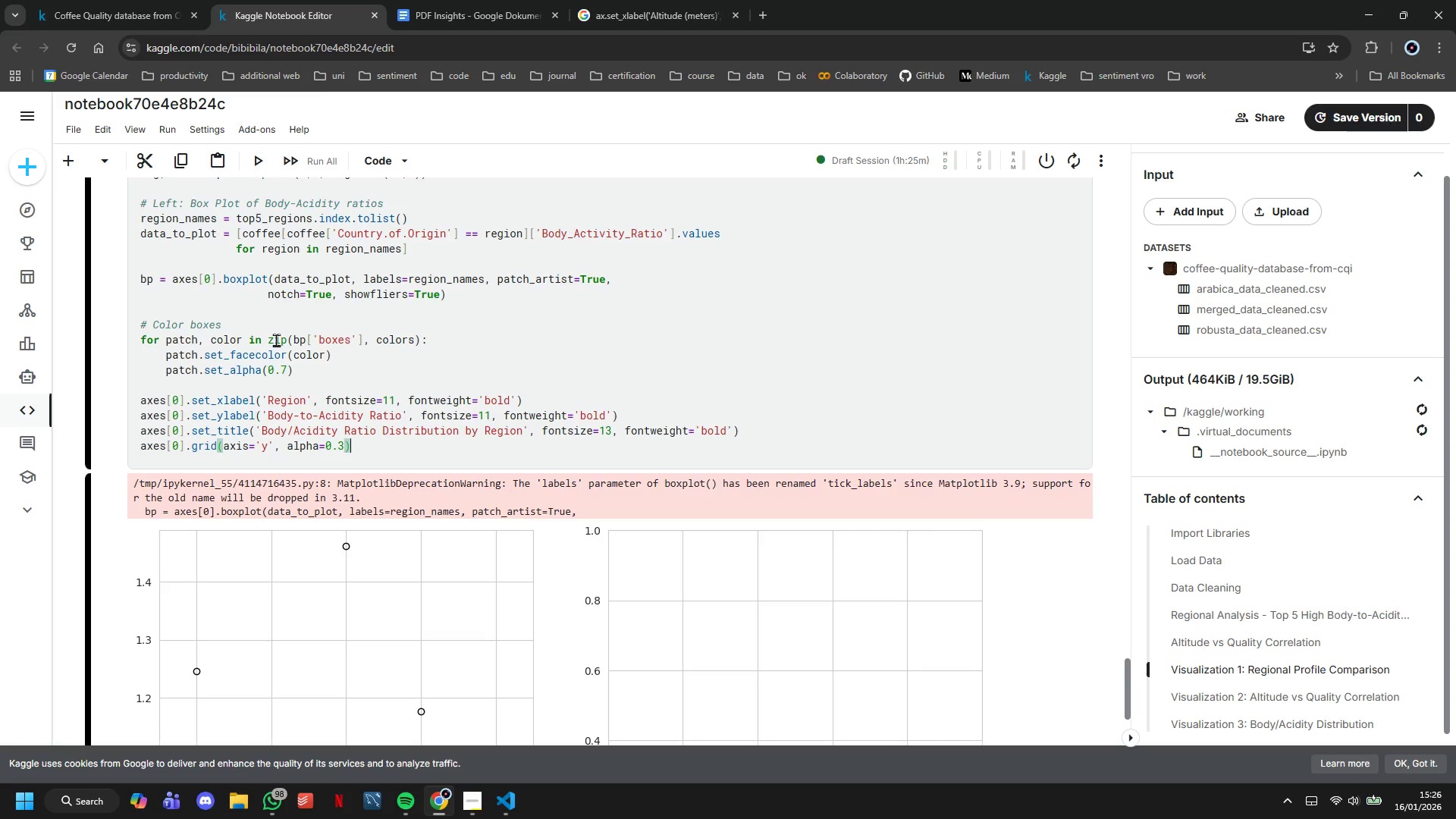 
key(ArrowRight)
 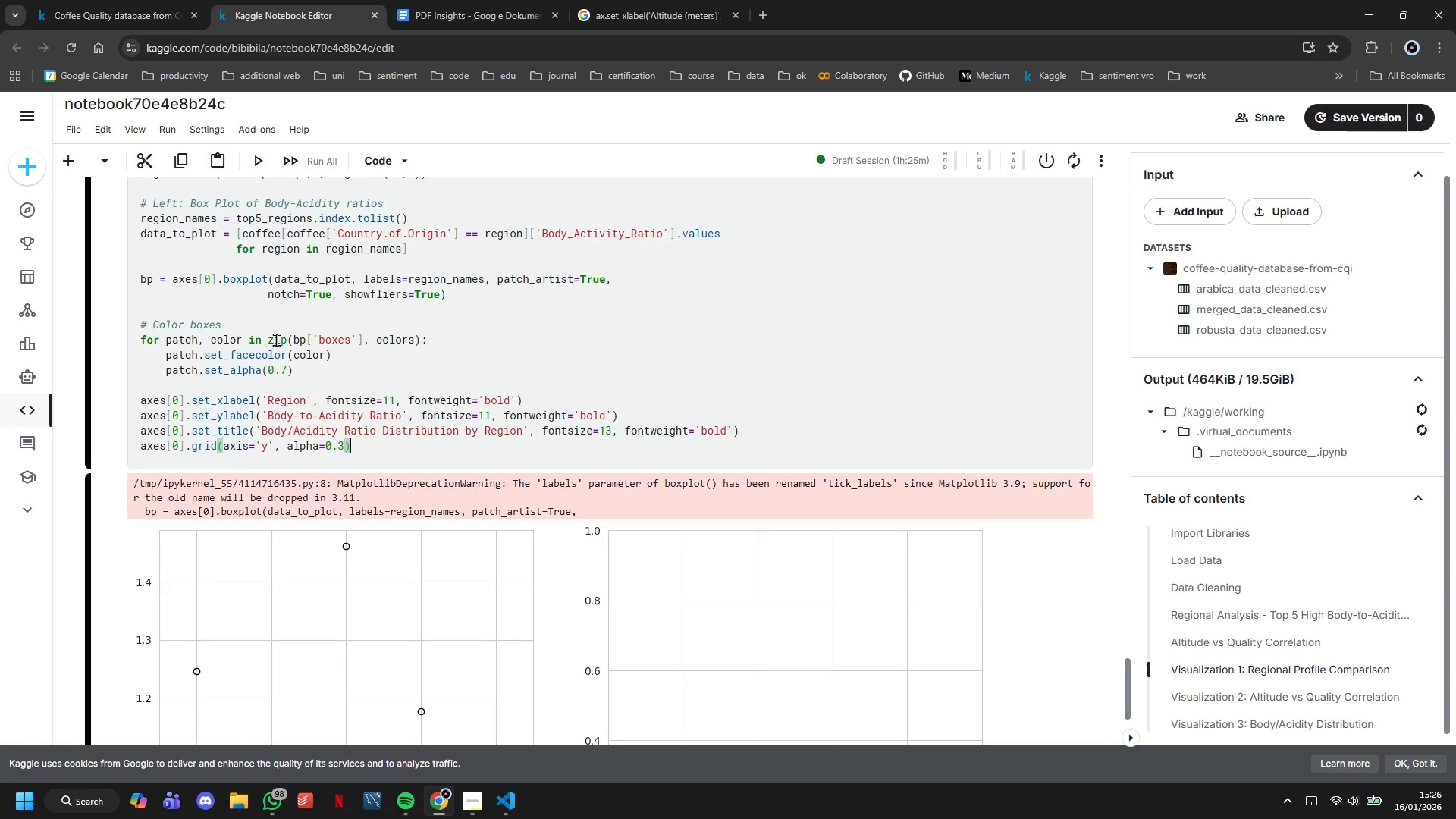 
key(Enter)
 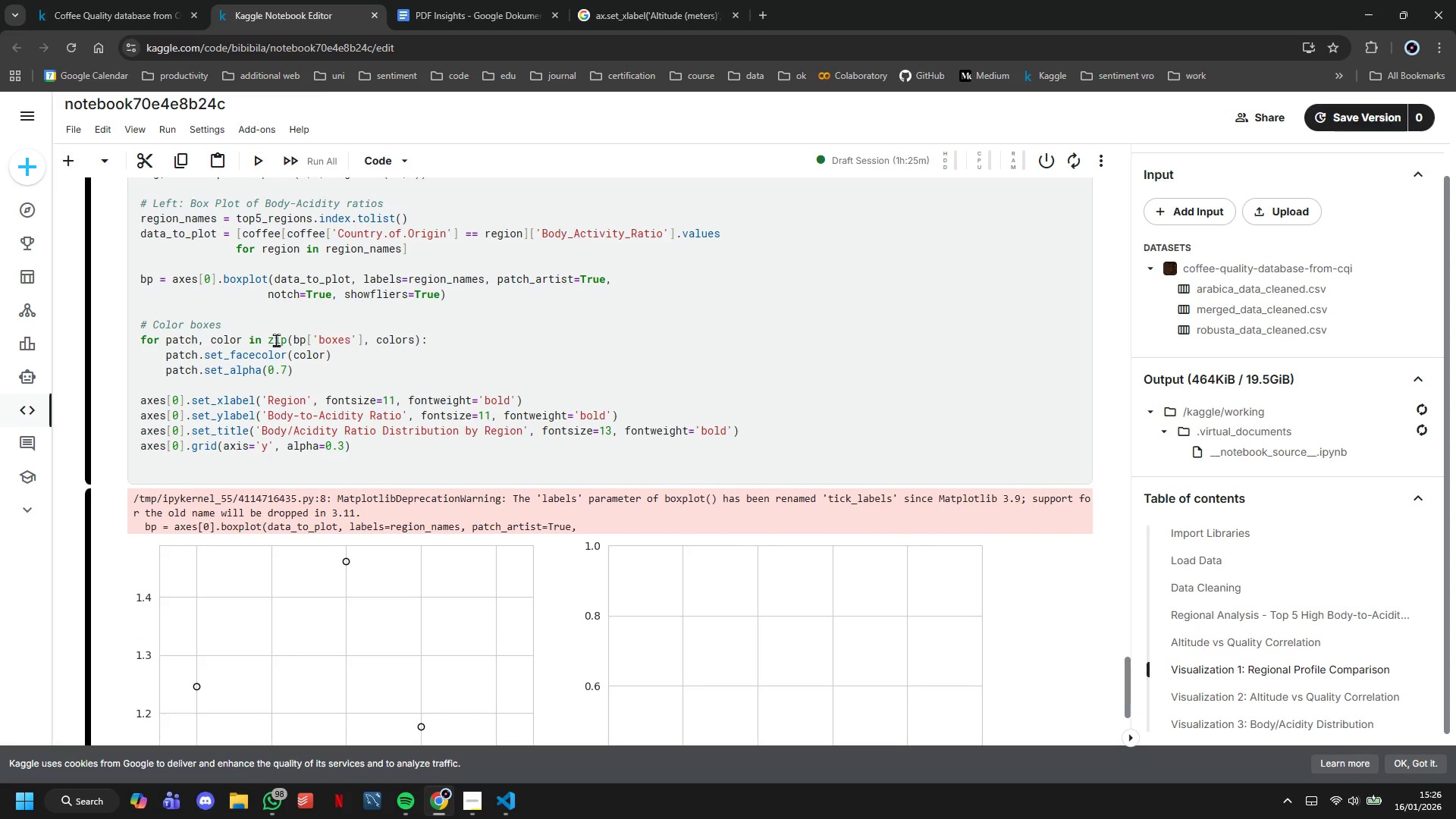 
type(plt.setp(axes[0)
 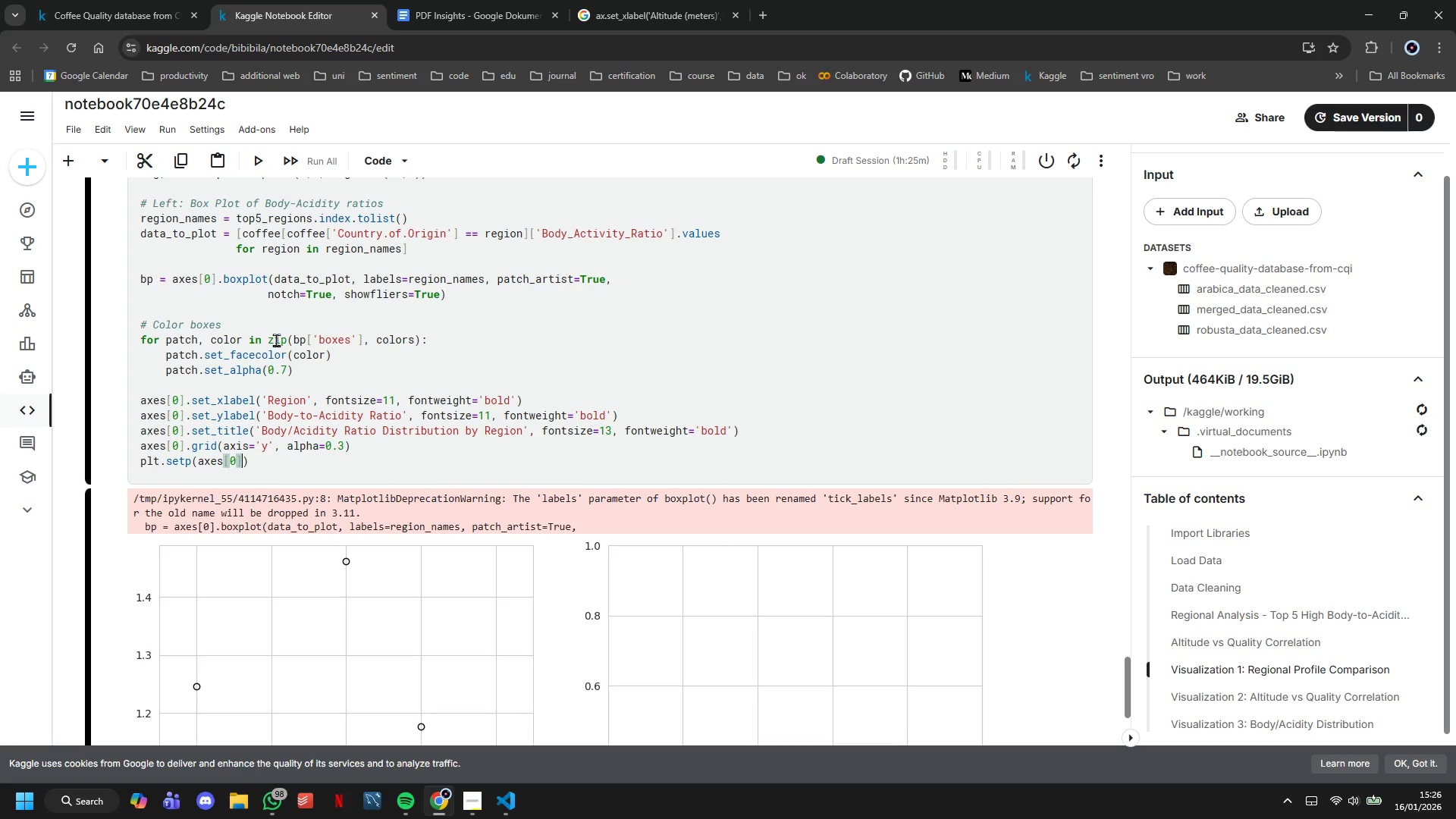 
 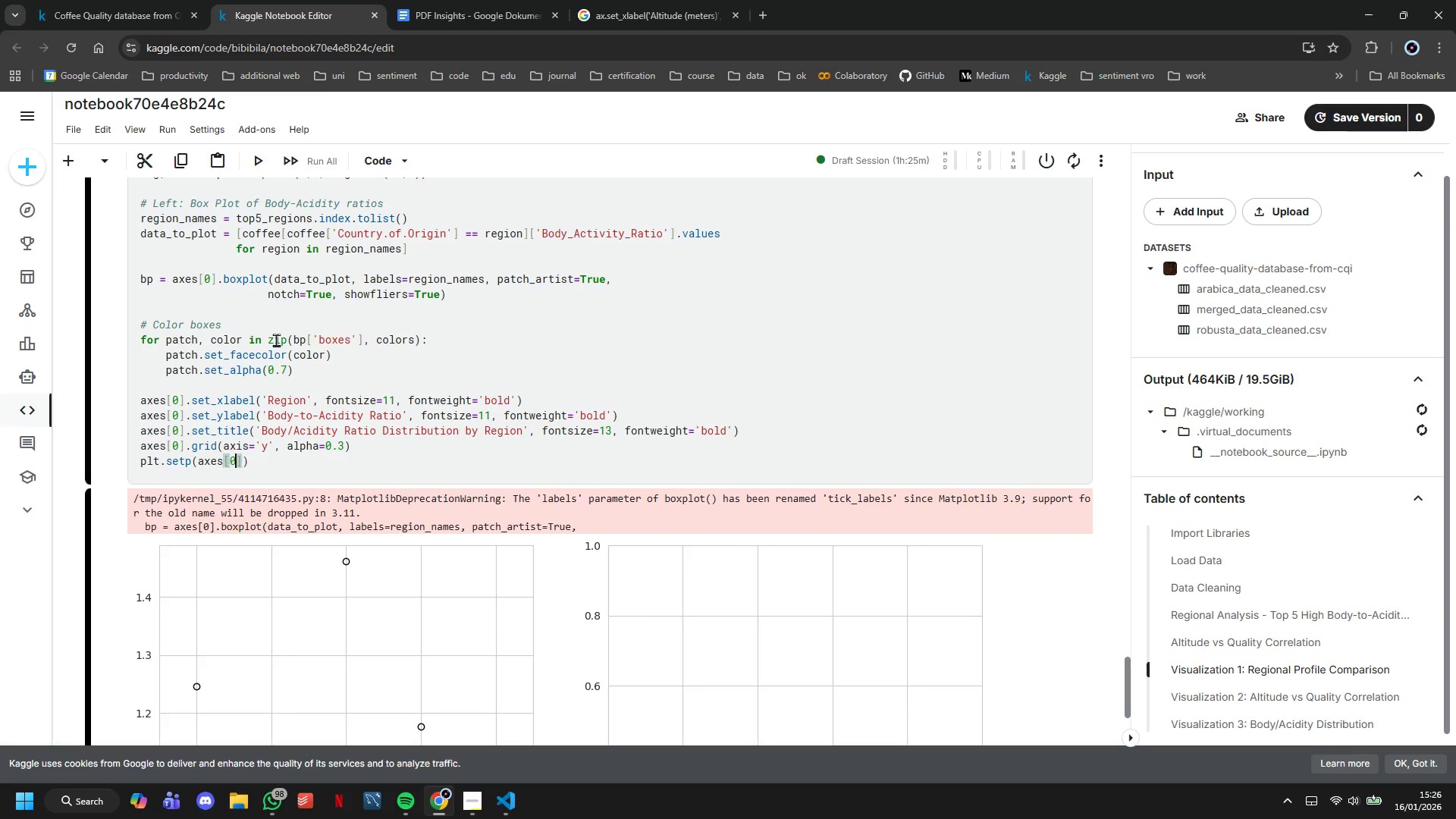 
key(ArrowRight)
 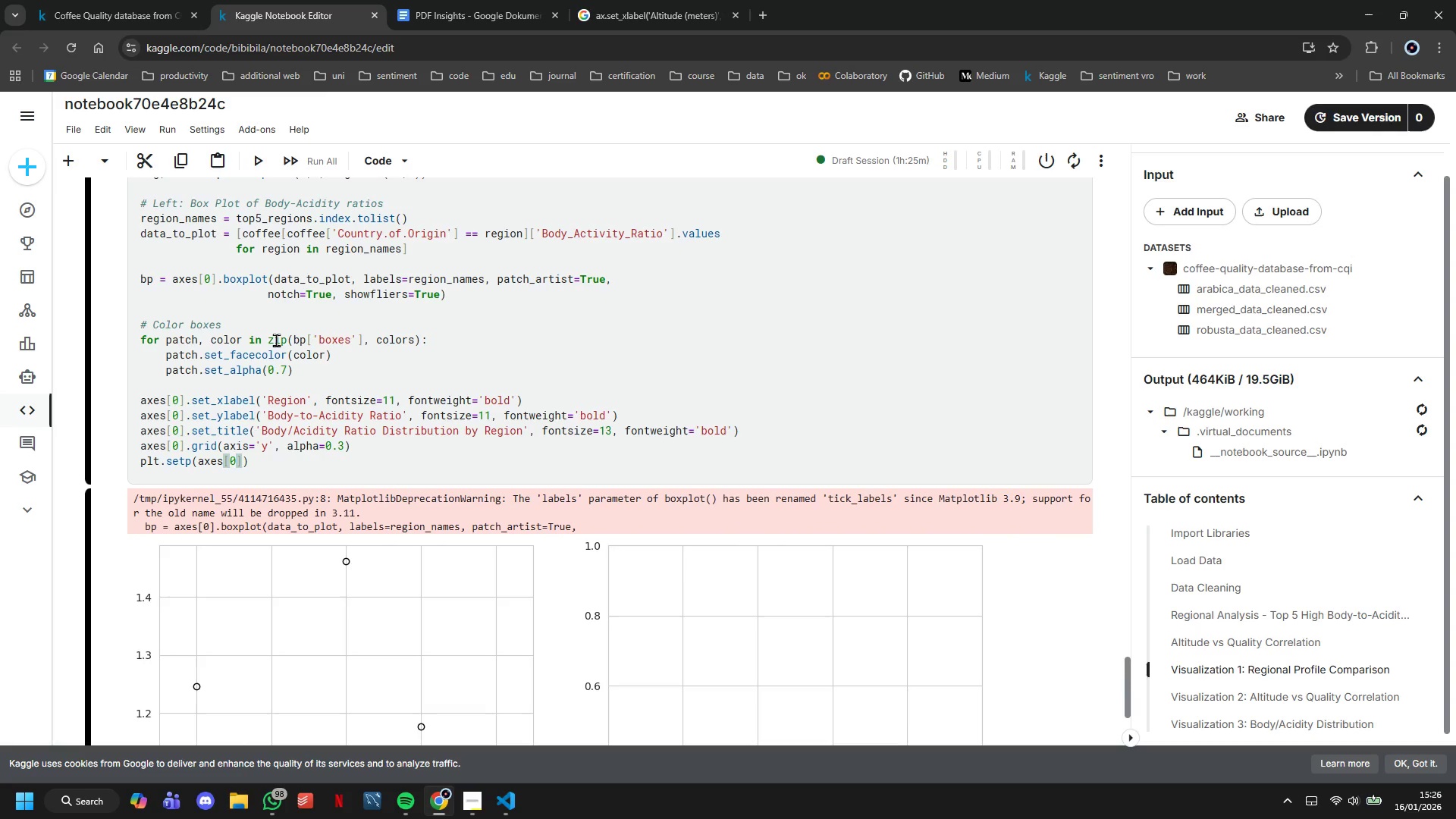 
type(.xas)
key(Backspace)
type(xis.get_majority)
key(Backspace)
key(Backspace)
key(Backspace)
type(ticklabels()
 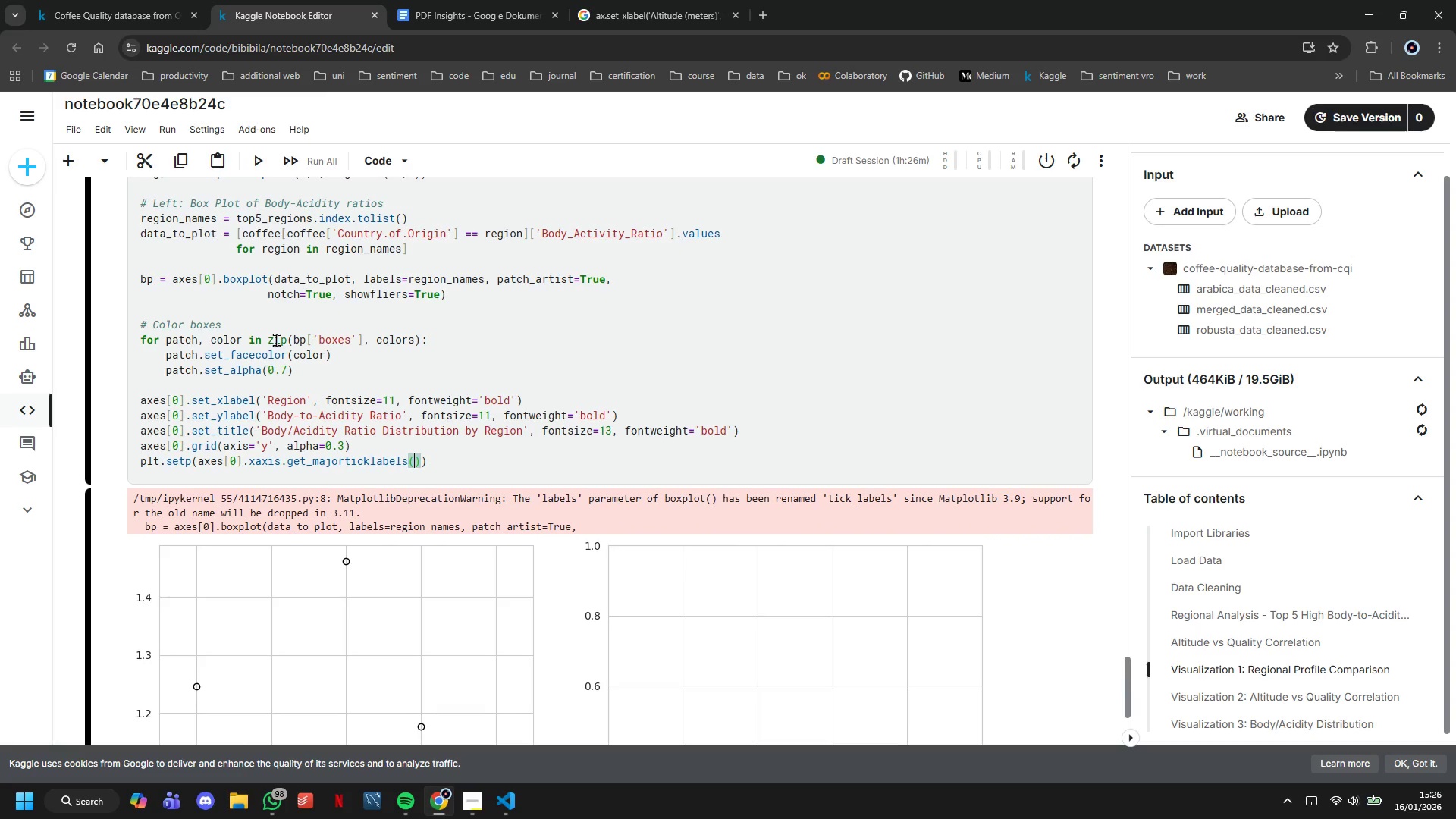 
key(ArrowRight)
 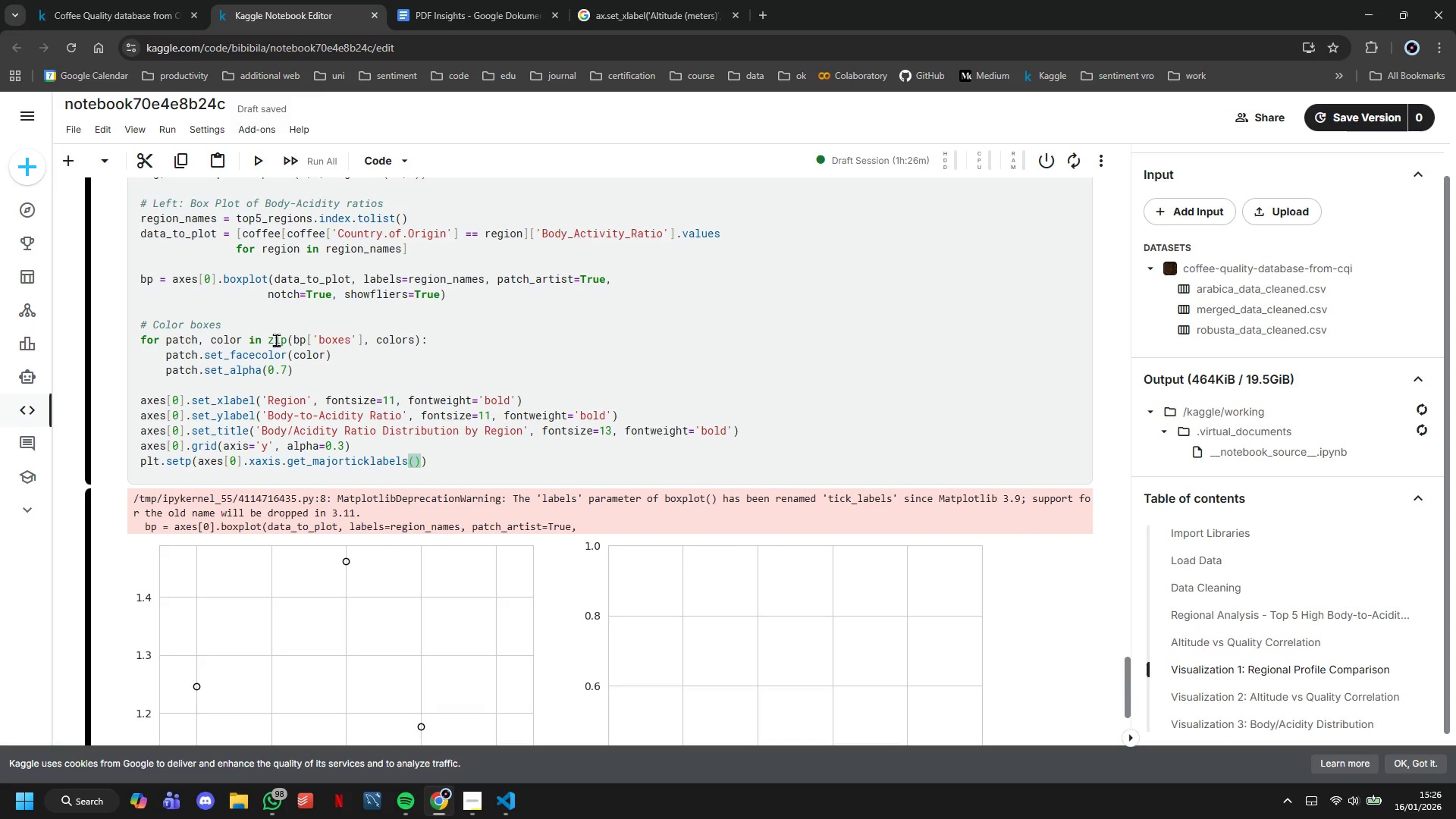 
type(, rotation=15, ha='right)
 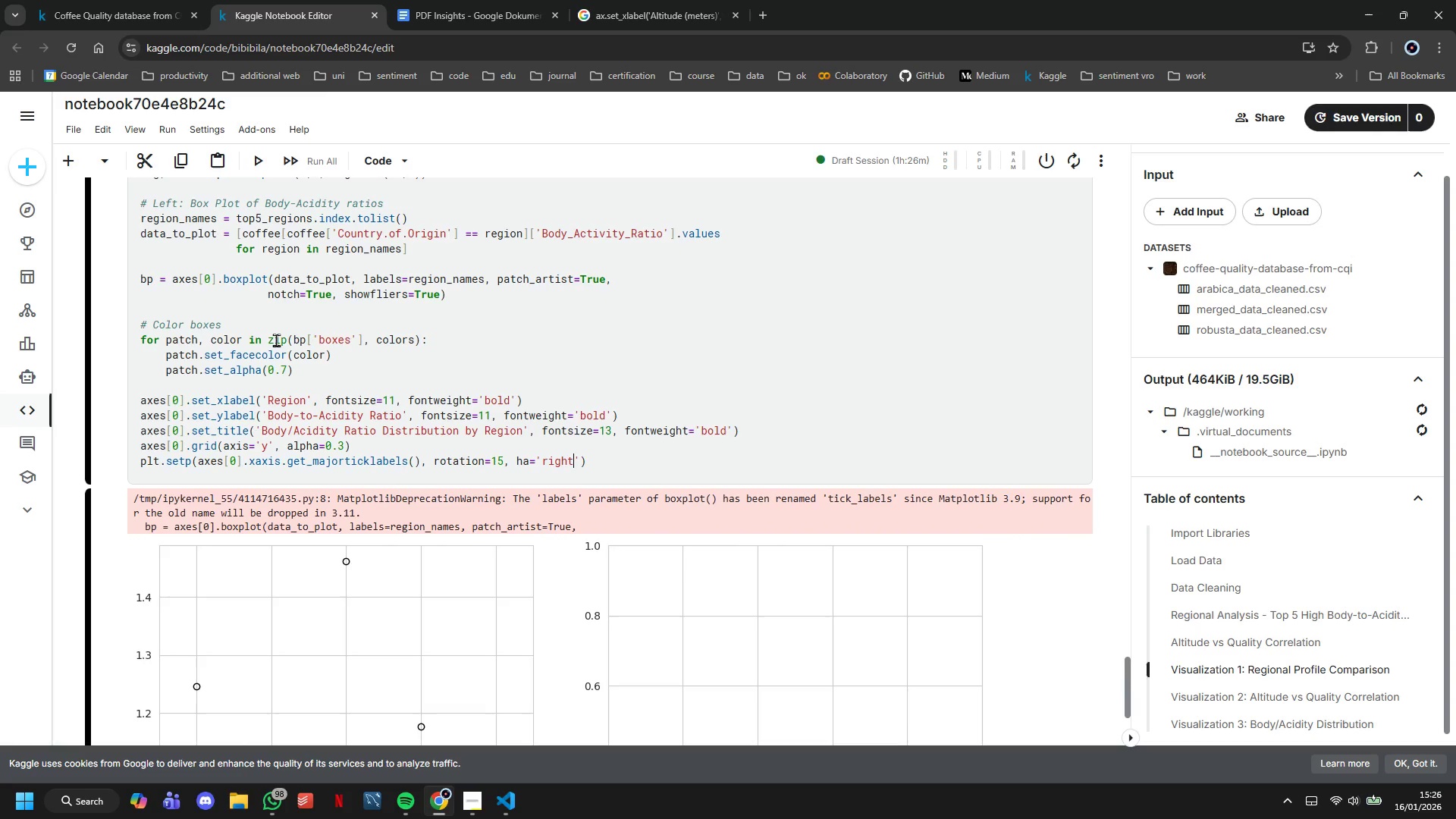 
key(ArrowRight)
 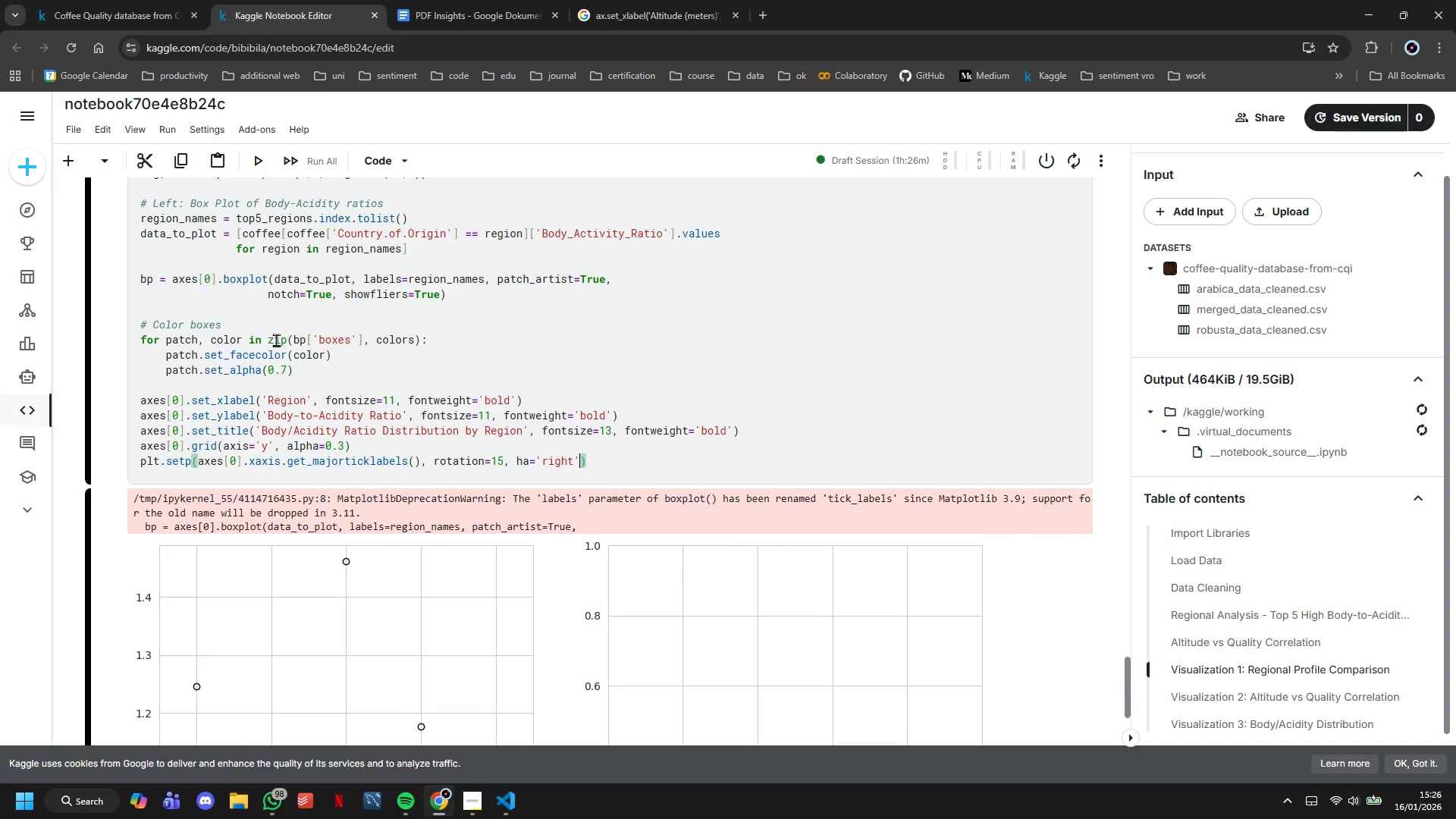 
key(ArrowRight)
 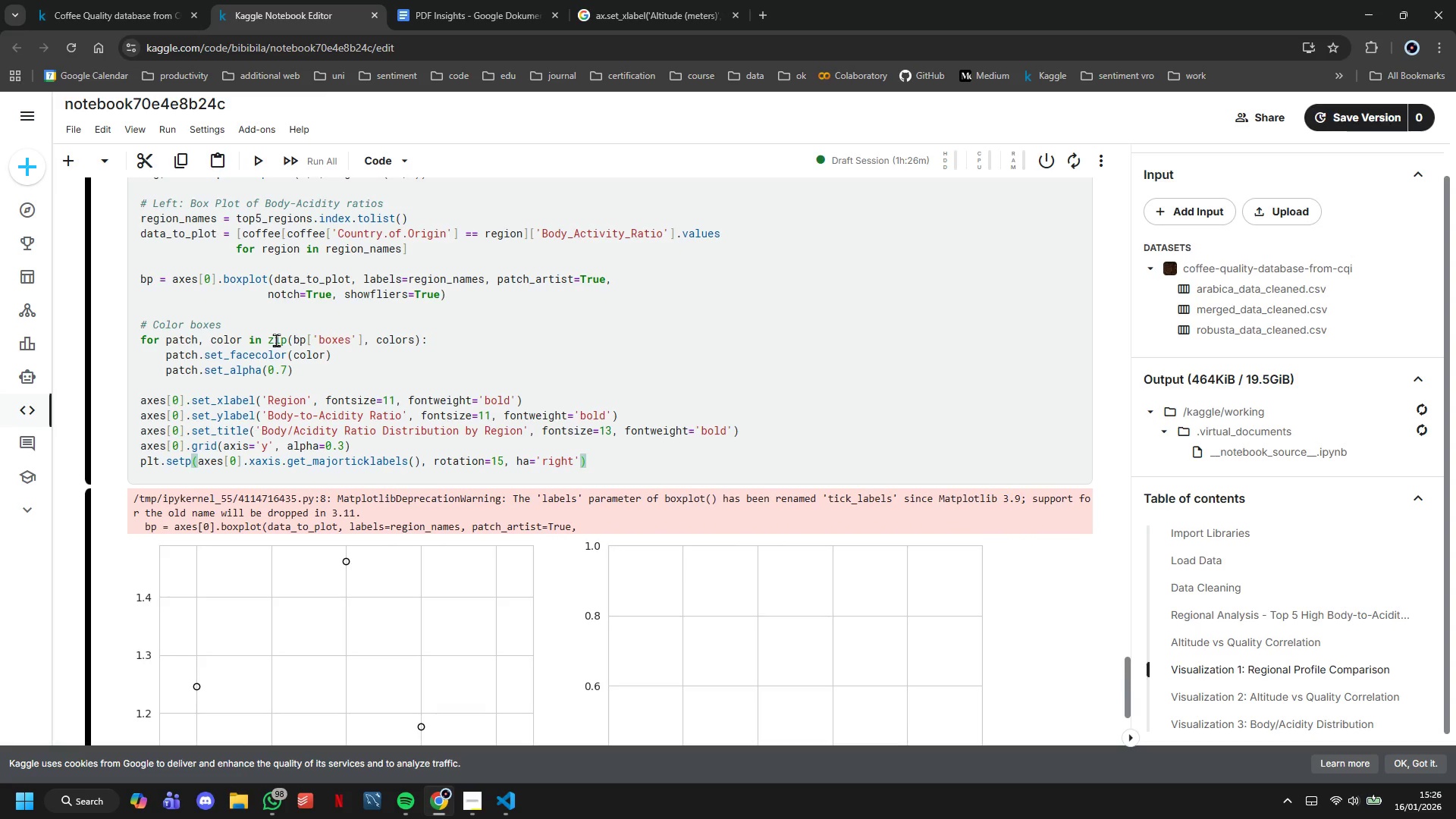 
scroll: coordinate [134, 243], scroll_direction: up, amount: 2.0
 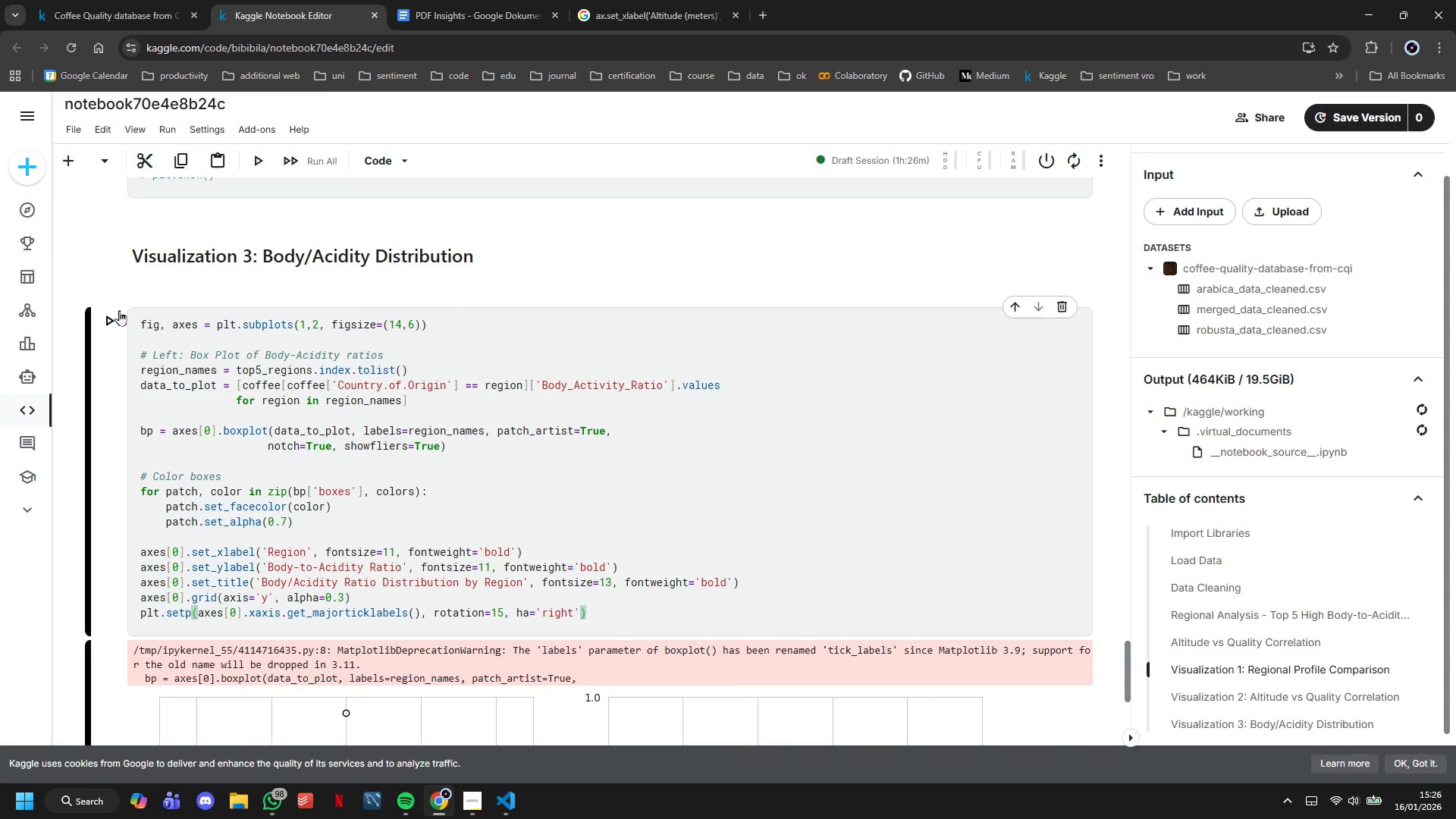 
left_click([114, 318])
 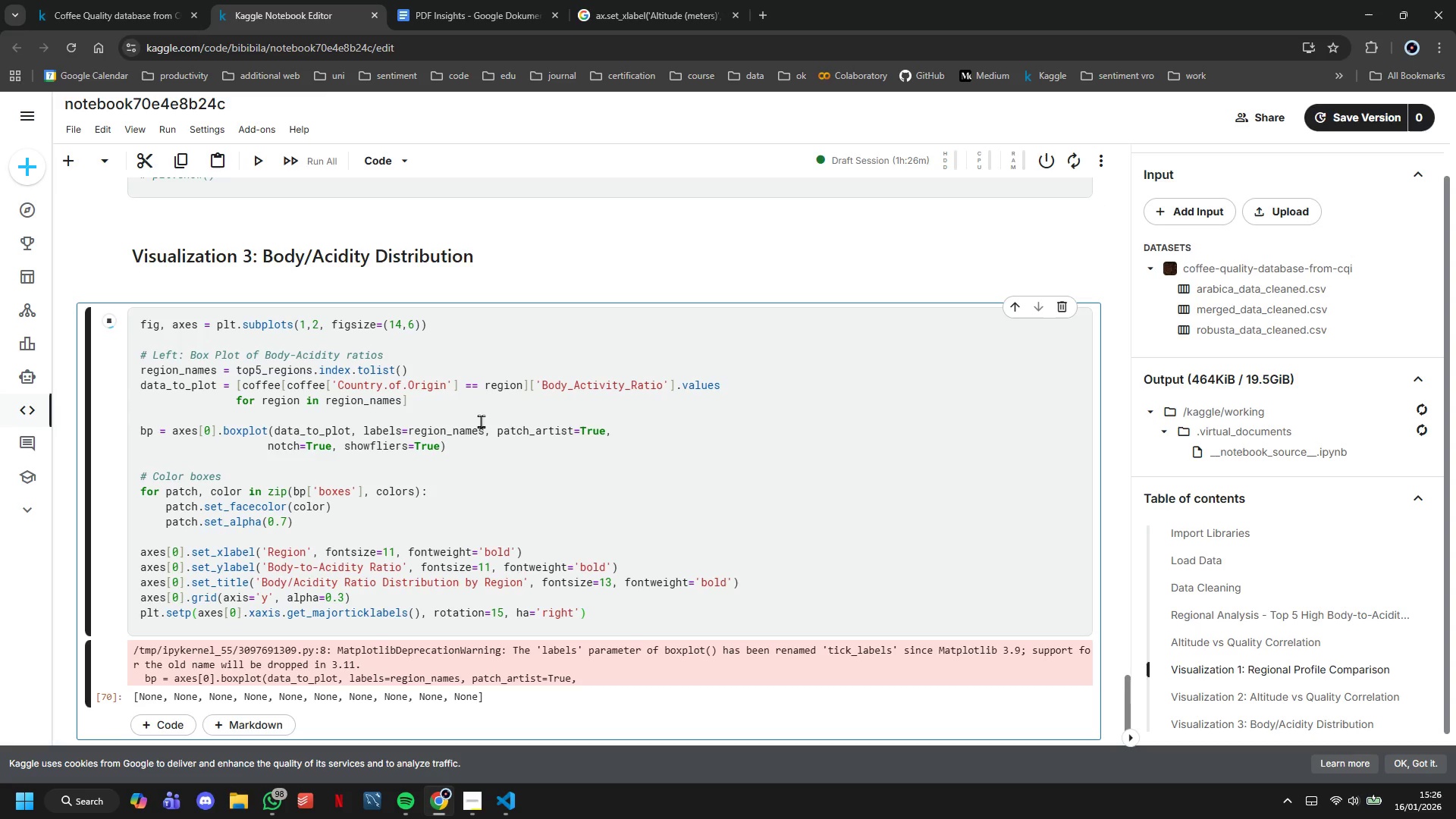 
scroll: coordinate [491, 413], scroll_direction: down, amount: 7.0
 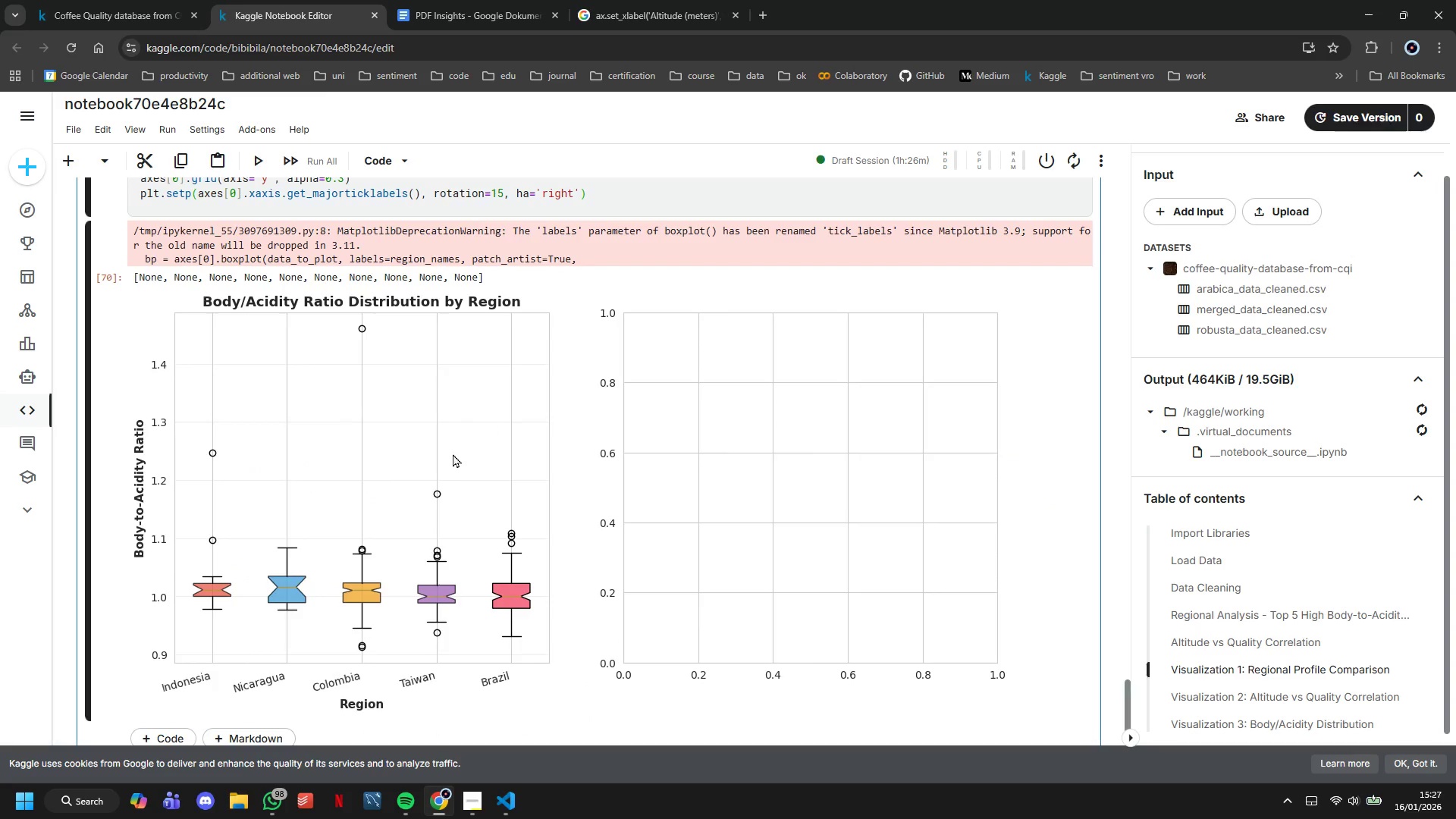 
right_click([450, 457])
 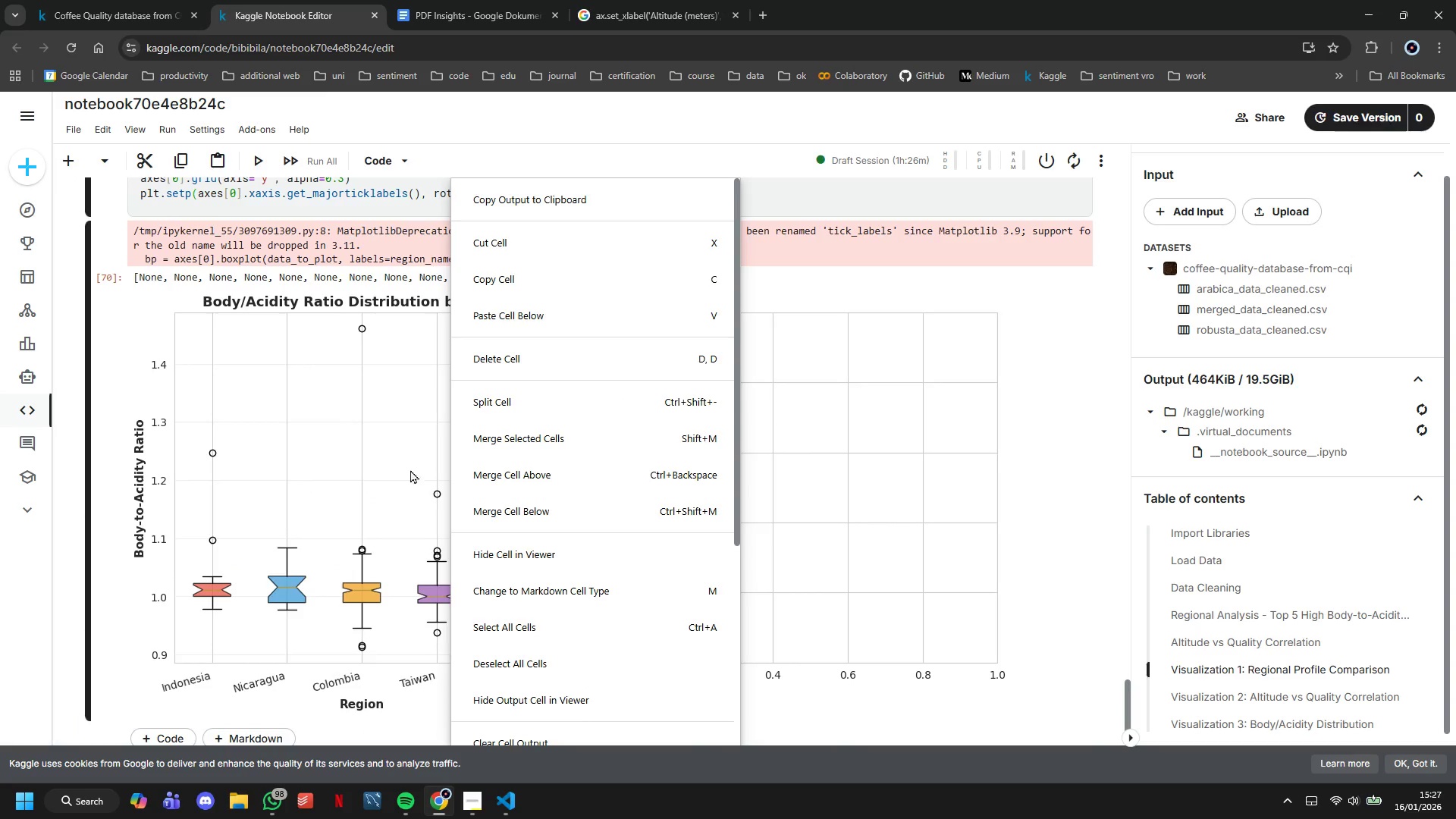 
left_click([397, 465])
 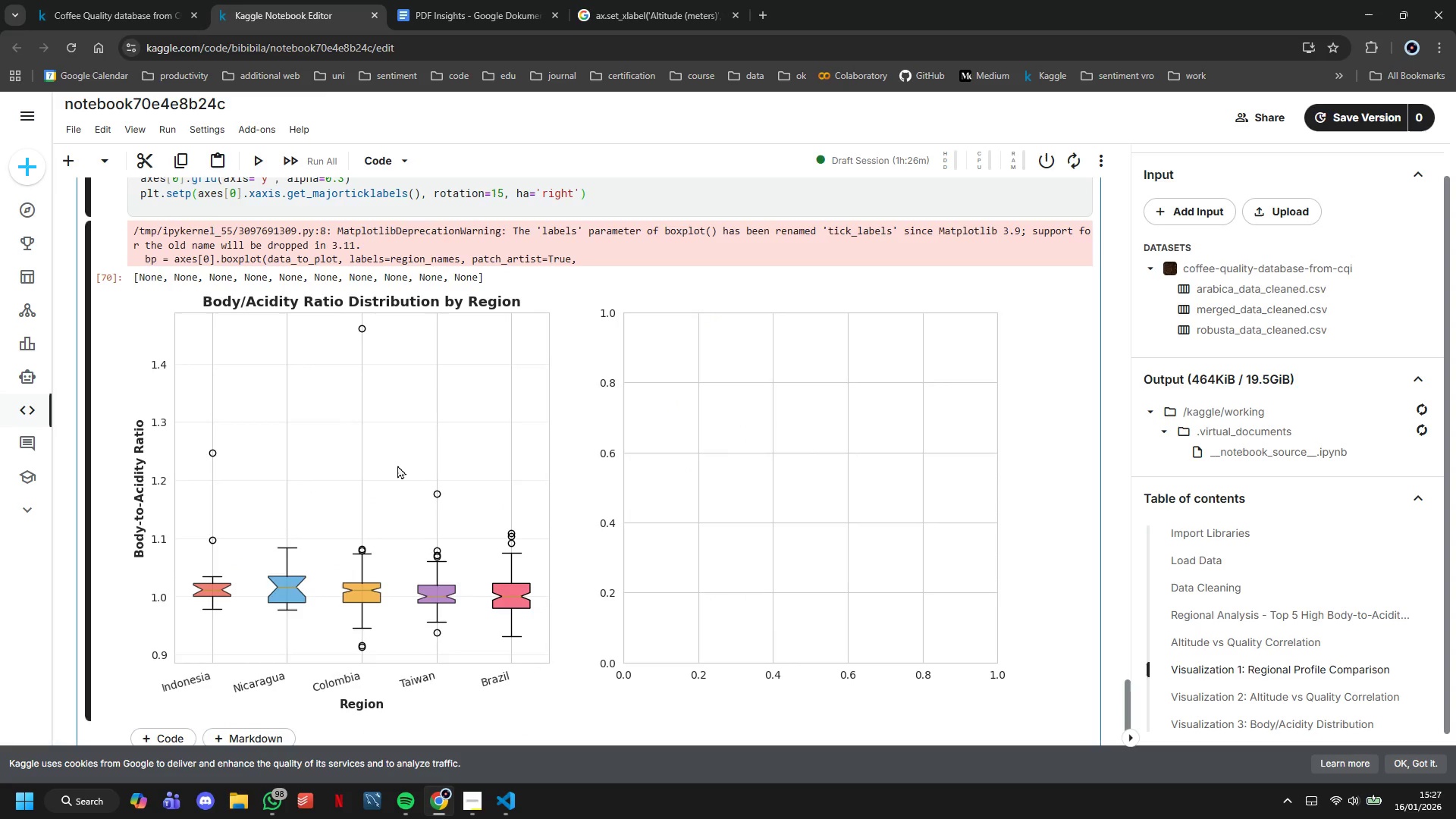 
key(Meta+Shift+S)
 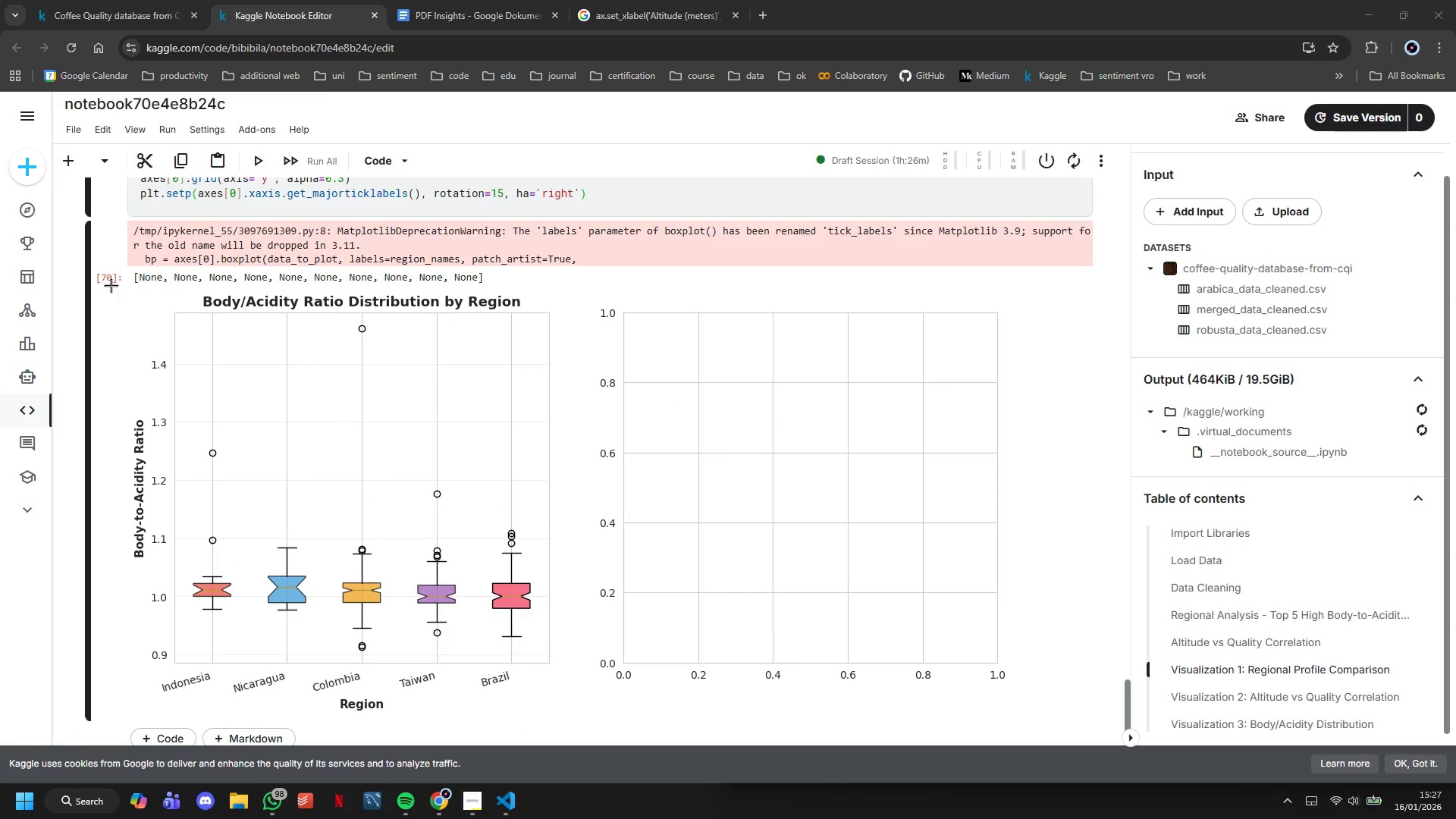 
left_click_drag(start_coordinate=[102, 287], to_coordinate=[573, 727])
 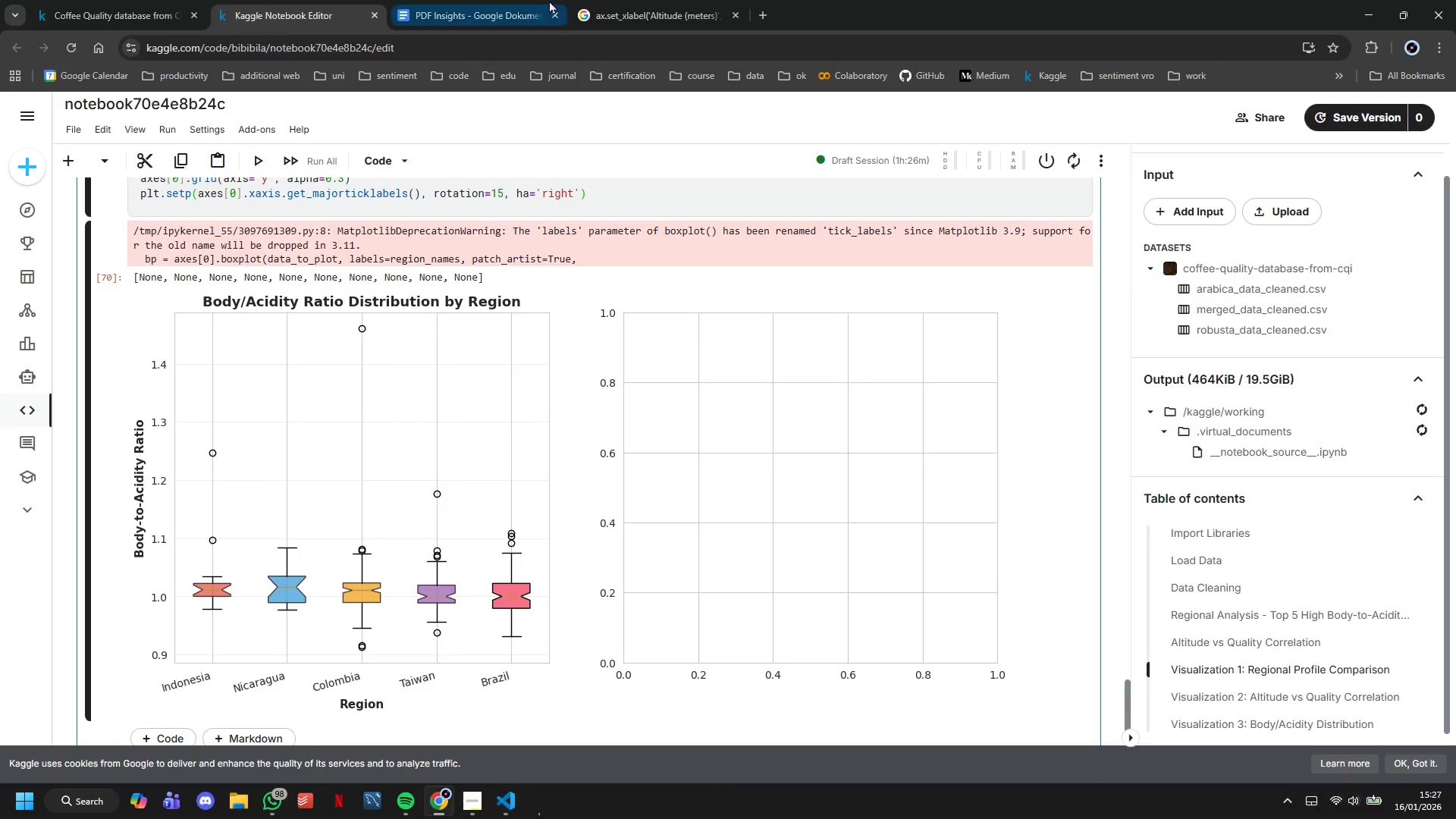 
left_click([551, 0])
 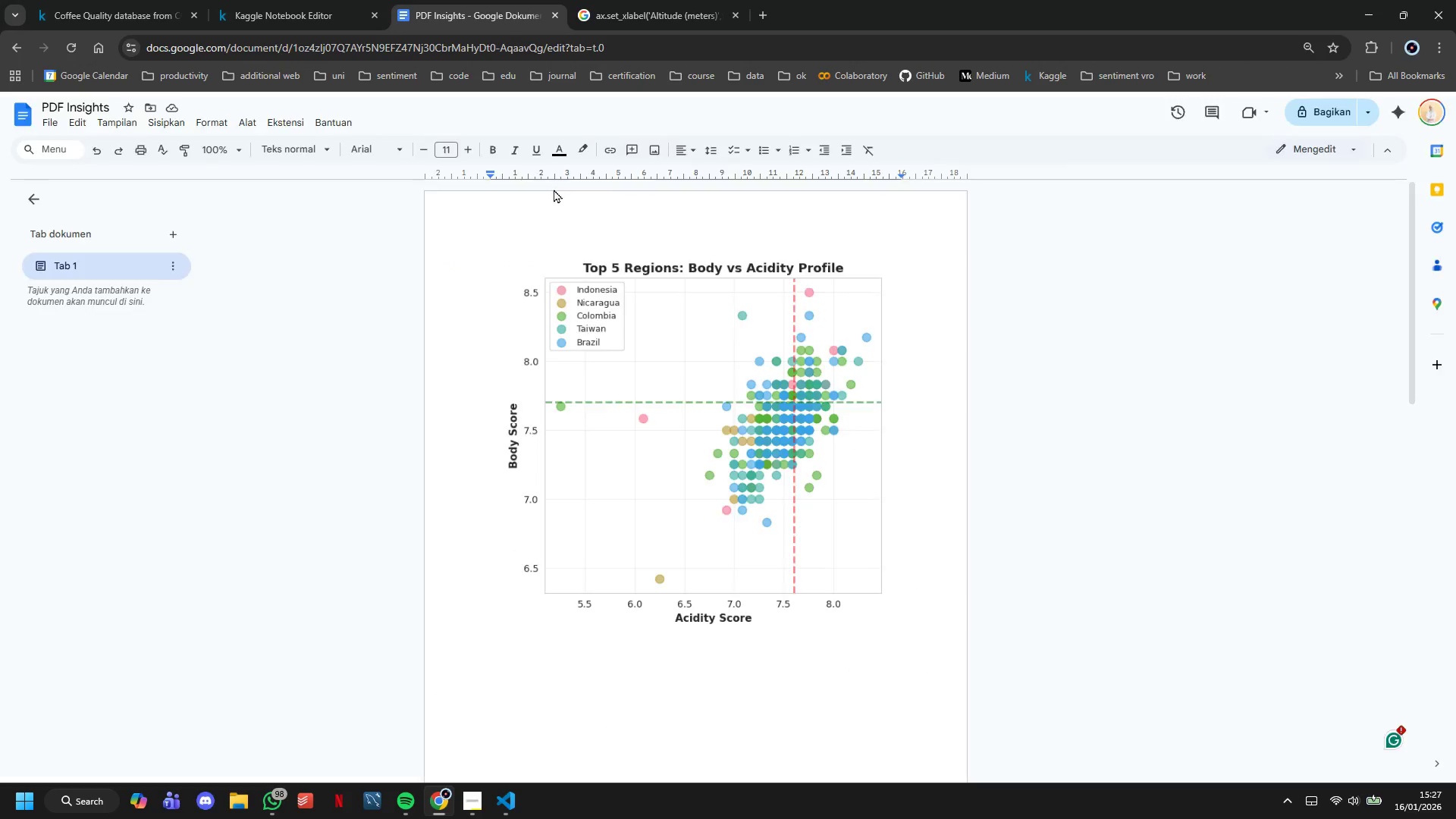 
scroll: coordinate [650, 397], scroll_direction: down, amount: 12.0
 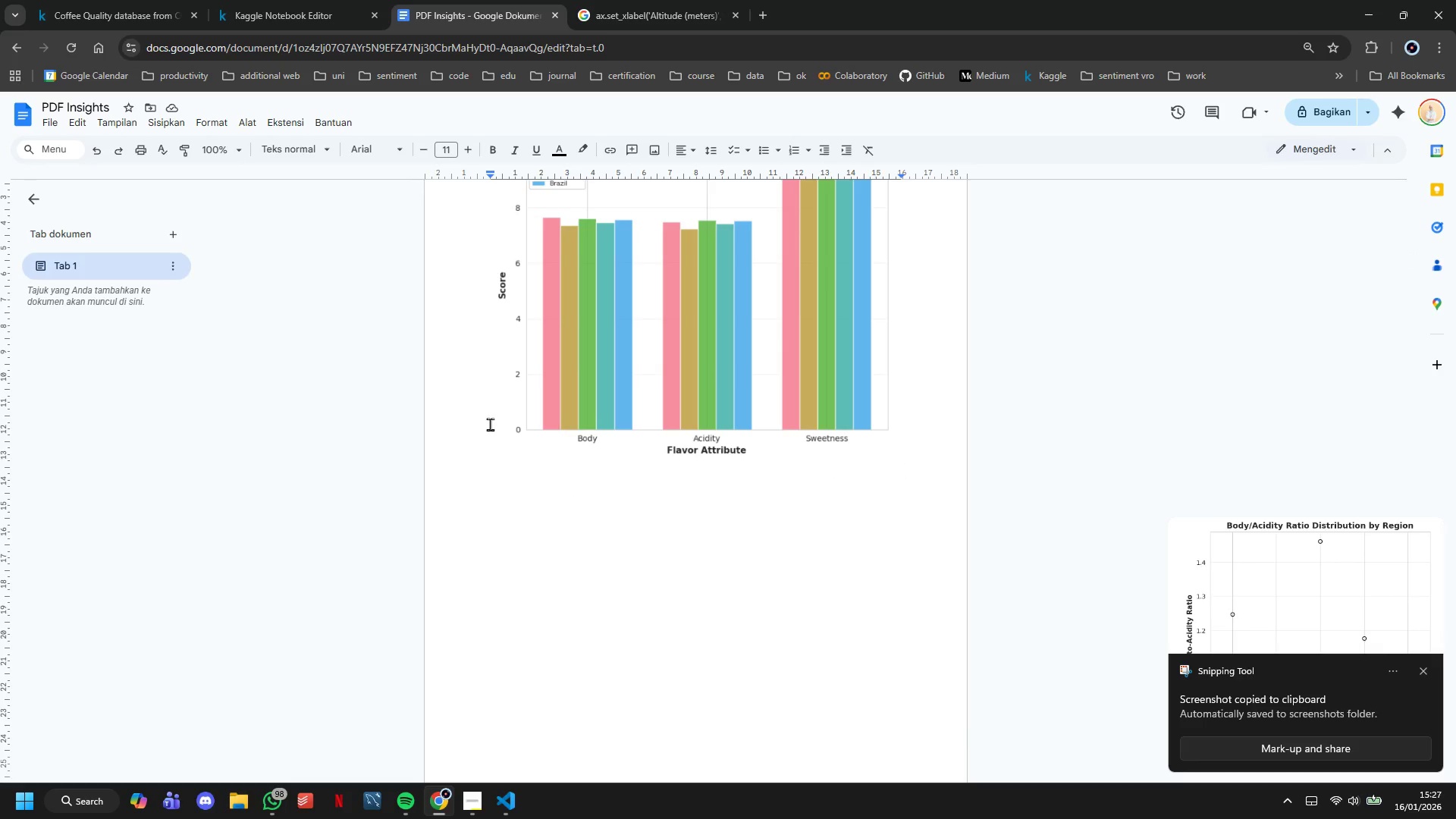 
key(Enter)
 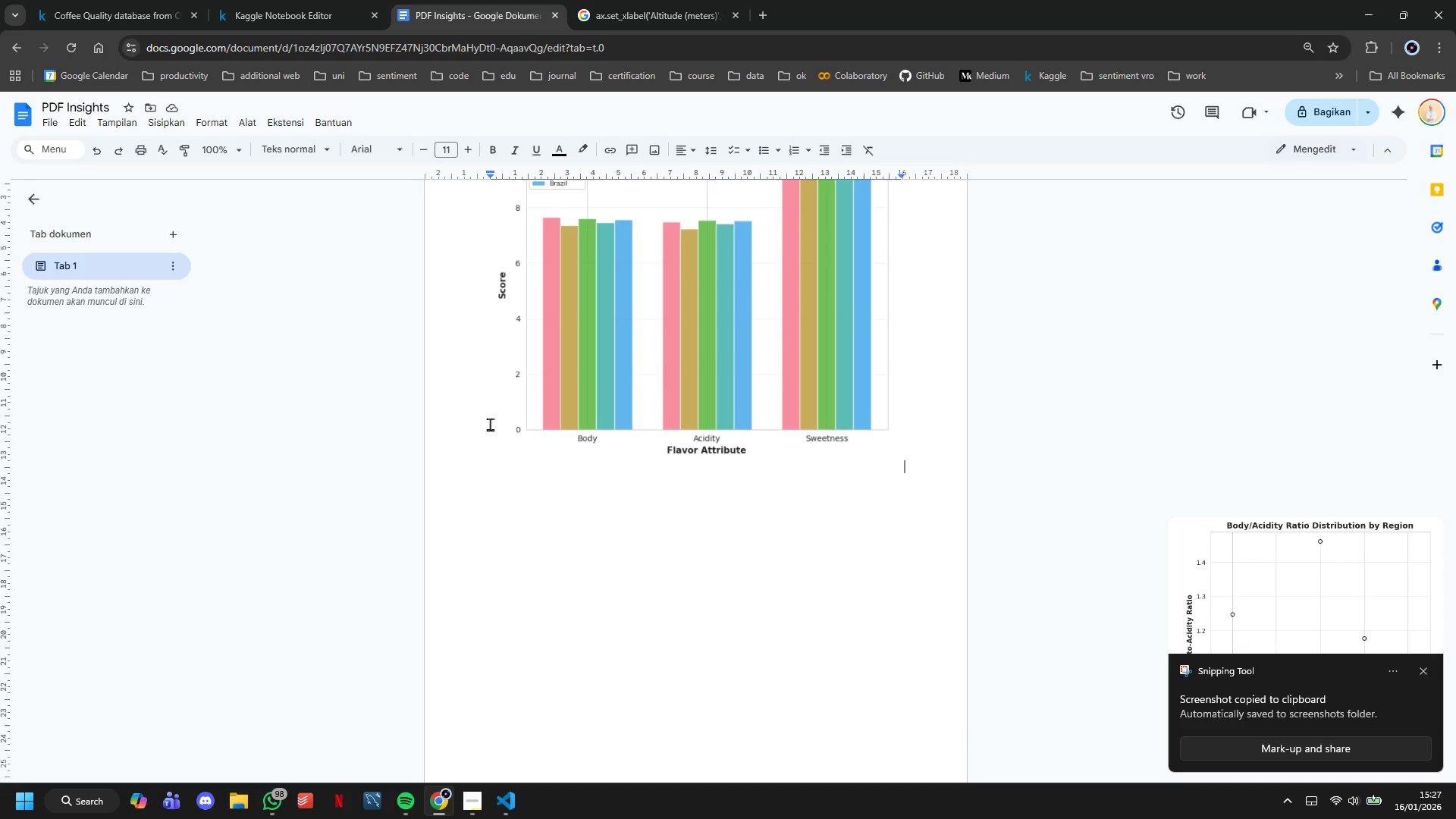 
key(Enter)
 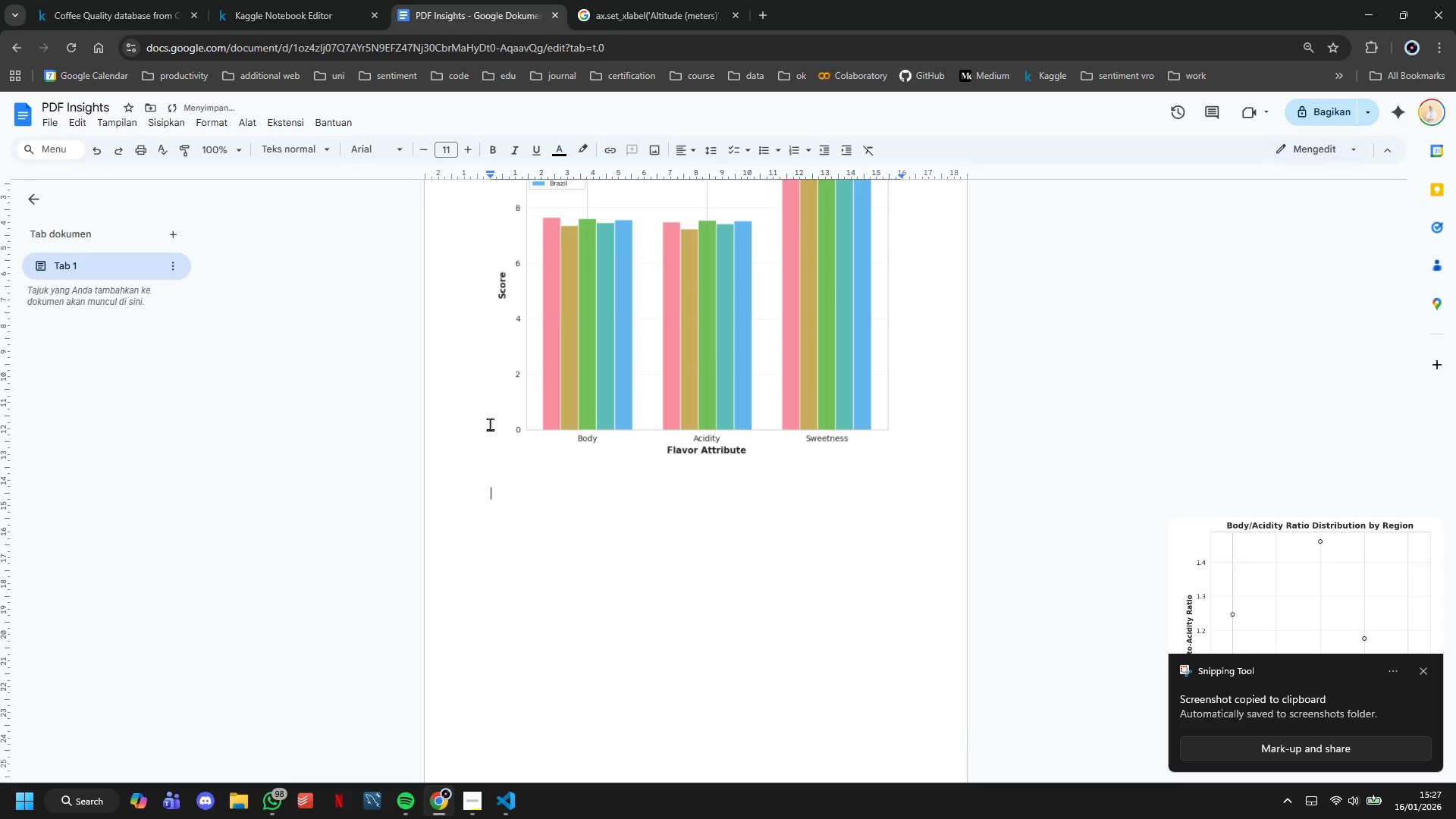 
key(Control+V)
 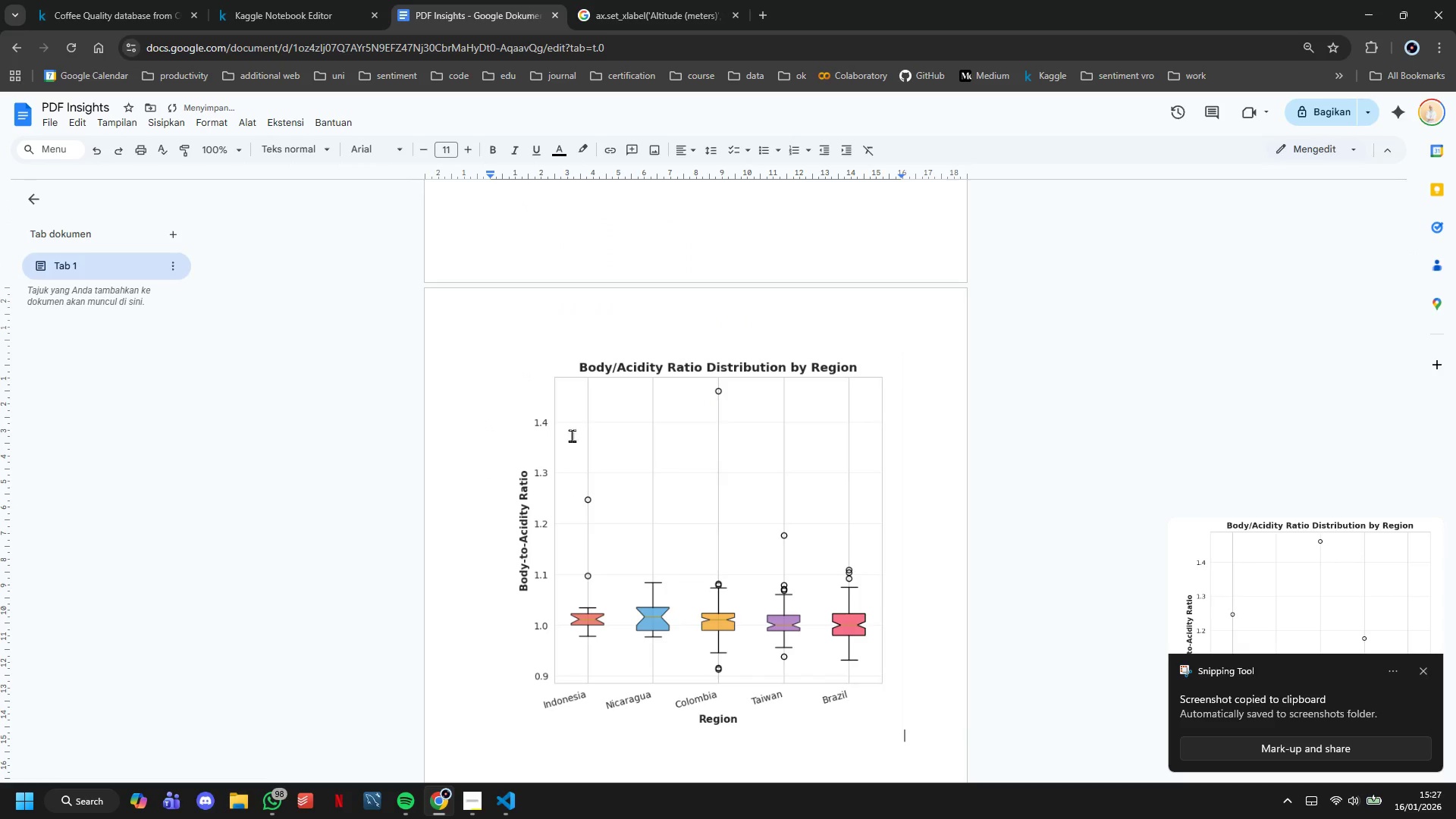 
scroll: coordinate [613, 435], scroll_direction: up, amount: 22.0
 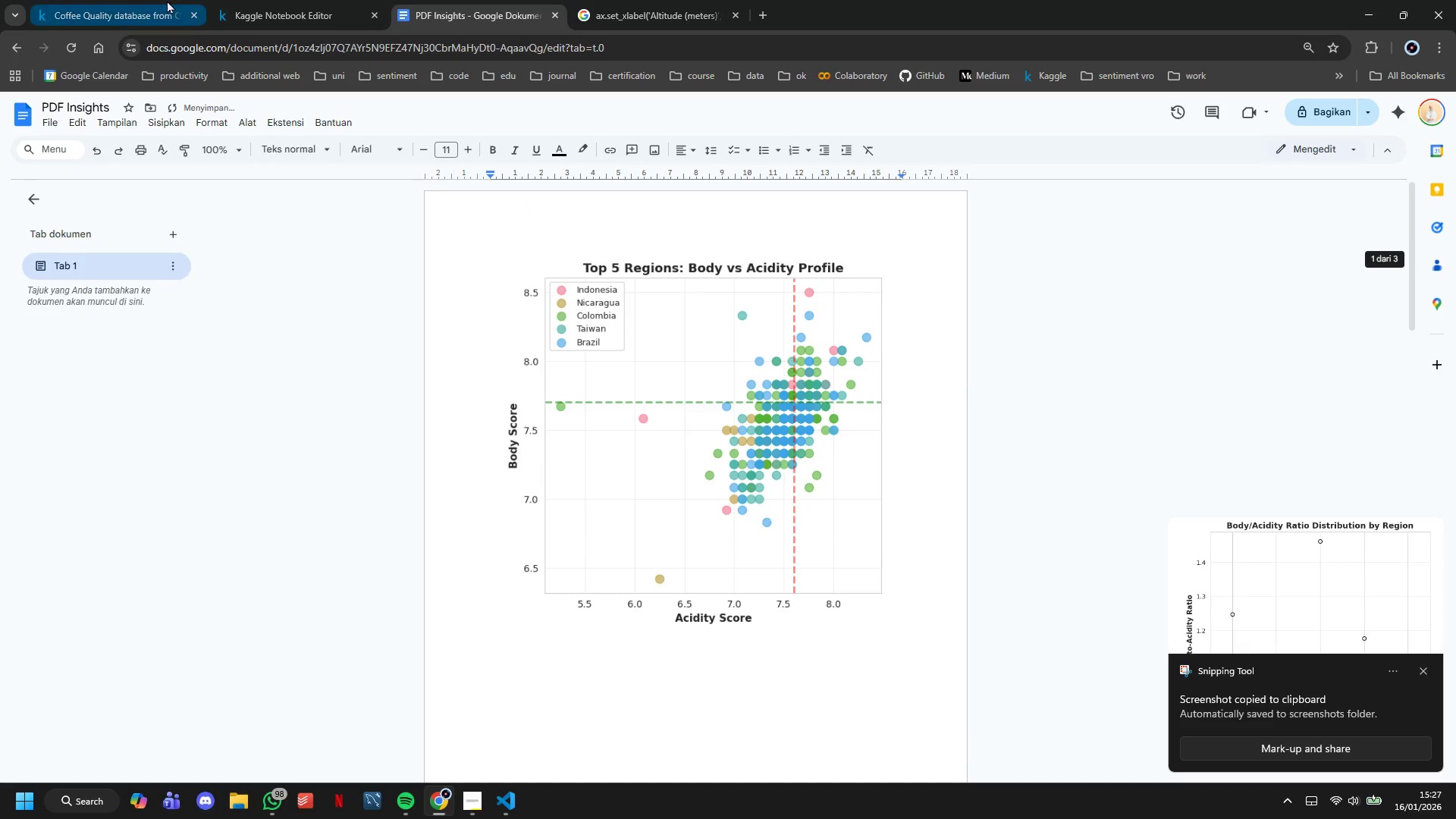 
left_click([160, 0])
 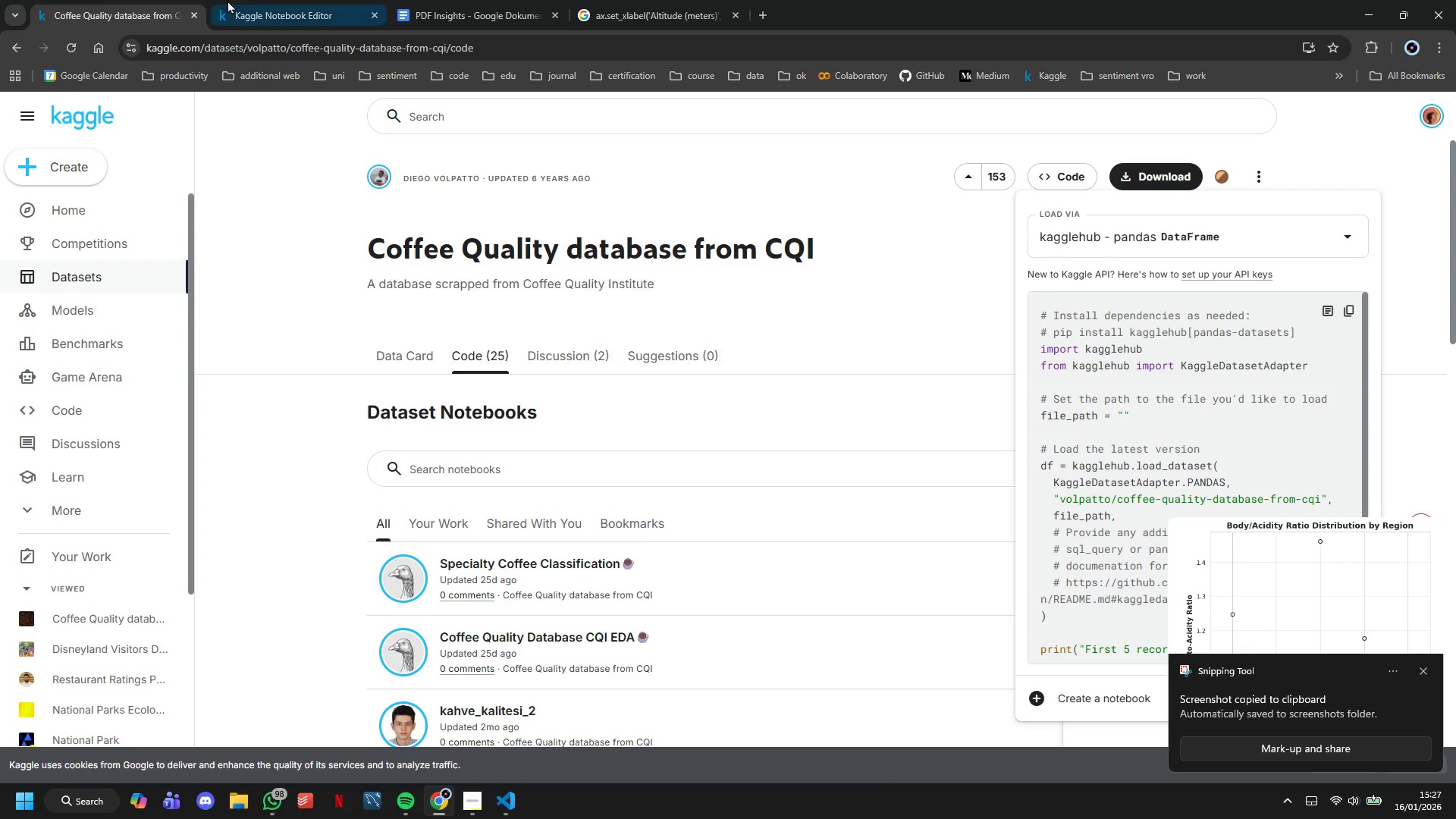 
left_click_drag(start_coordinate=[245, 0], to_coordinate=[249, 0])
 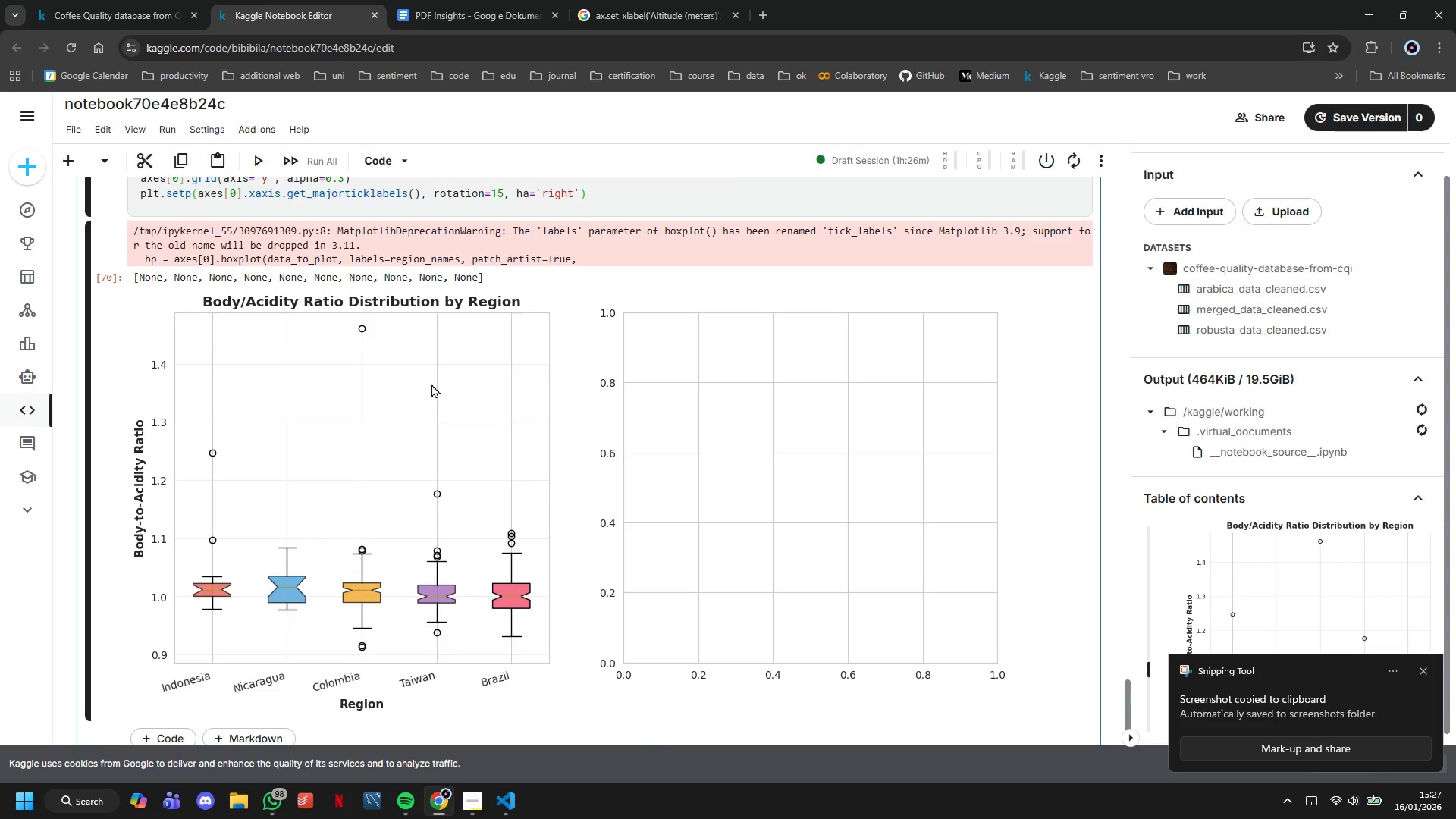 
scroll: coordinate [433, 384], scroll_direction: up, amount: 3.0
 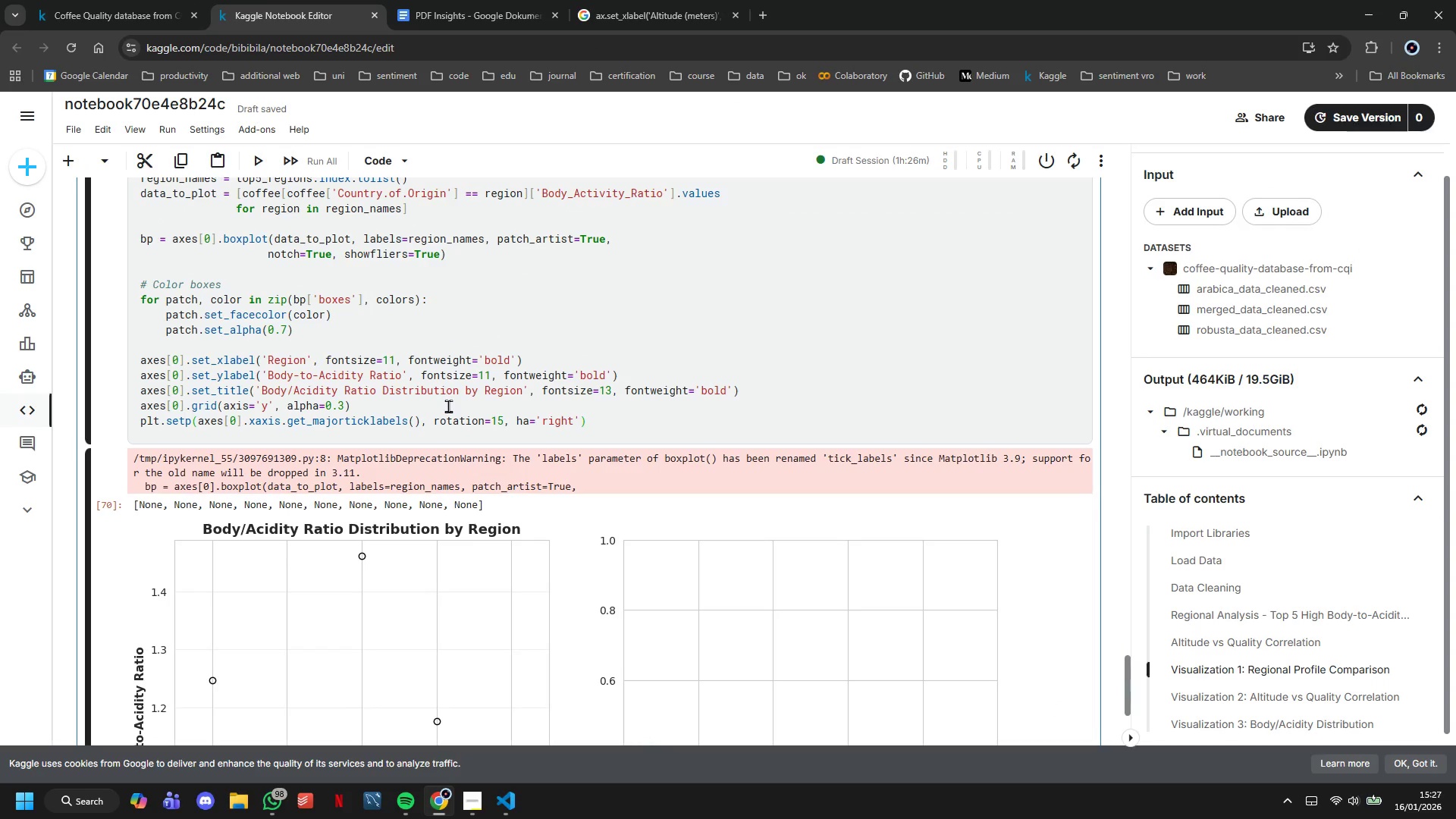 
wait(12.7)
 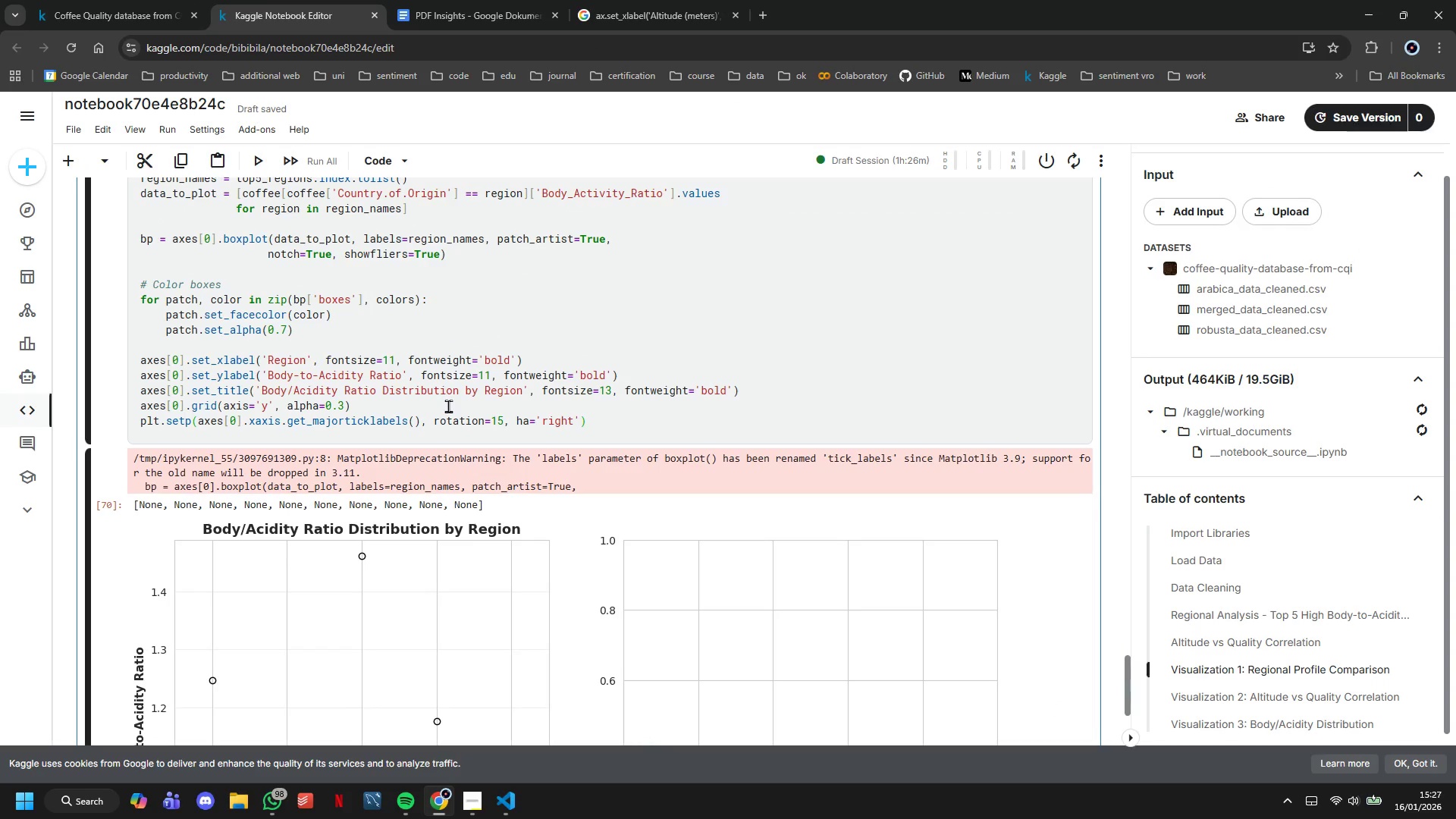 
left_click([240, 428])
 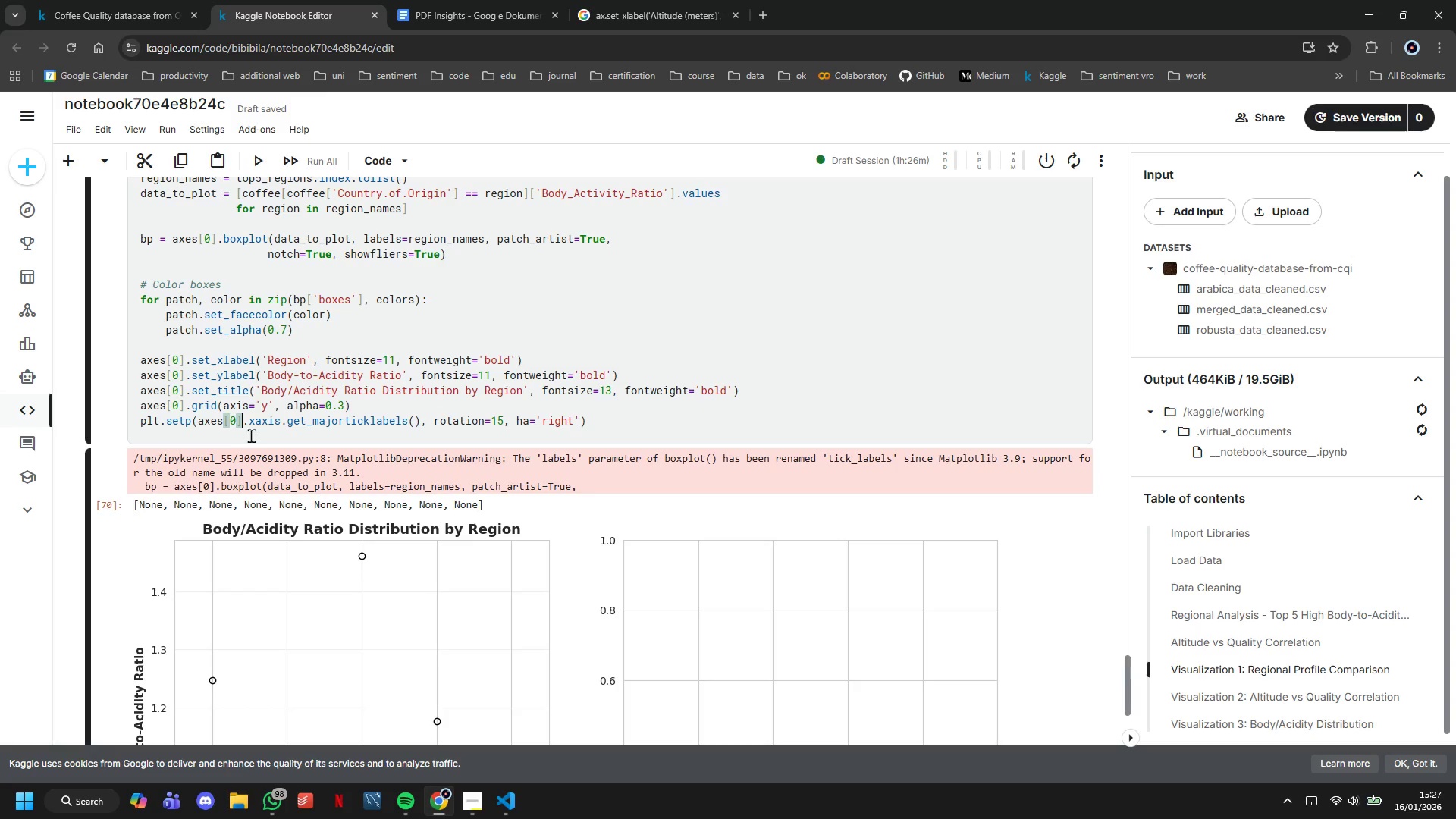 
left_click([259, 442])
 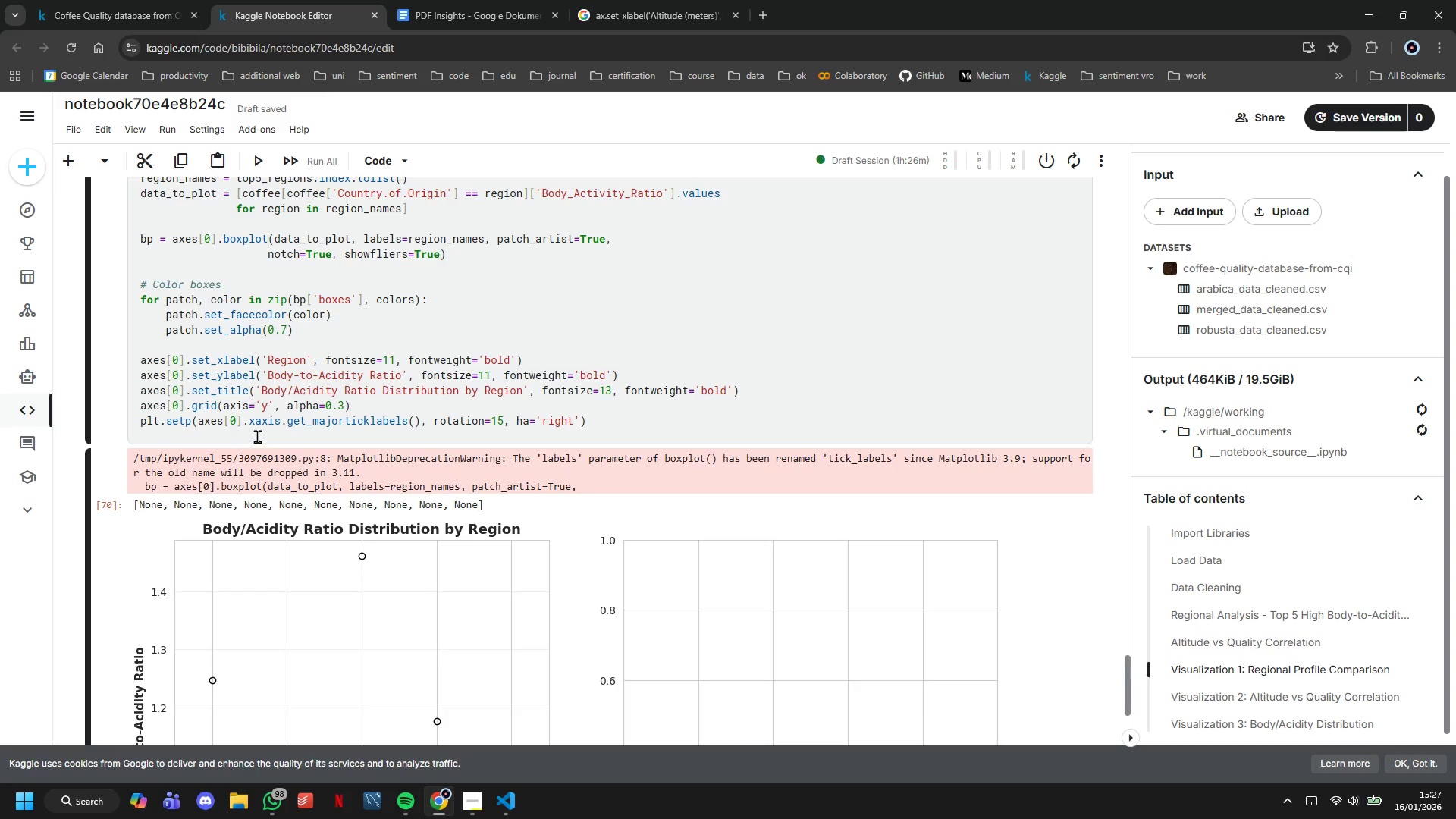 
double_click([256, 435])
 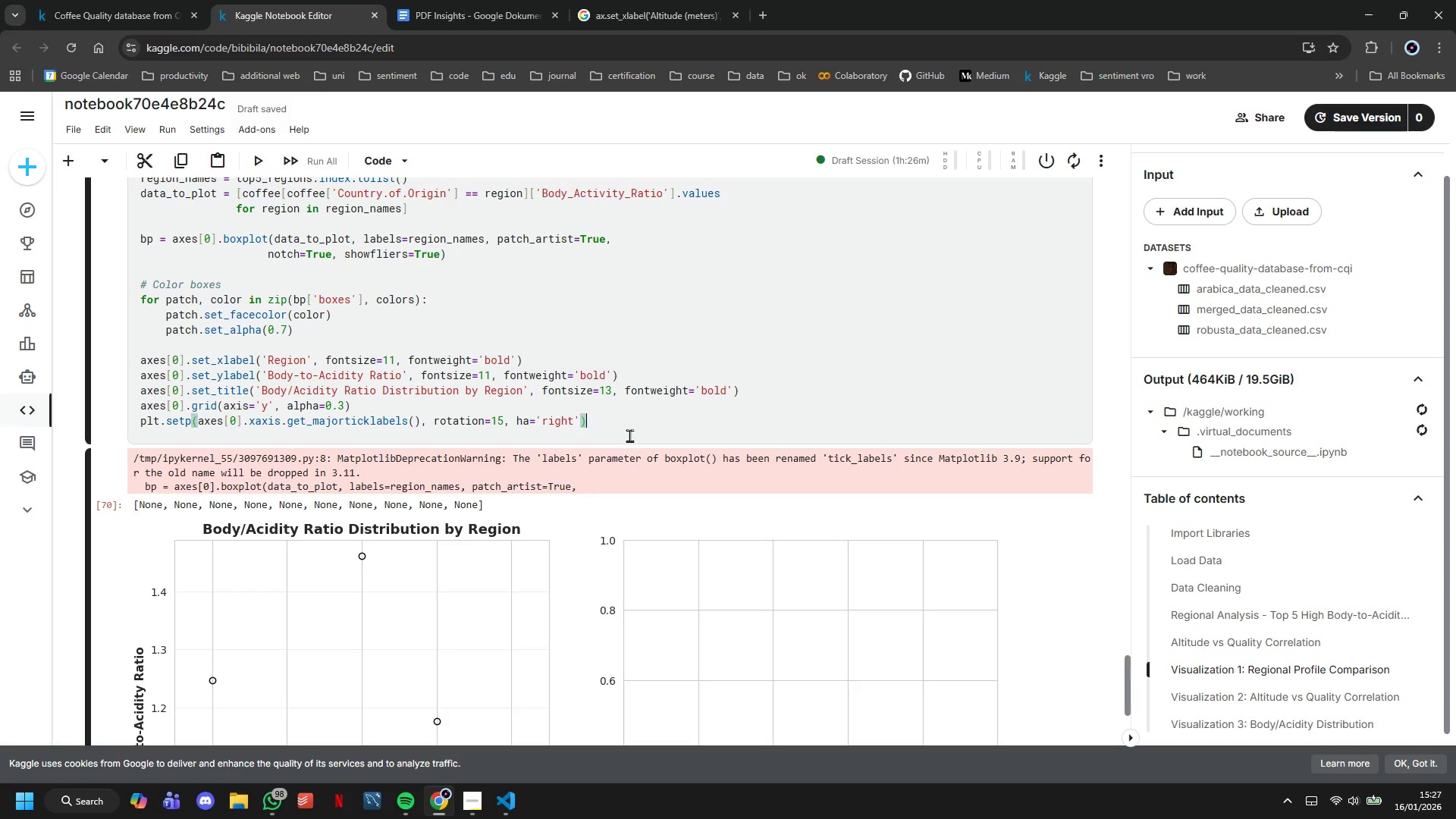 
left_click([624, 424])
 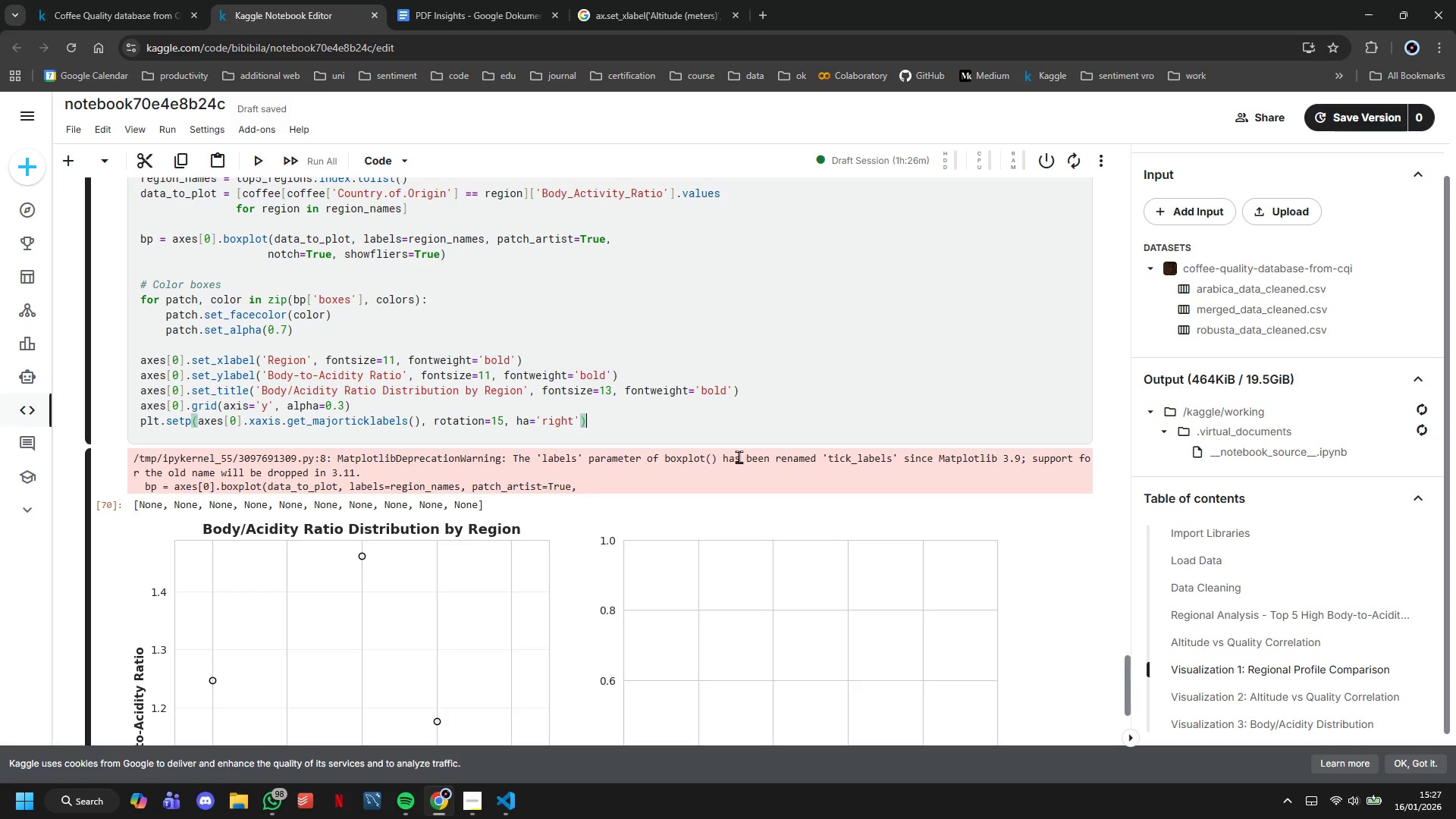 
key(Enter)
 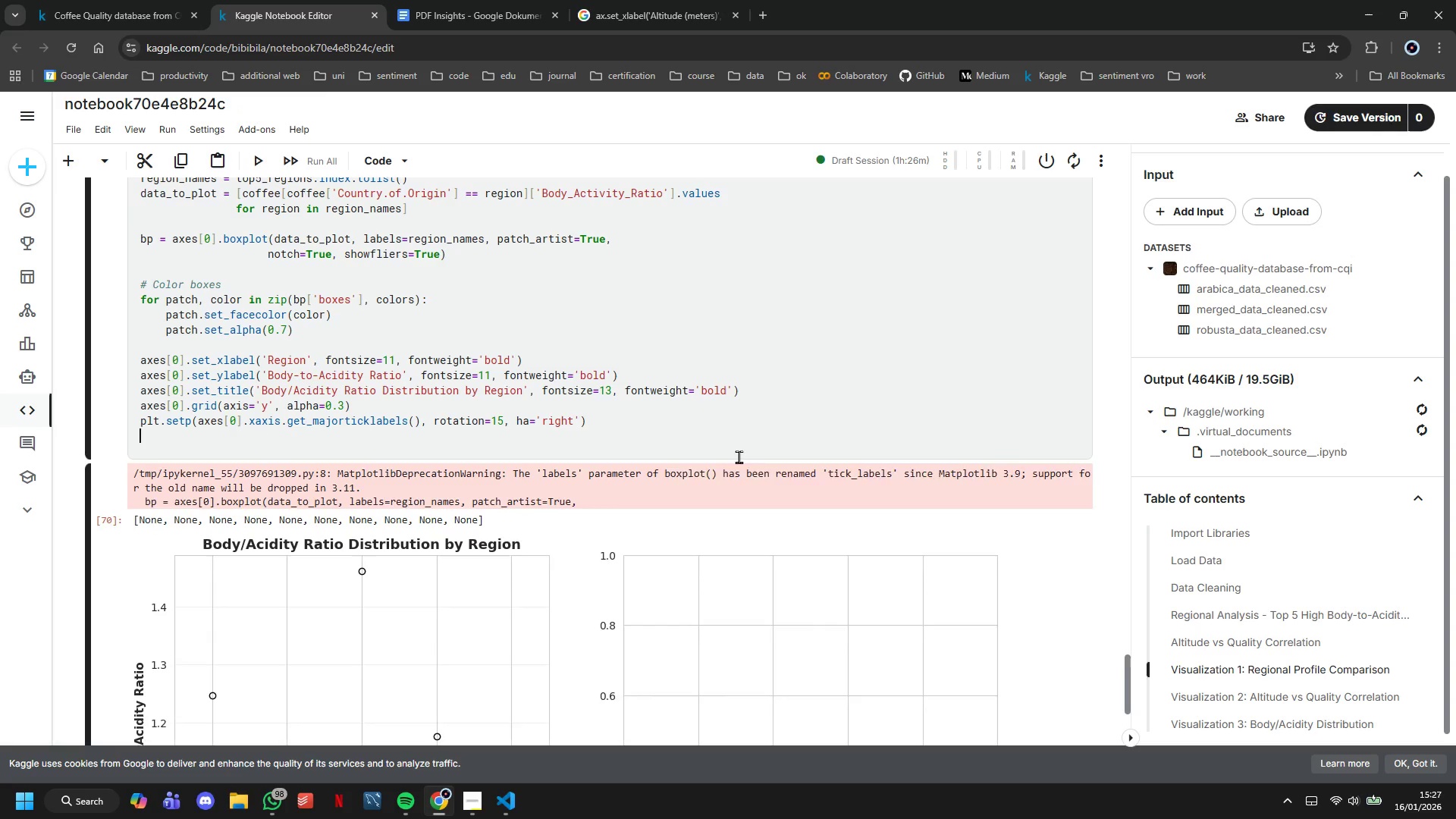 
key(Enter)
 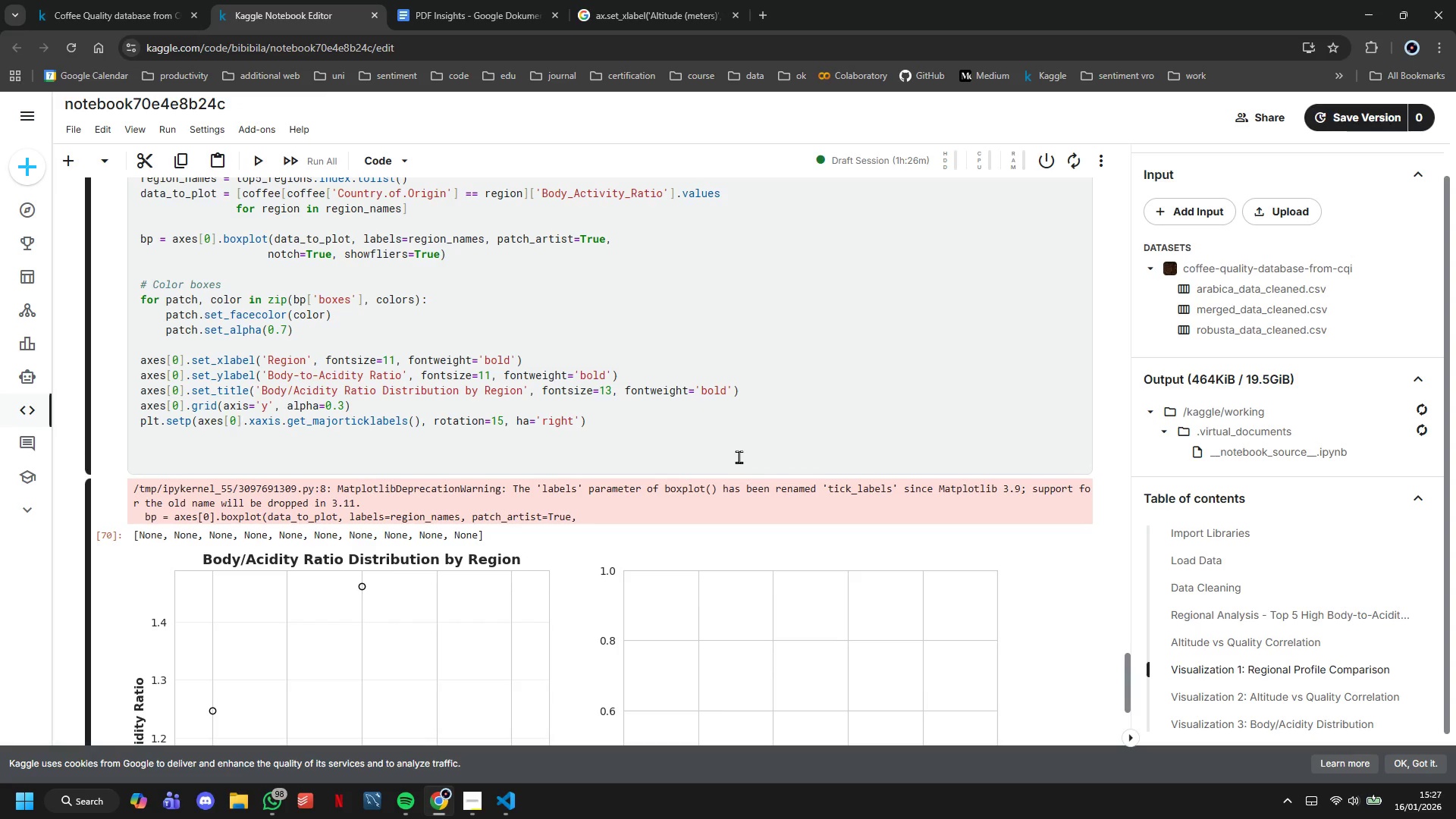 
type(# Right: Histogram of Body-Acidity ratios)
 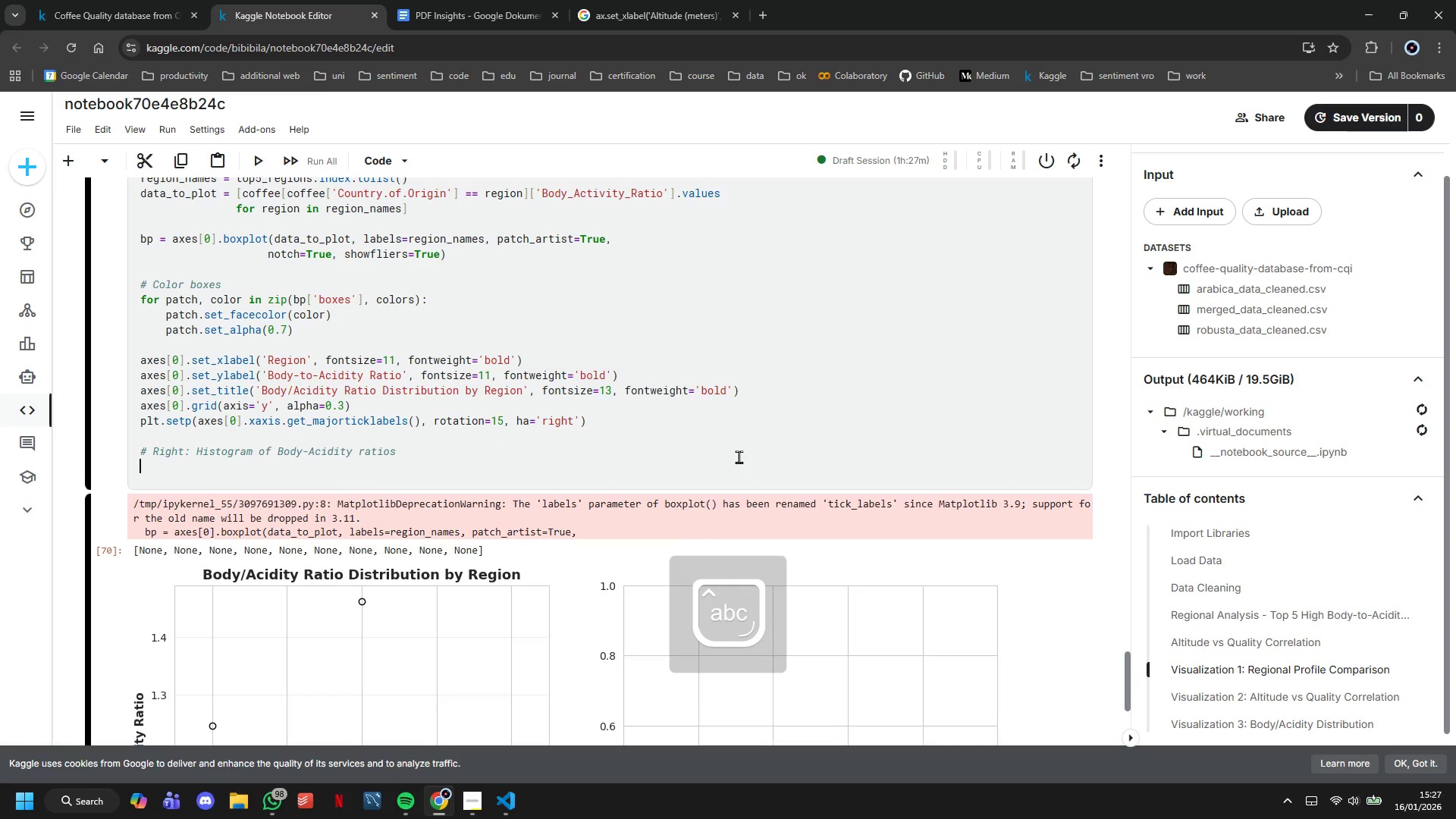 
 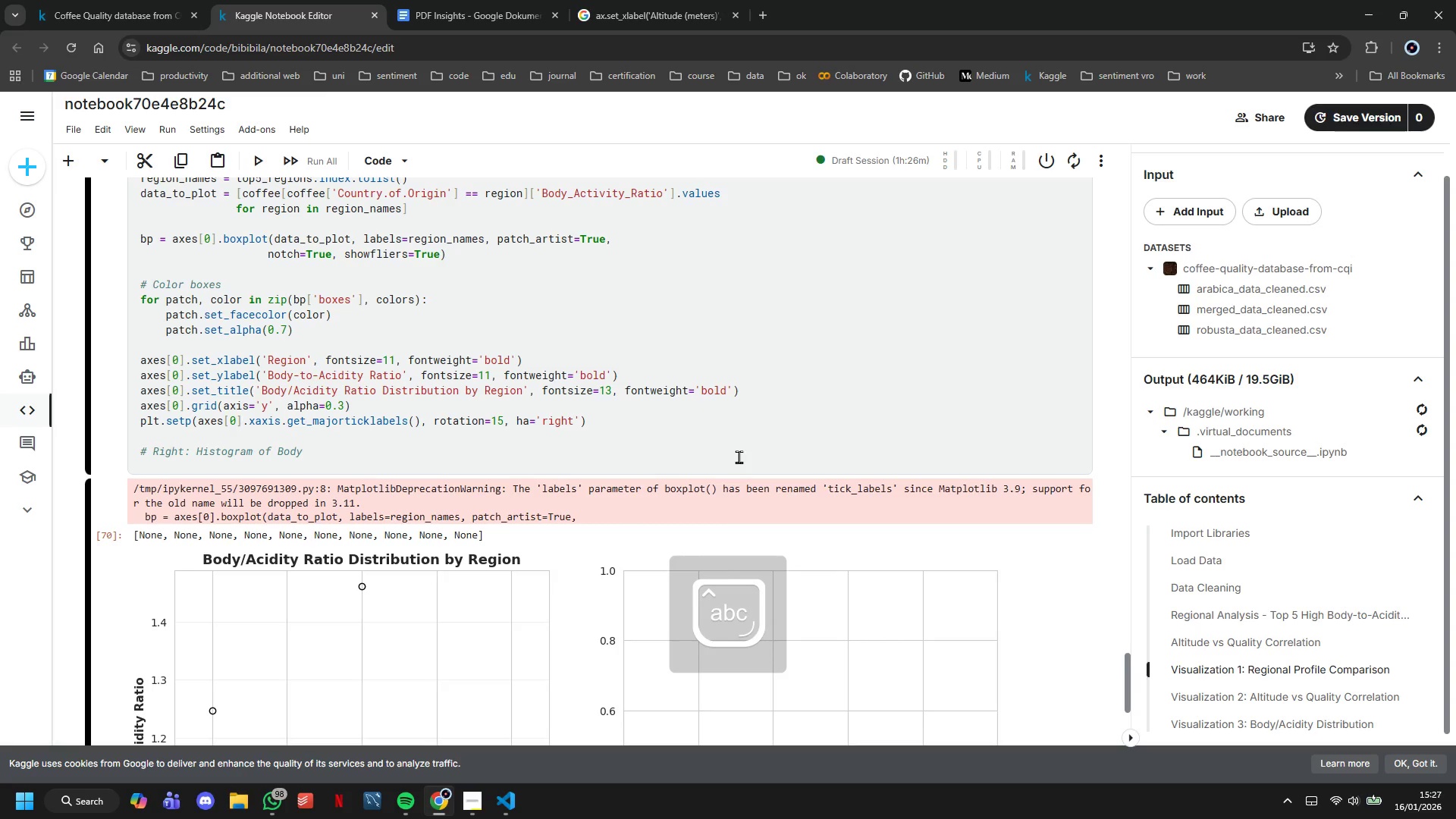 
key(Enter)
 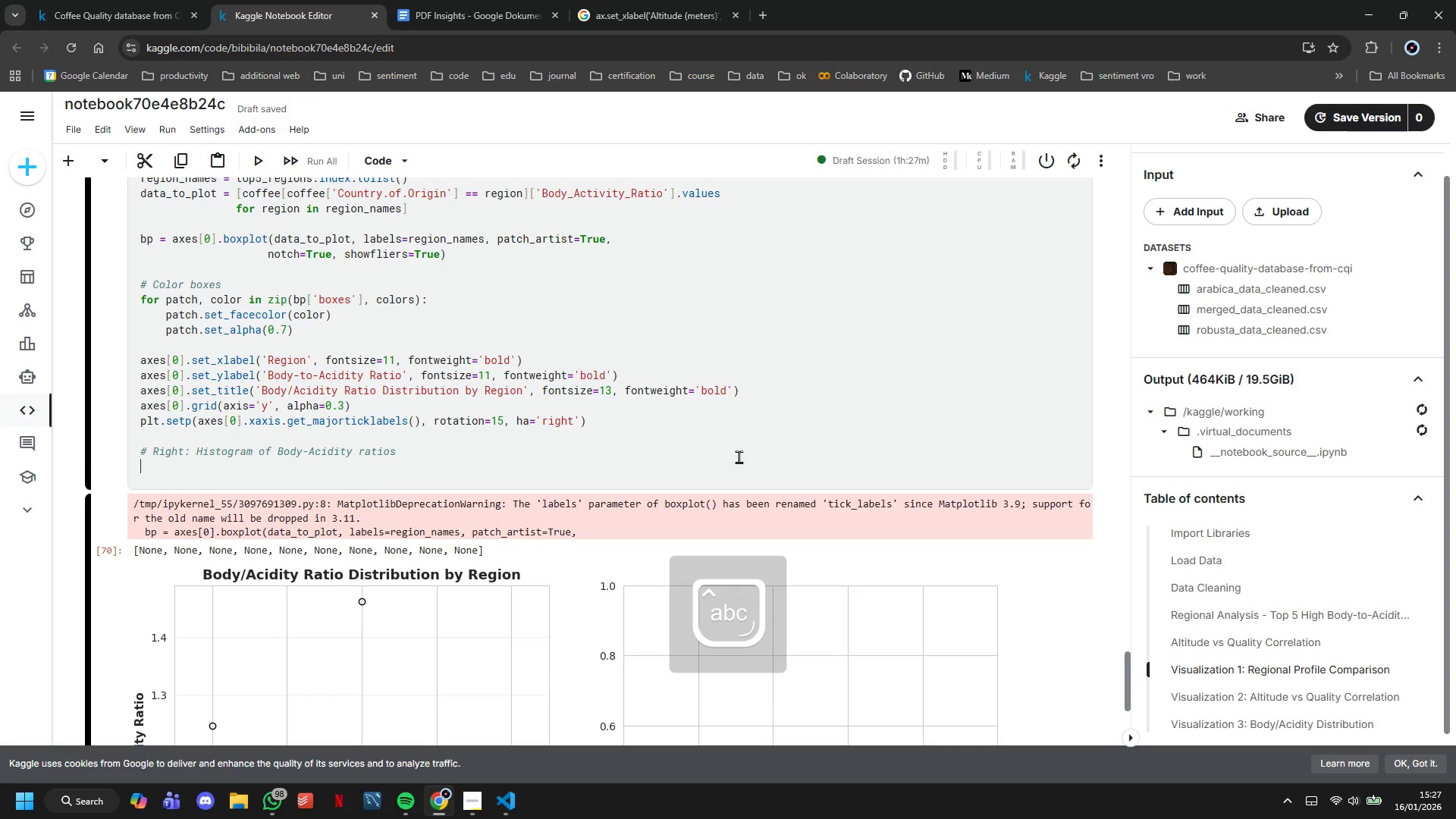 
type(for i, region in enumerate(region_names)
 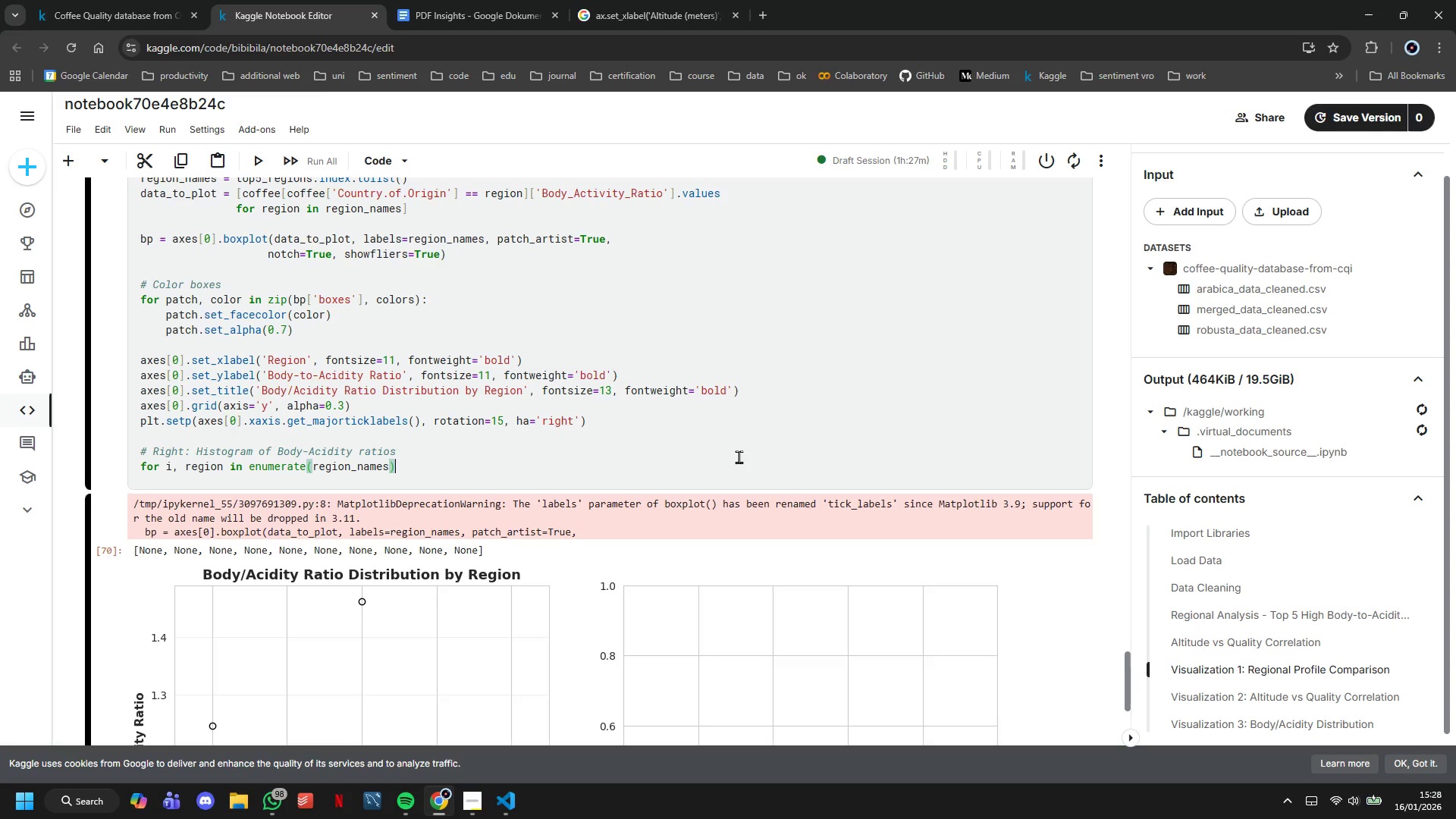 
 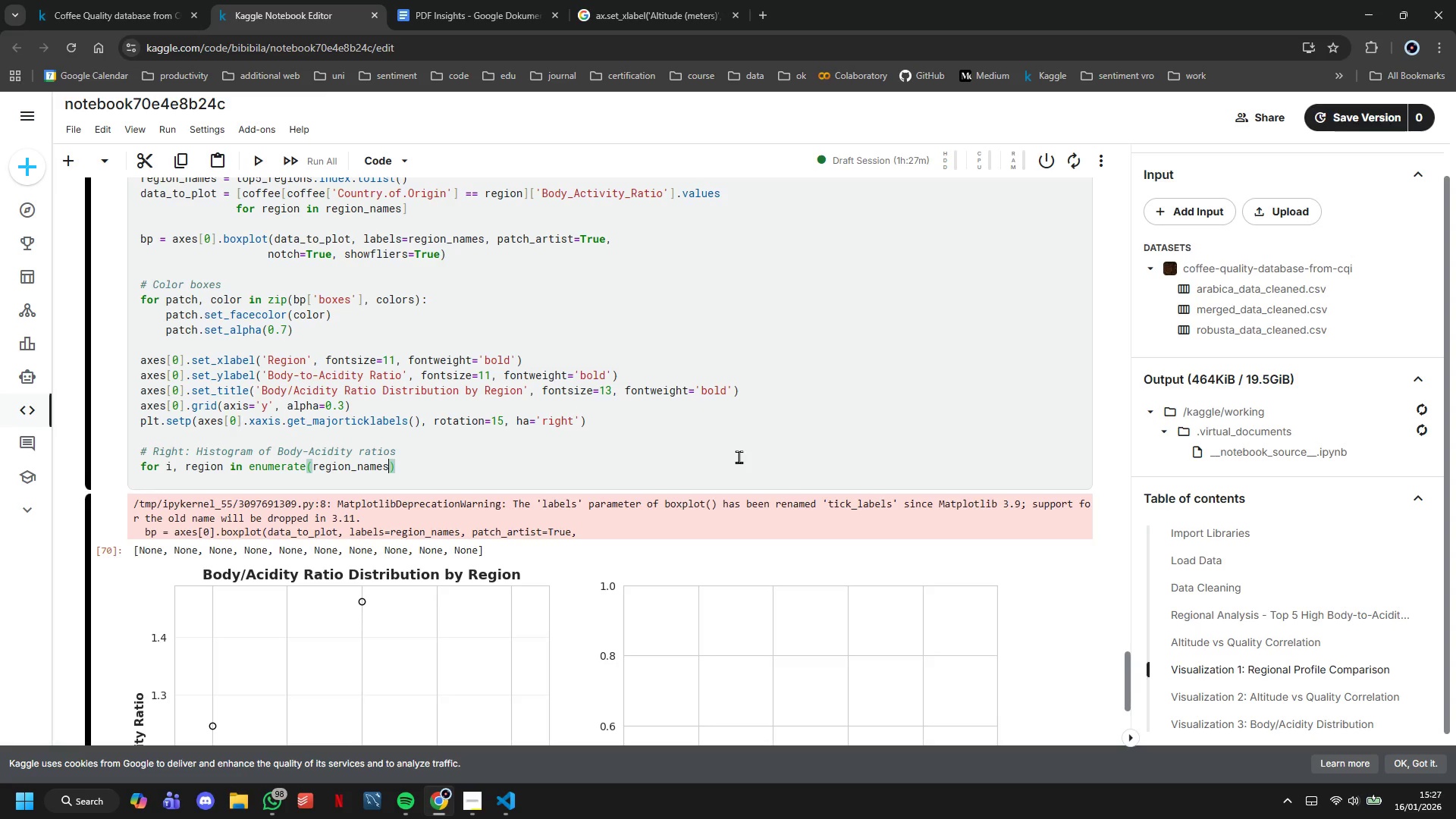 
key(ArrowRight)
 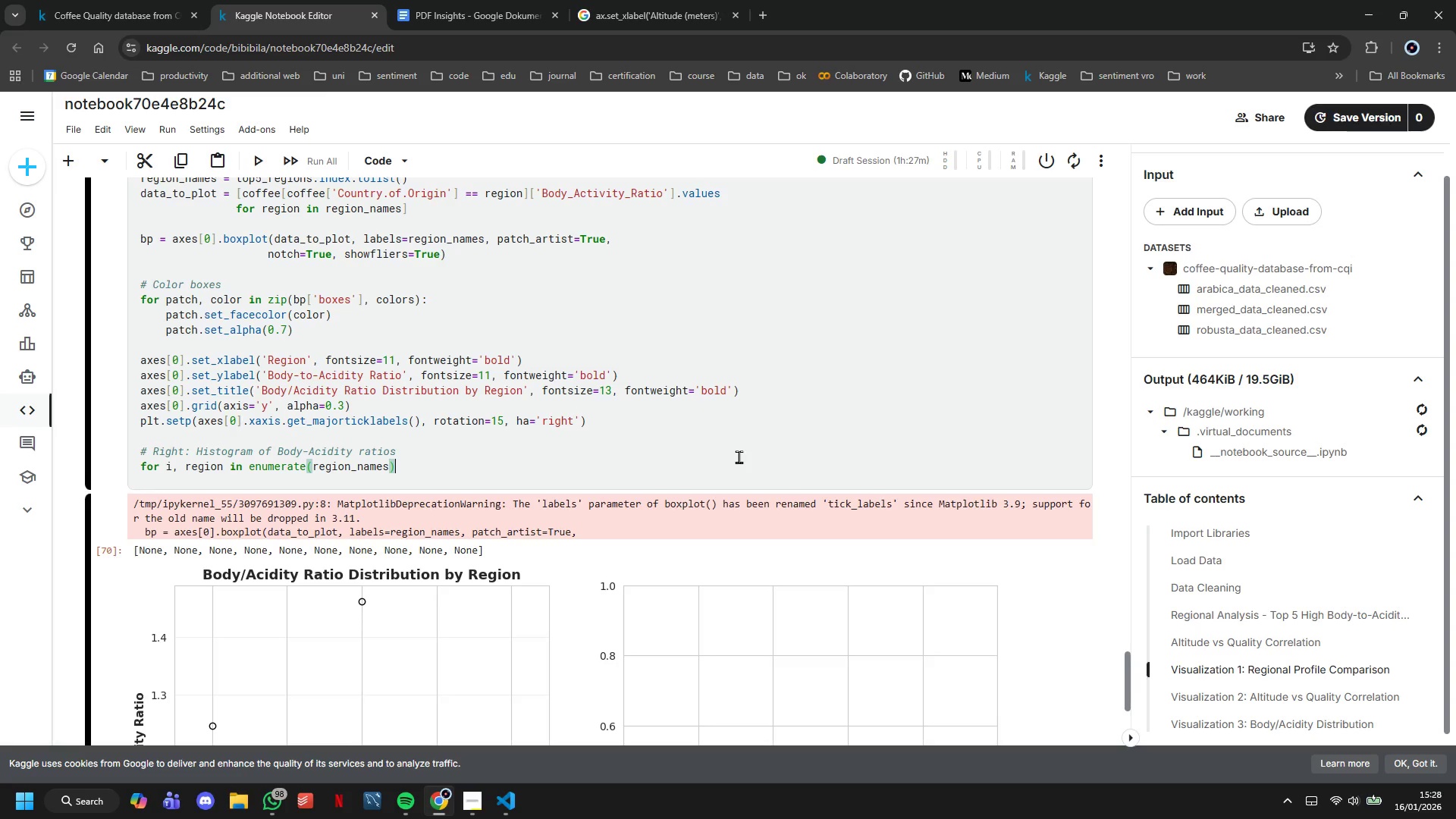 
key(Shift+Semicolon)
 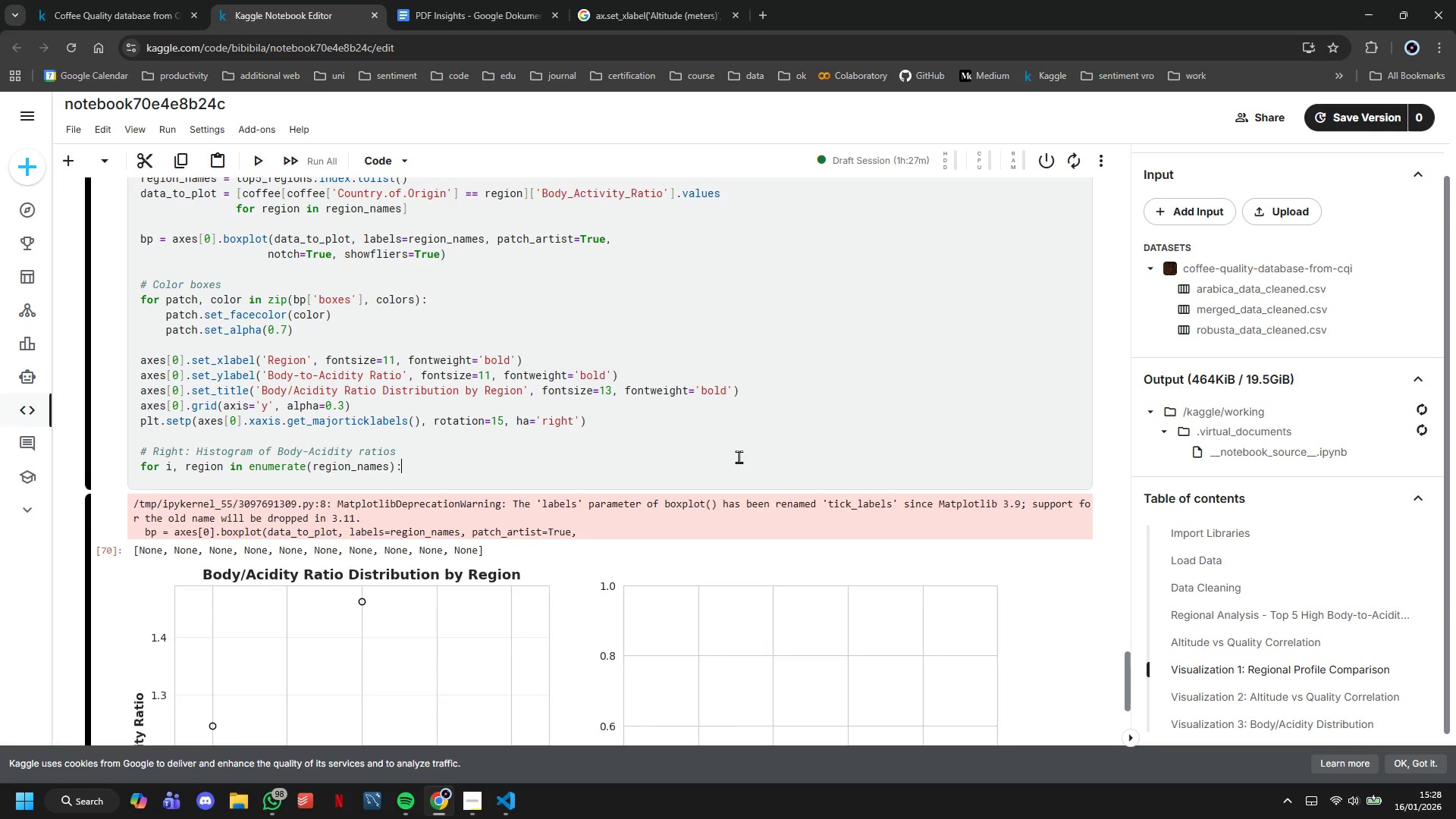 
key(Enter)
 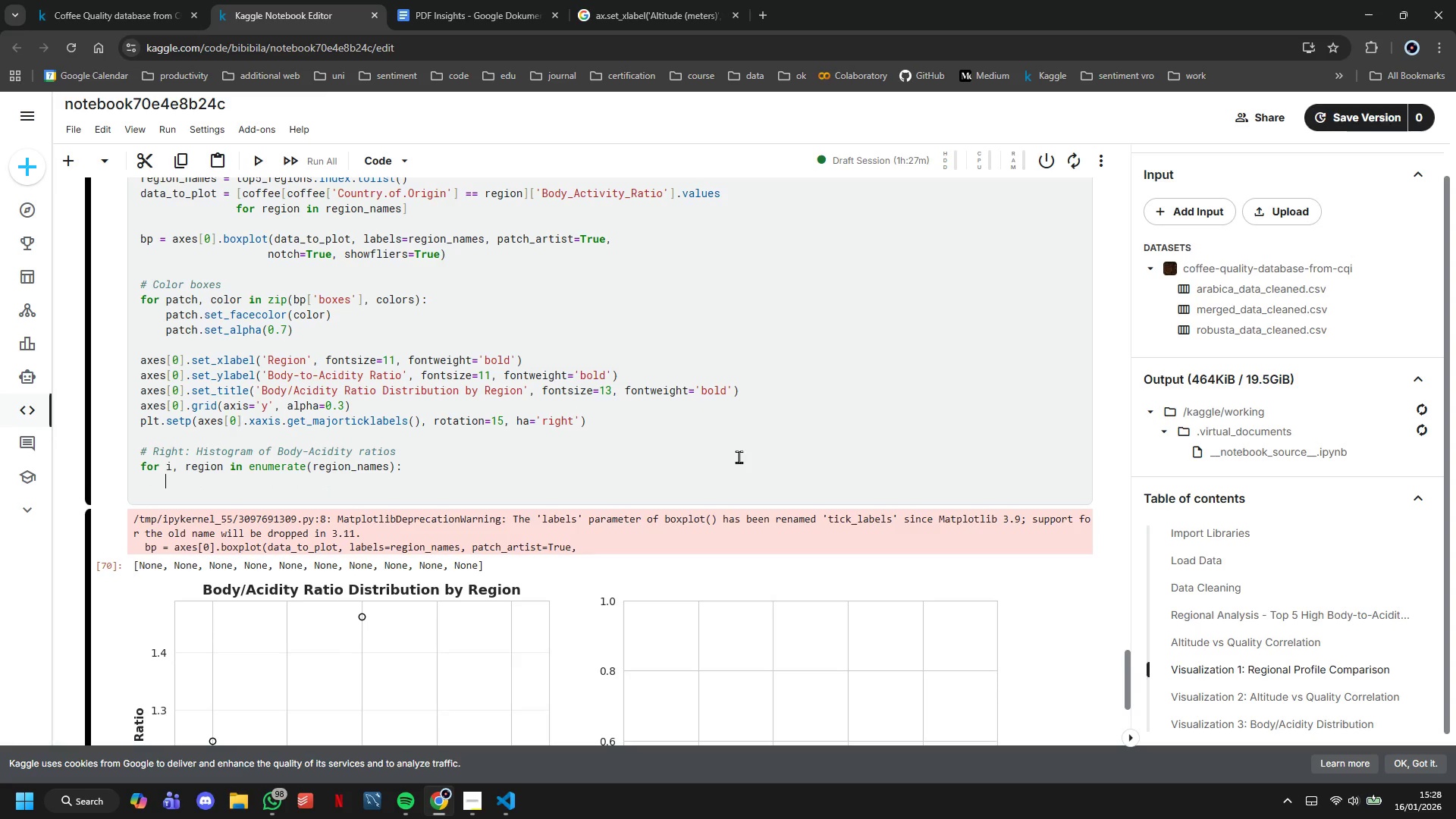 
type(region_data = coffee[coffee['CO)
key(Backspace)
type(ountry.of.O)
key(Backspace)
type(Orighin)
 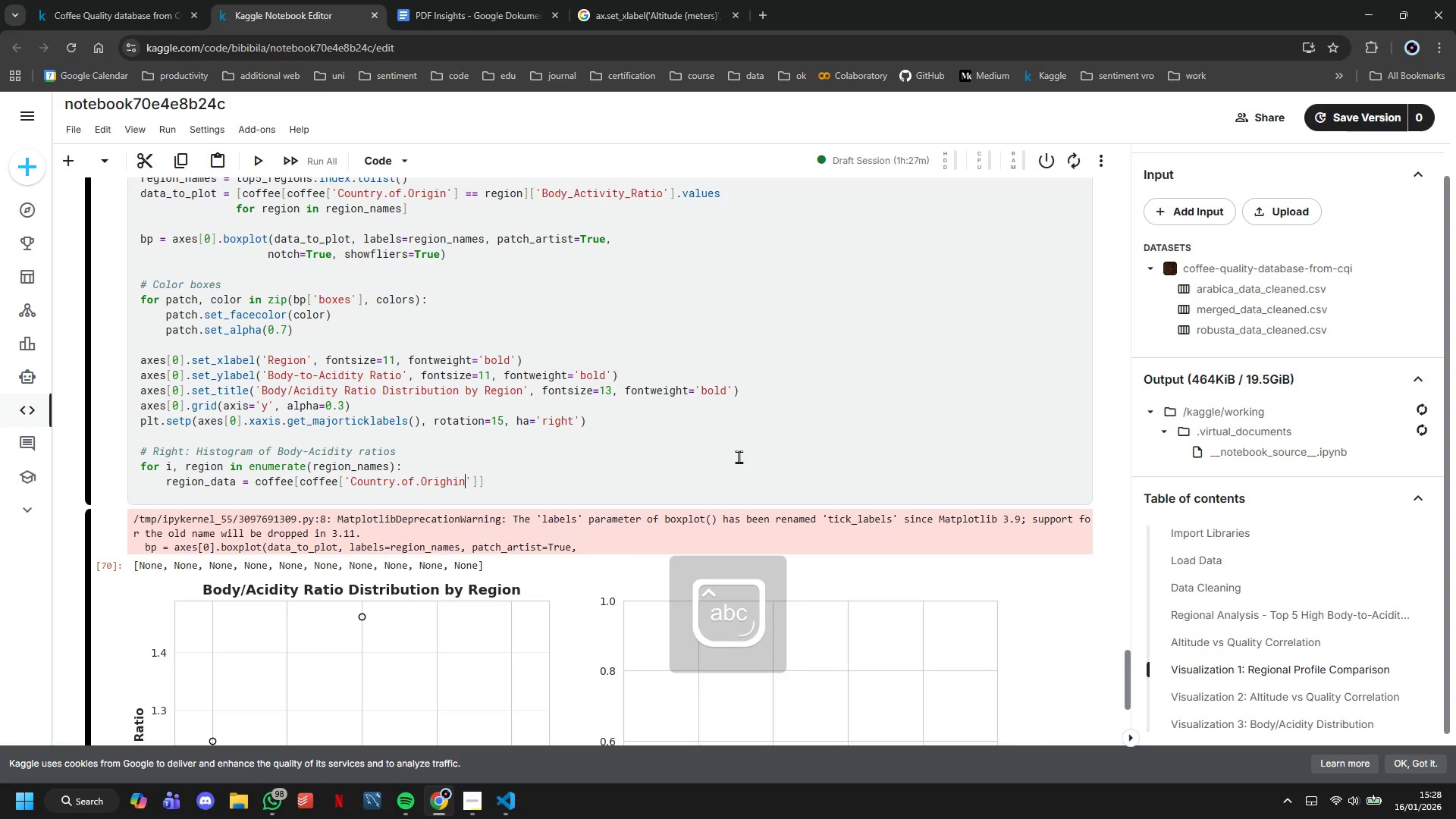 
key(ArrowLeft)
 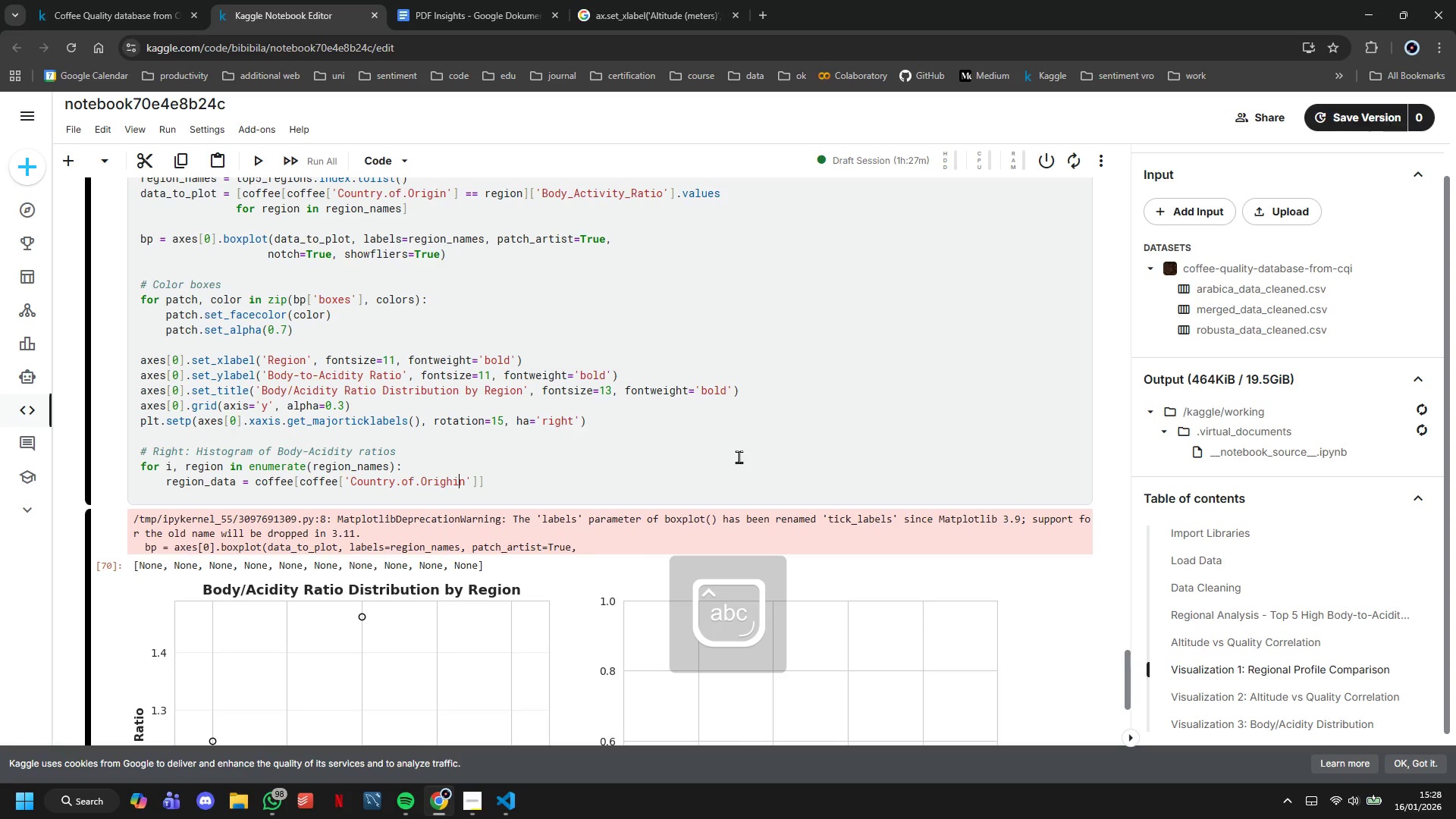 
key(ArrowLeft)
 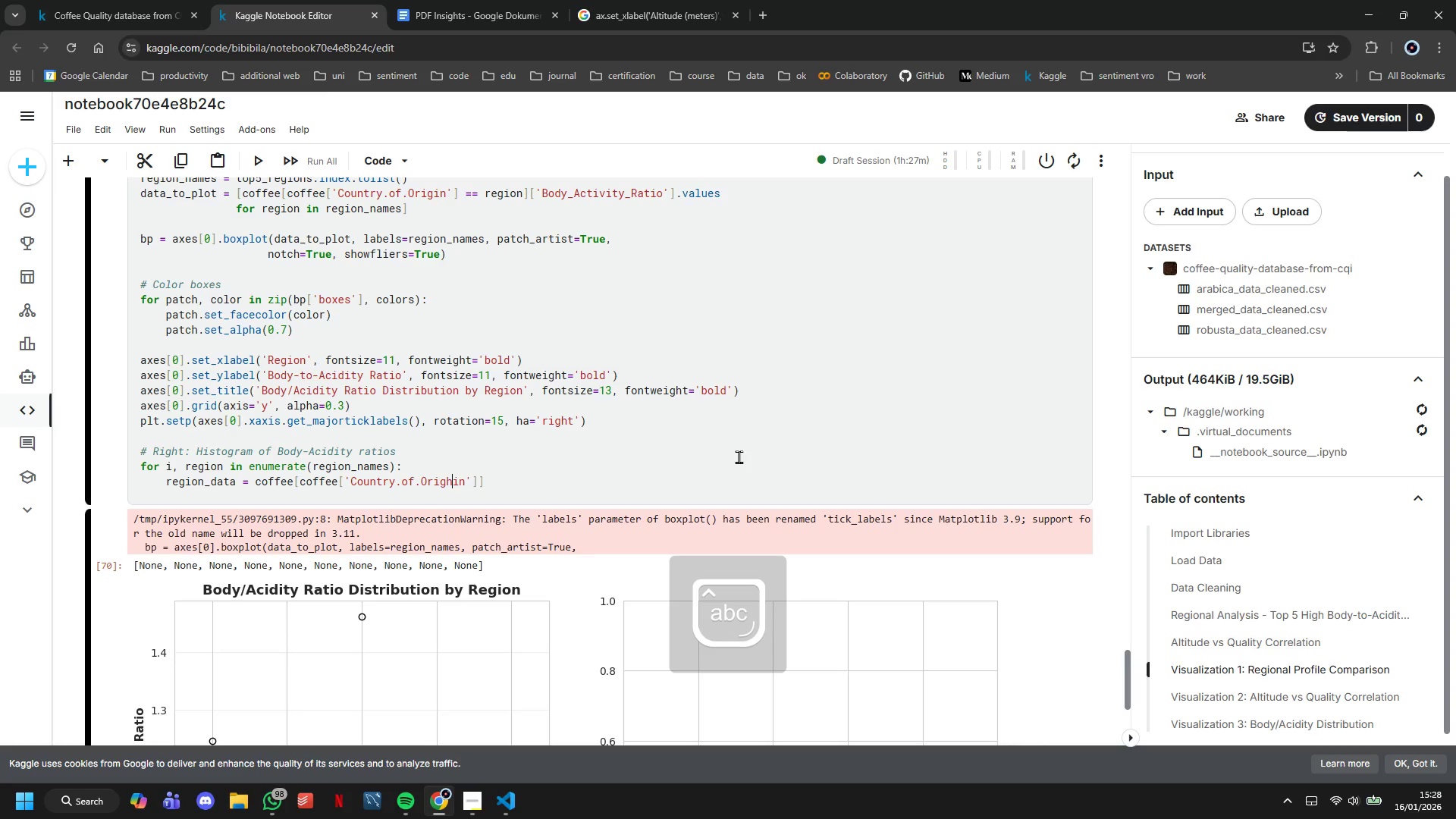 
key(Backspace)
 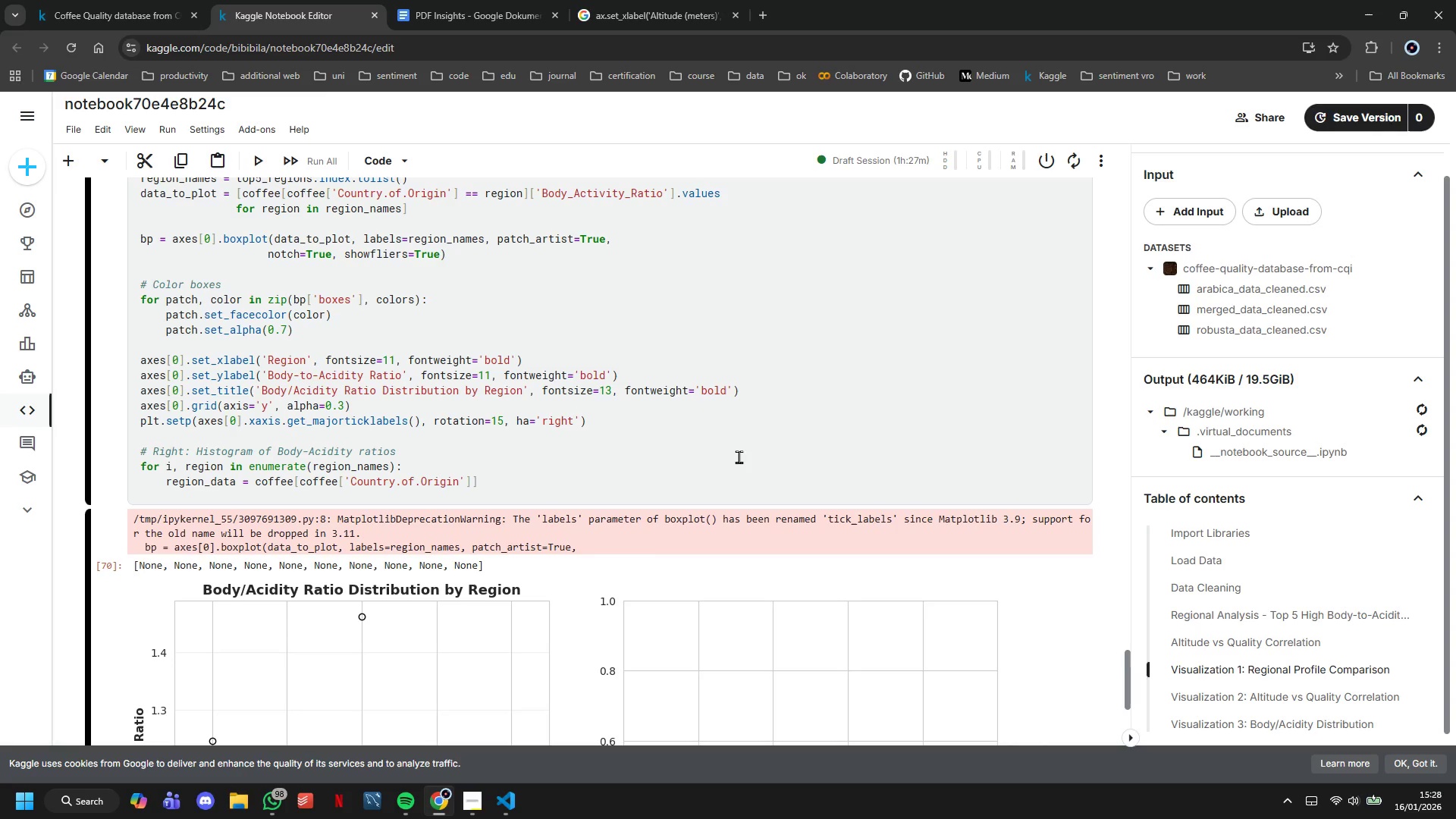 
key(ArrowRight)
 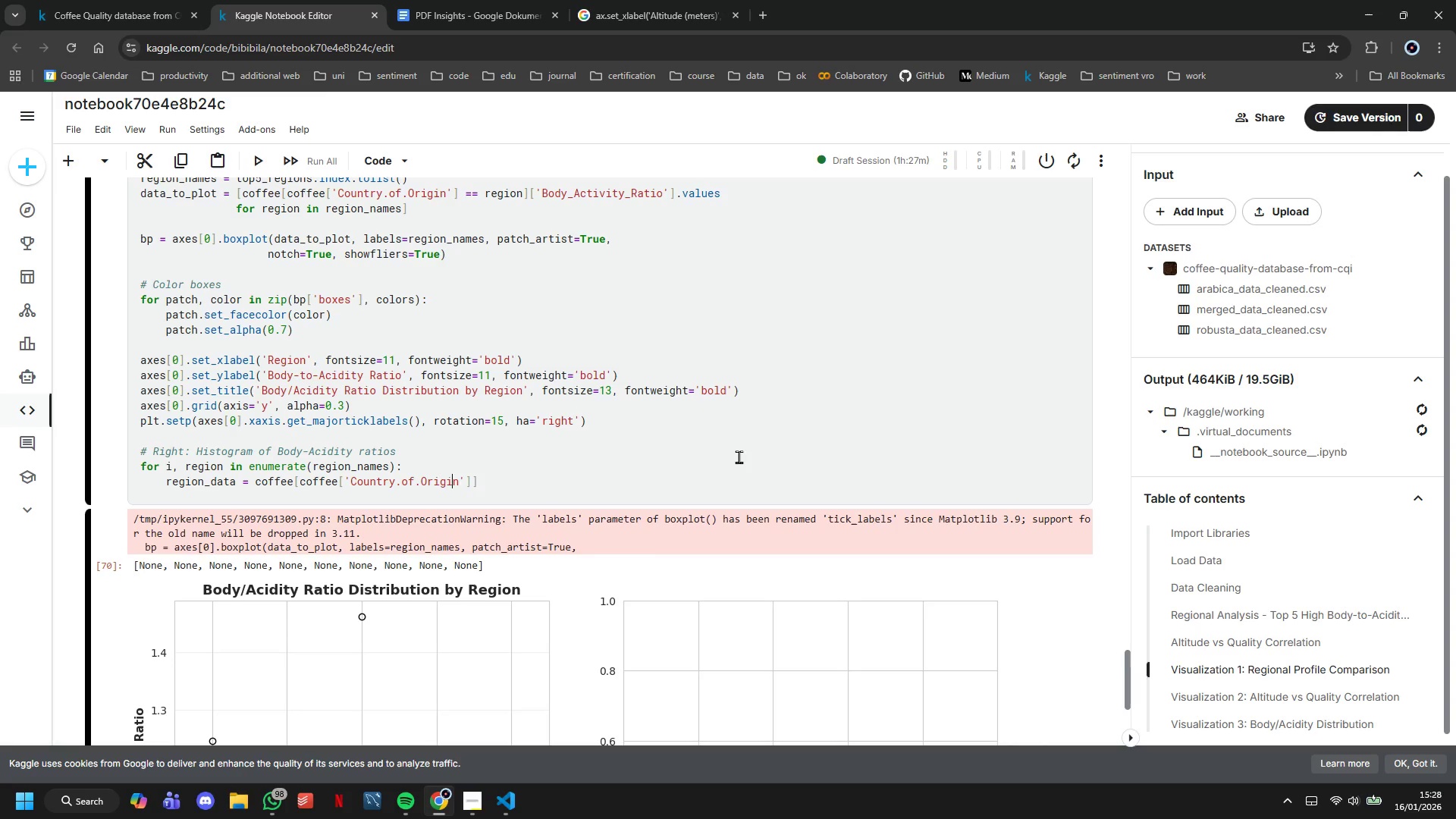 
key(ArrowRight)
 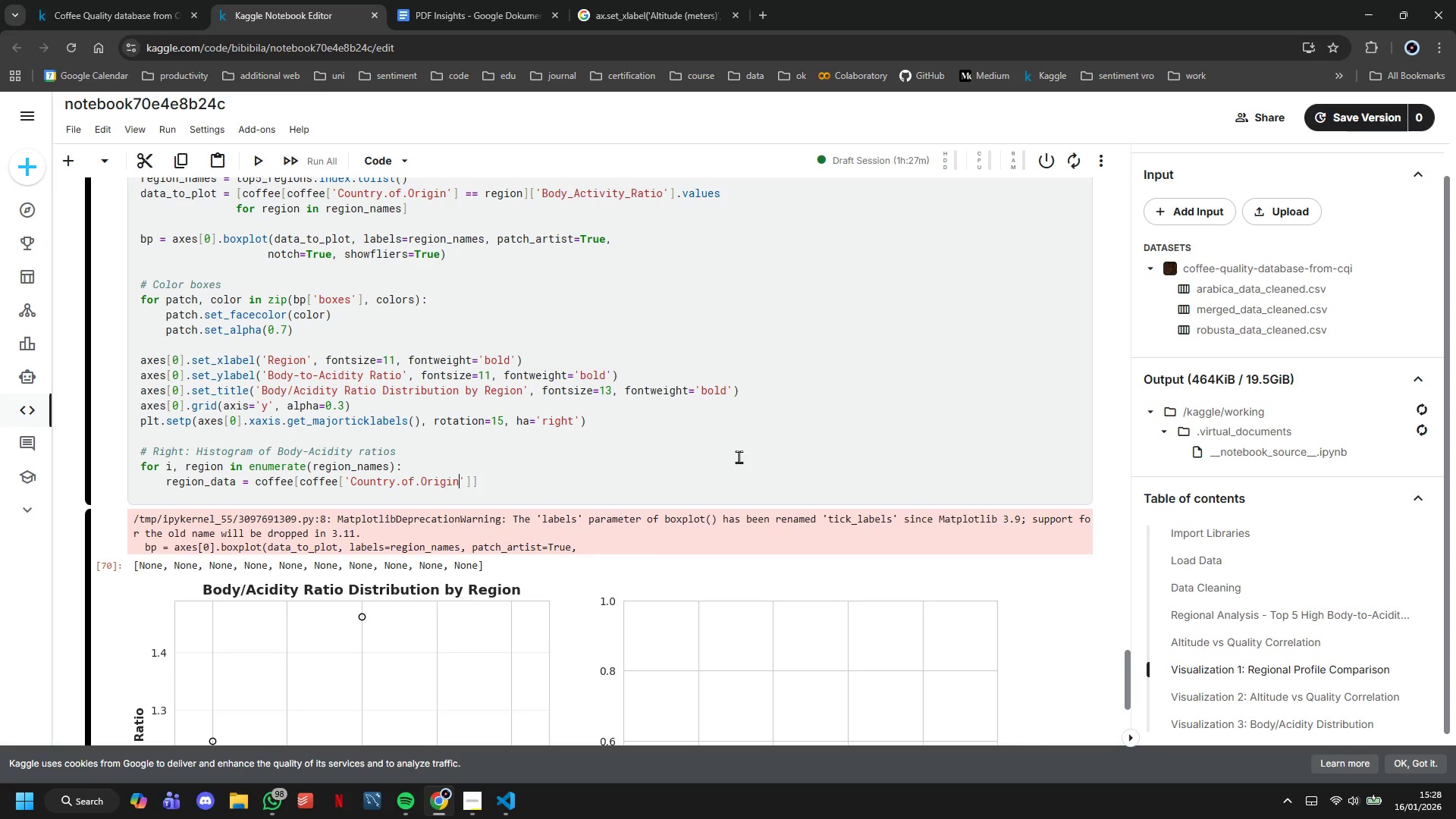 
key(ArrowRight)
 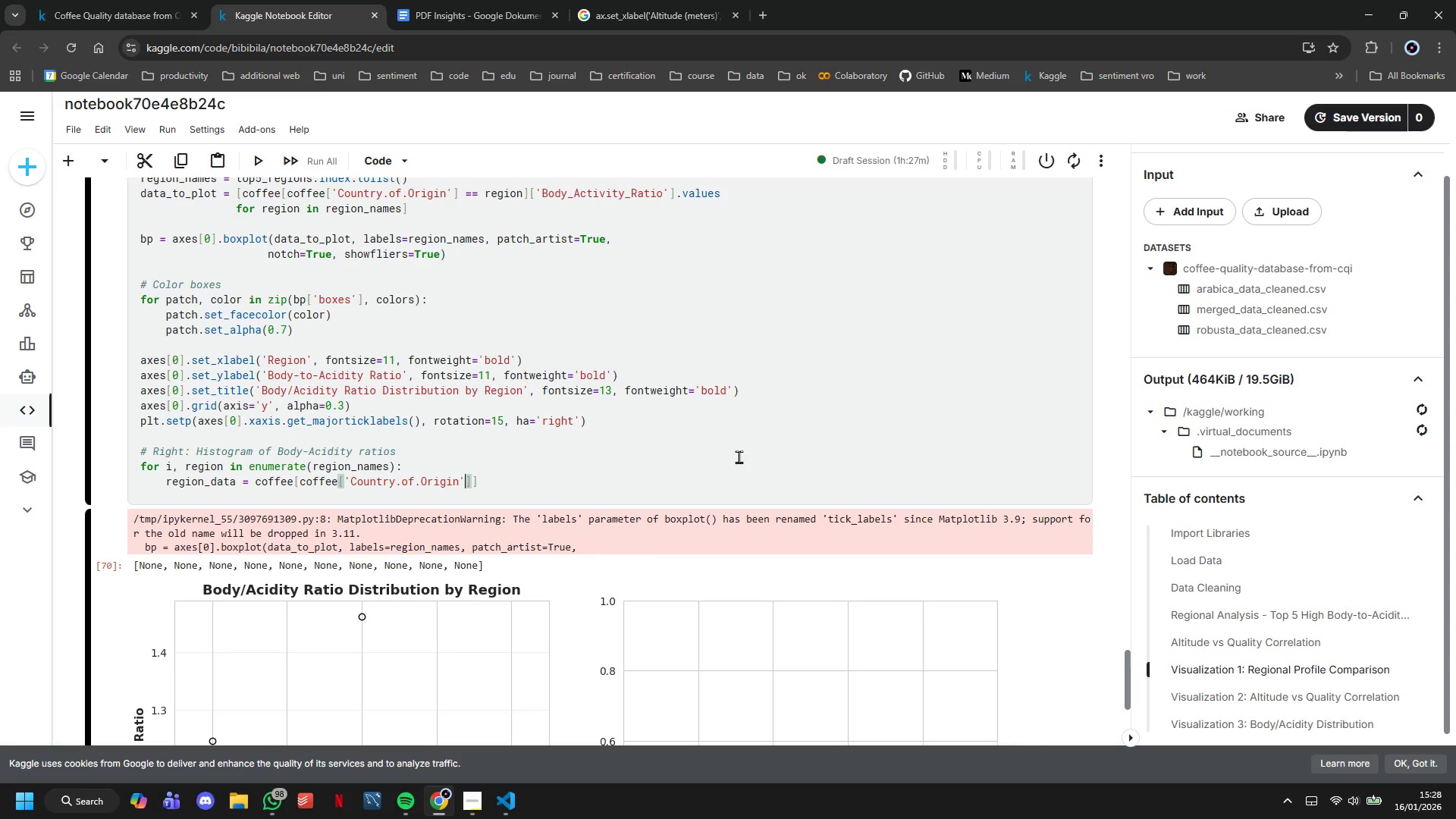 
key(ArrowRight)
 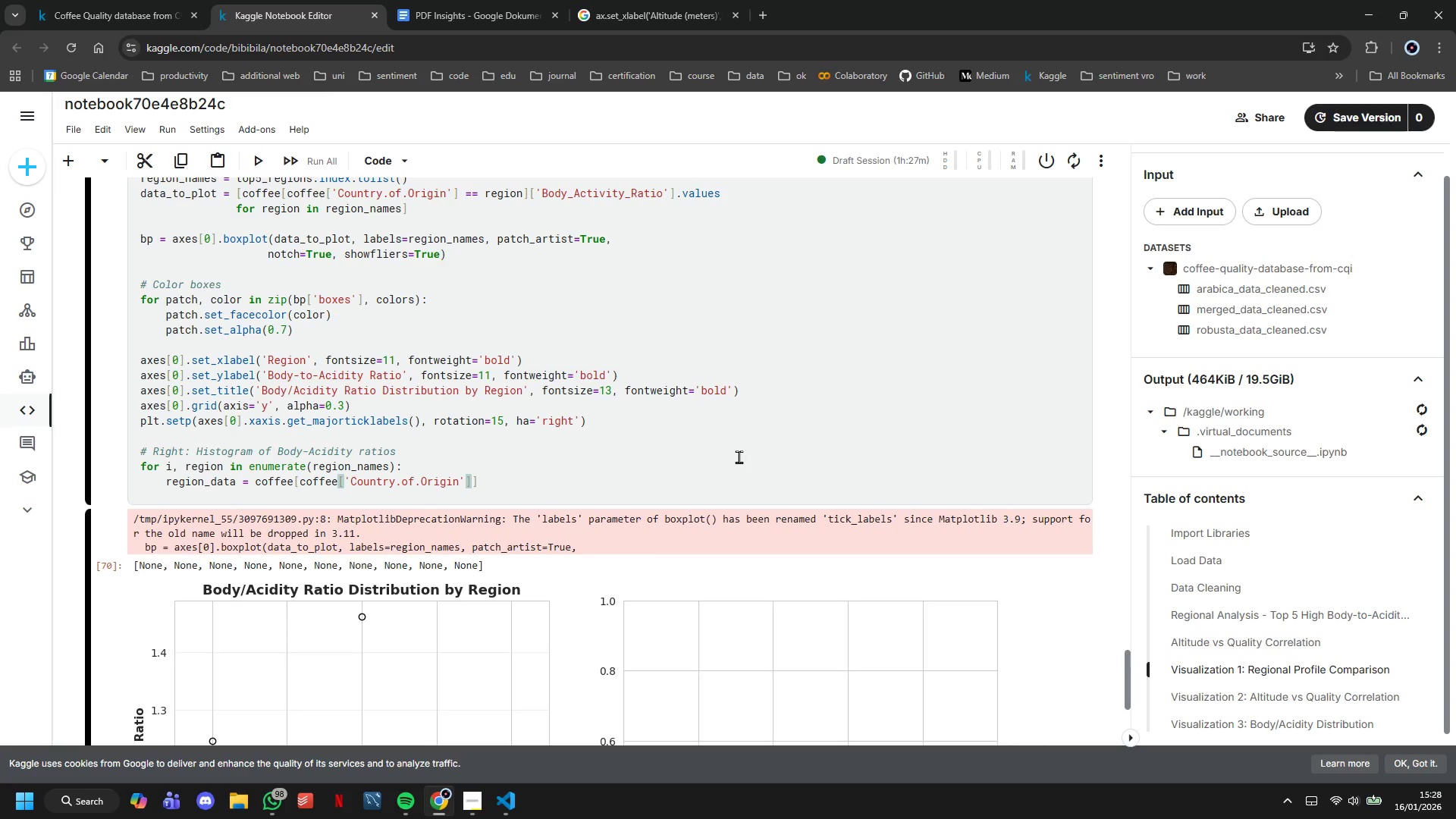 
type( == region)
 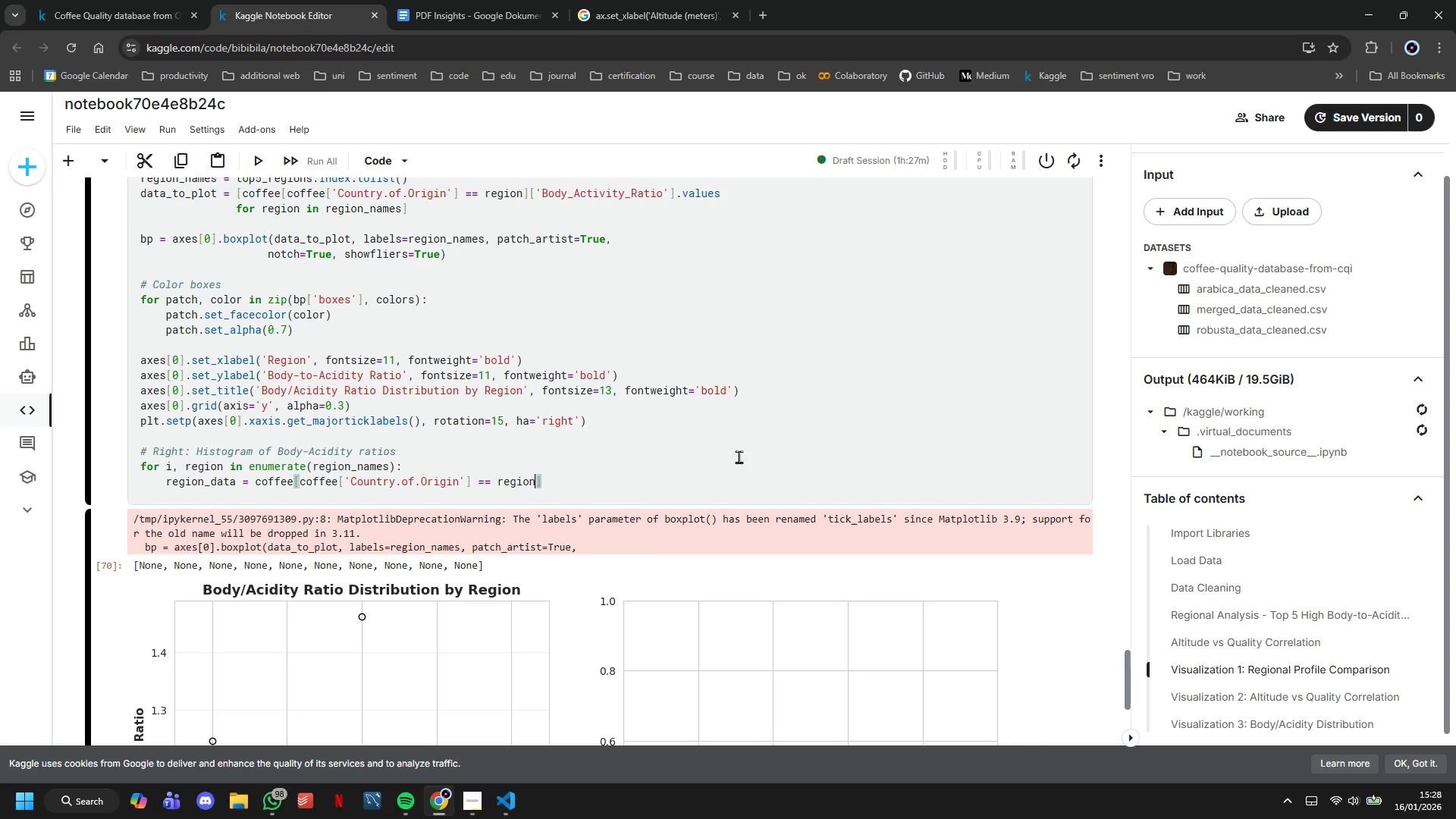 
key(ArrowRight)
 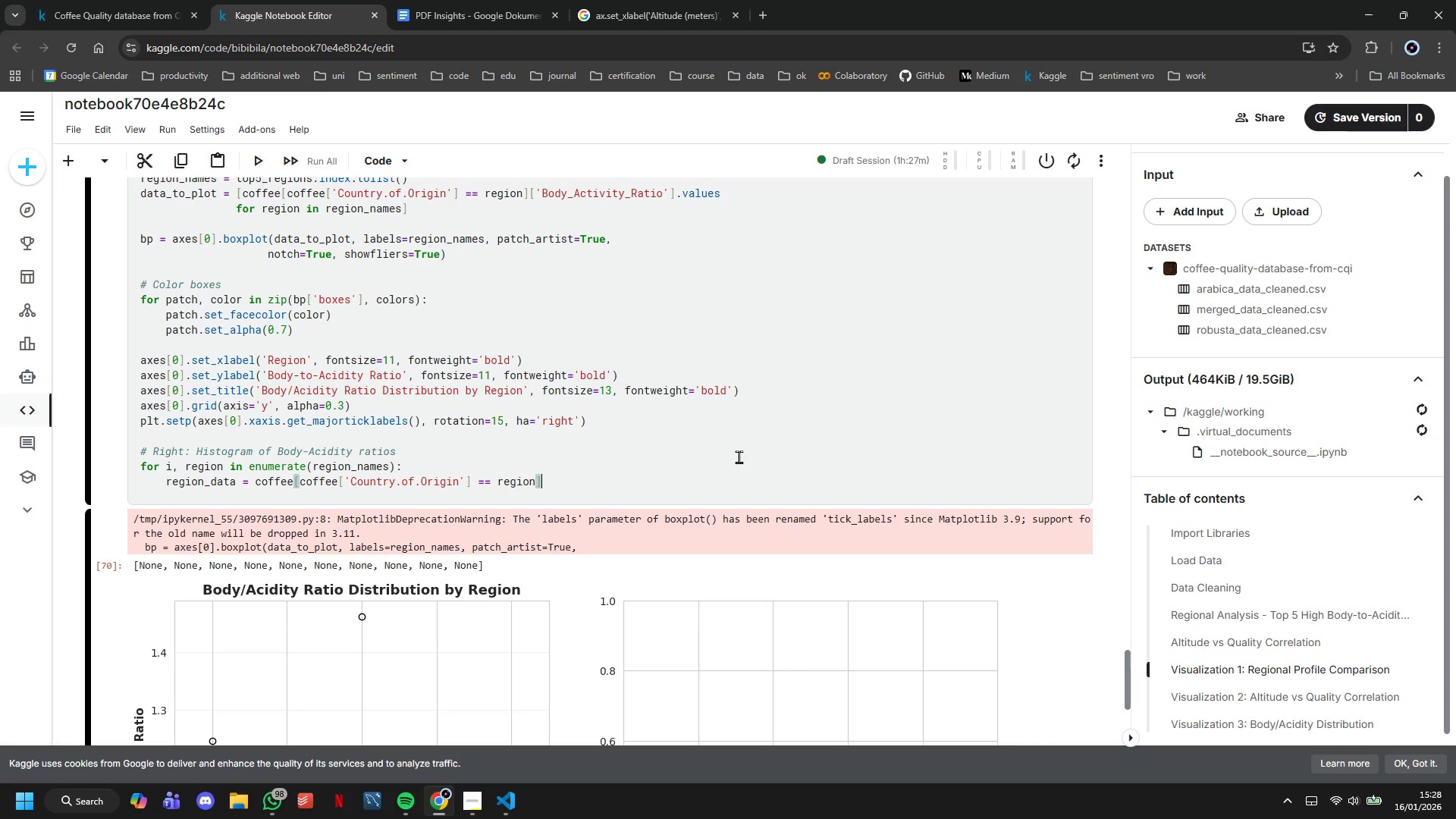 
wait(5.44)
 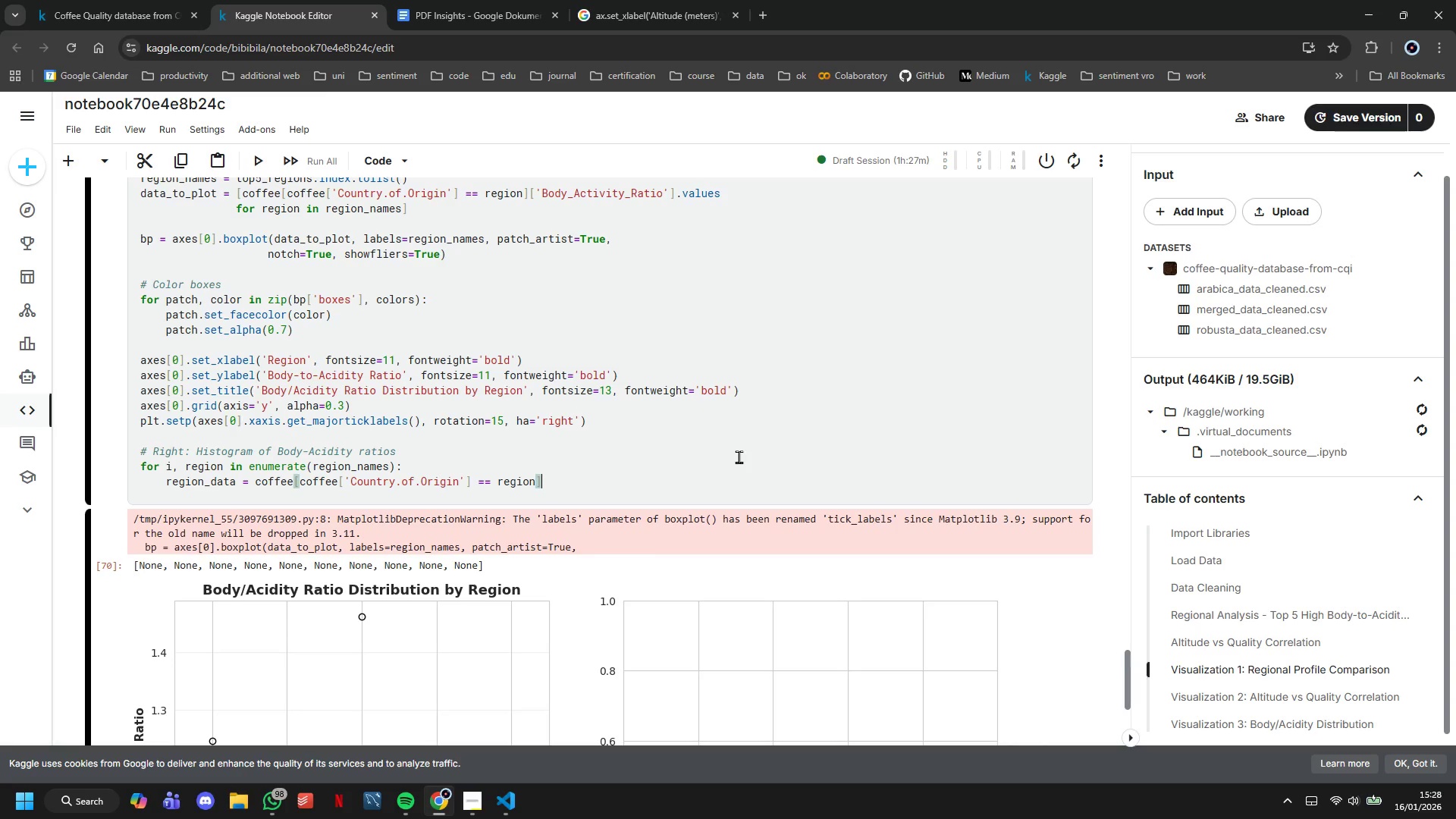 
type(['Body_Acidi)
key(Backspace)
key(Backspace)
key(Backspace)
key(Backspace)
type(ctivity_Ratio)
 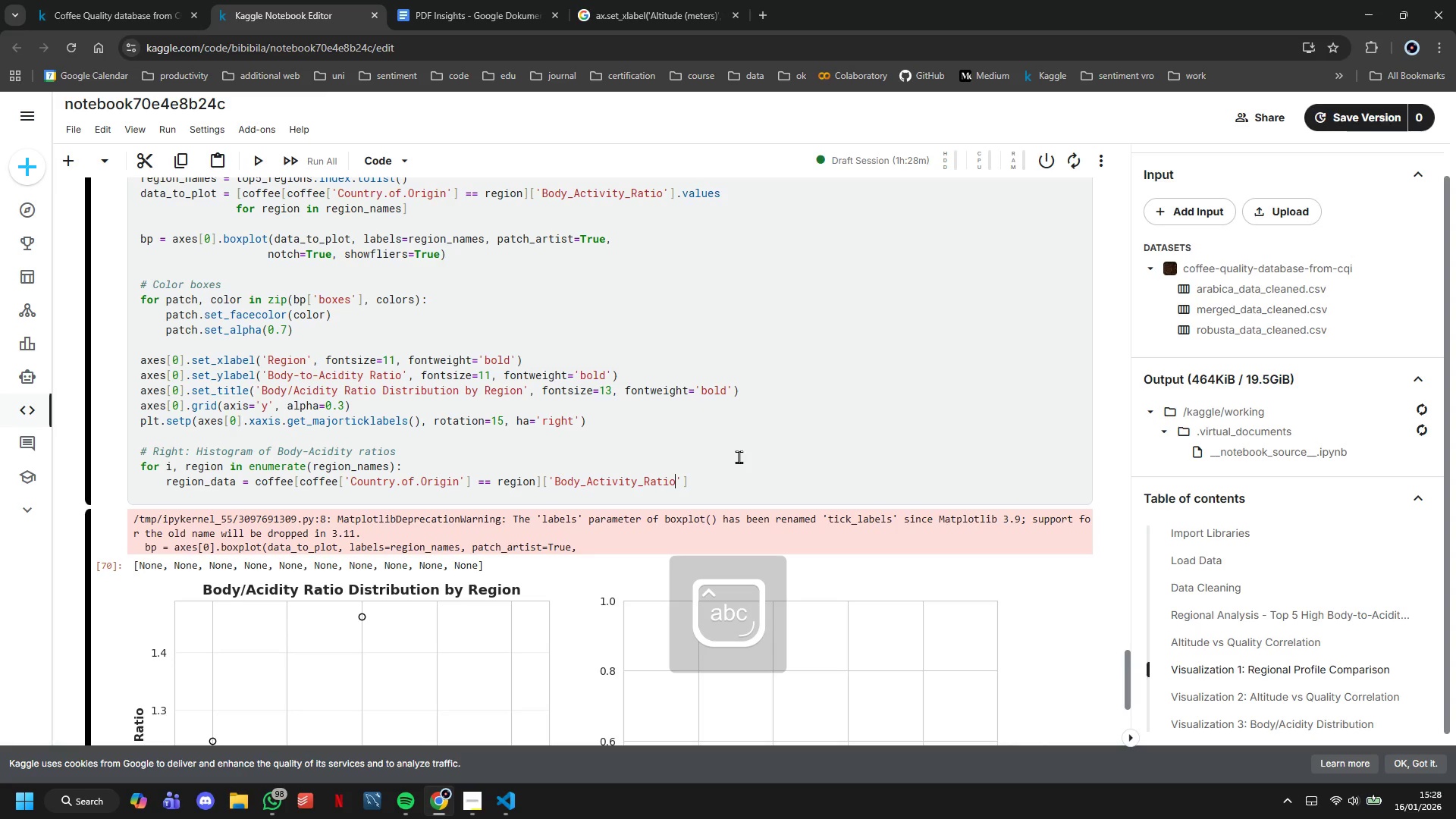 
key(ArrowRight)
 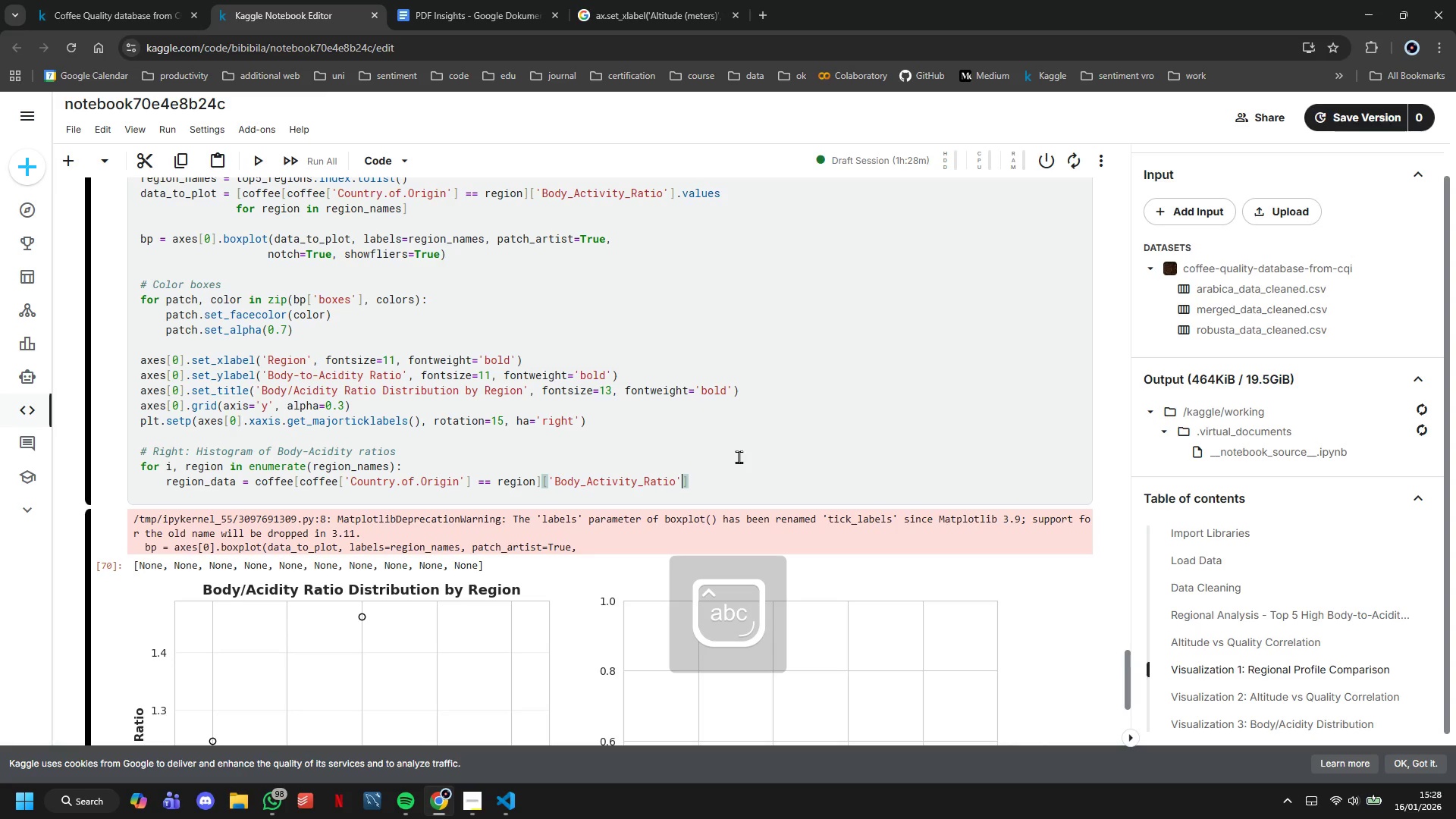 
key(ArrowRight)
 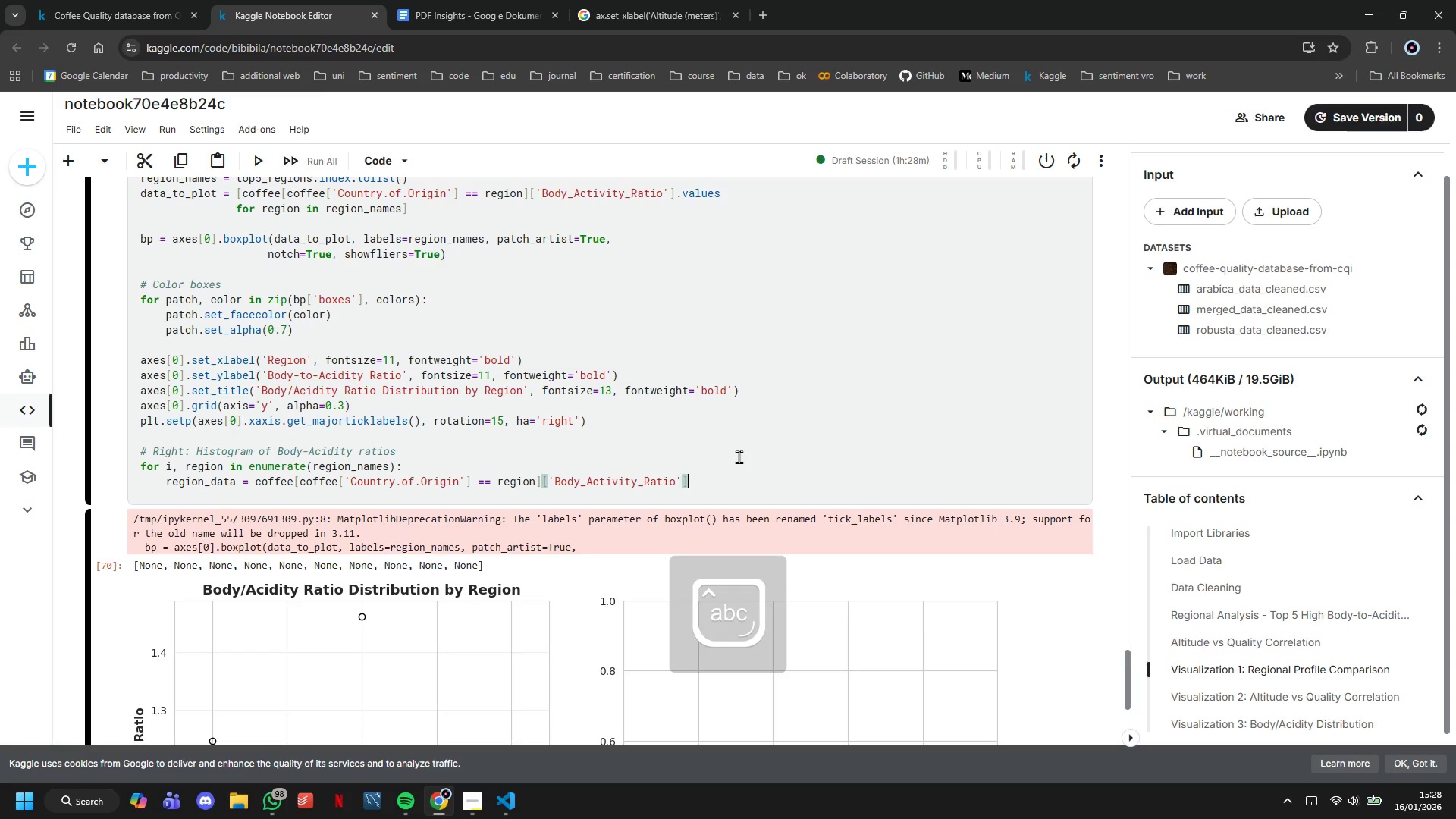 
key(Enter)
 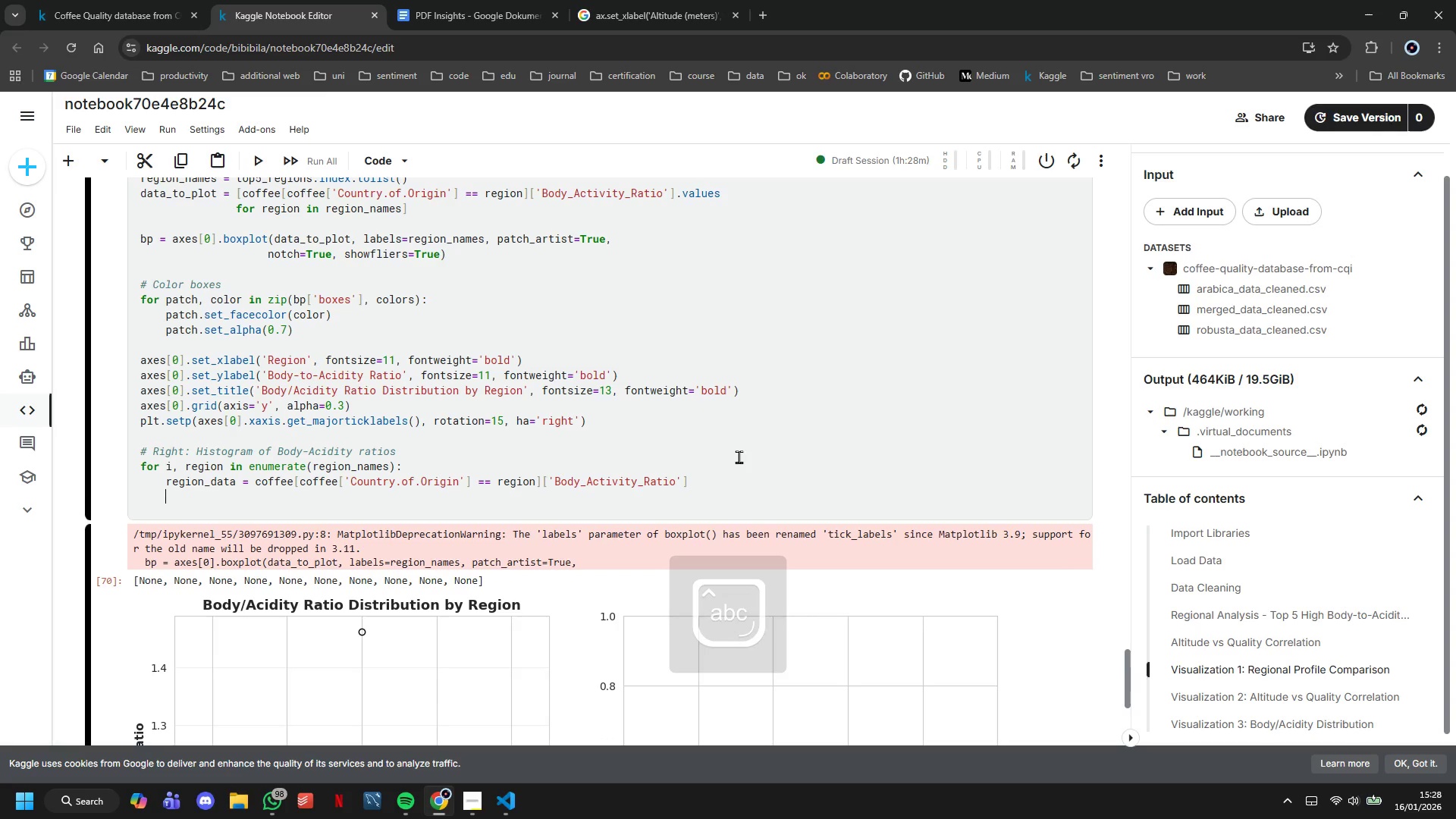 
type(axes[1)
 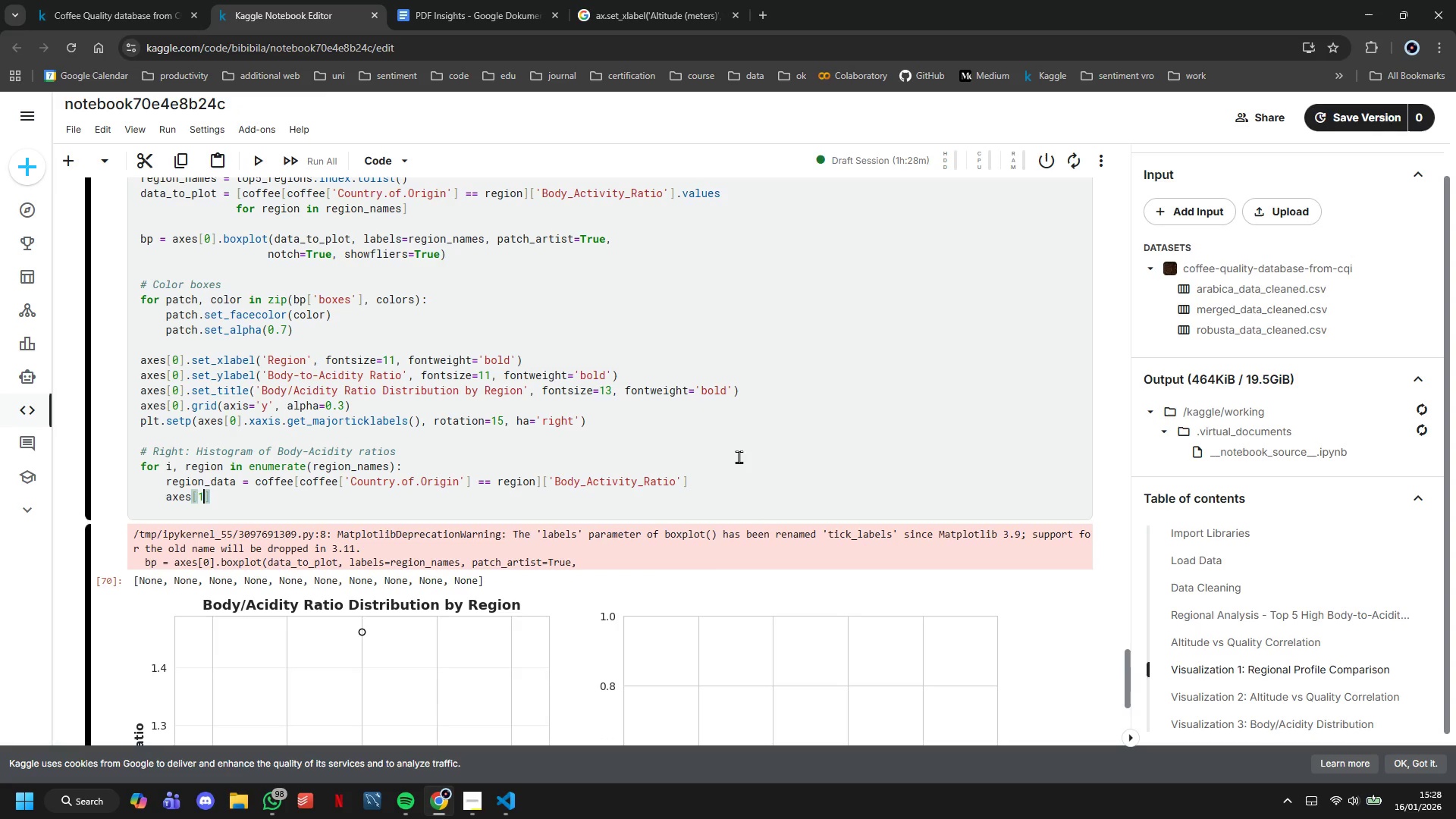 
key(ArrowRight)
 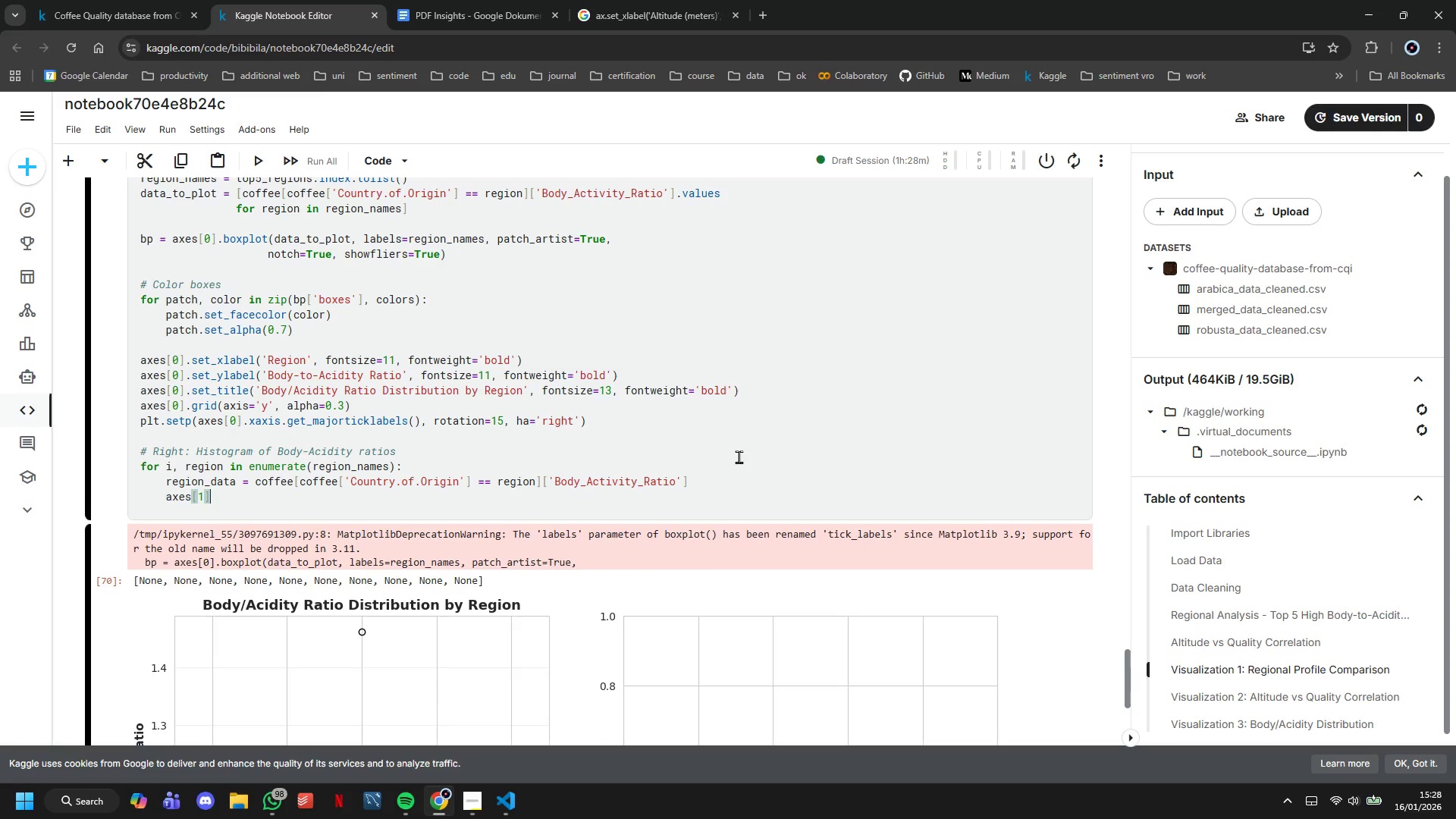 
type(.hist(region_data, bins=15, alpha=0.5, label=region, color=colors[i)
 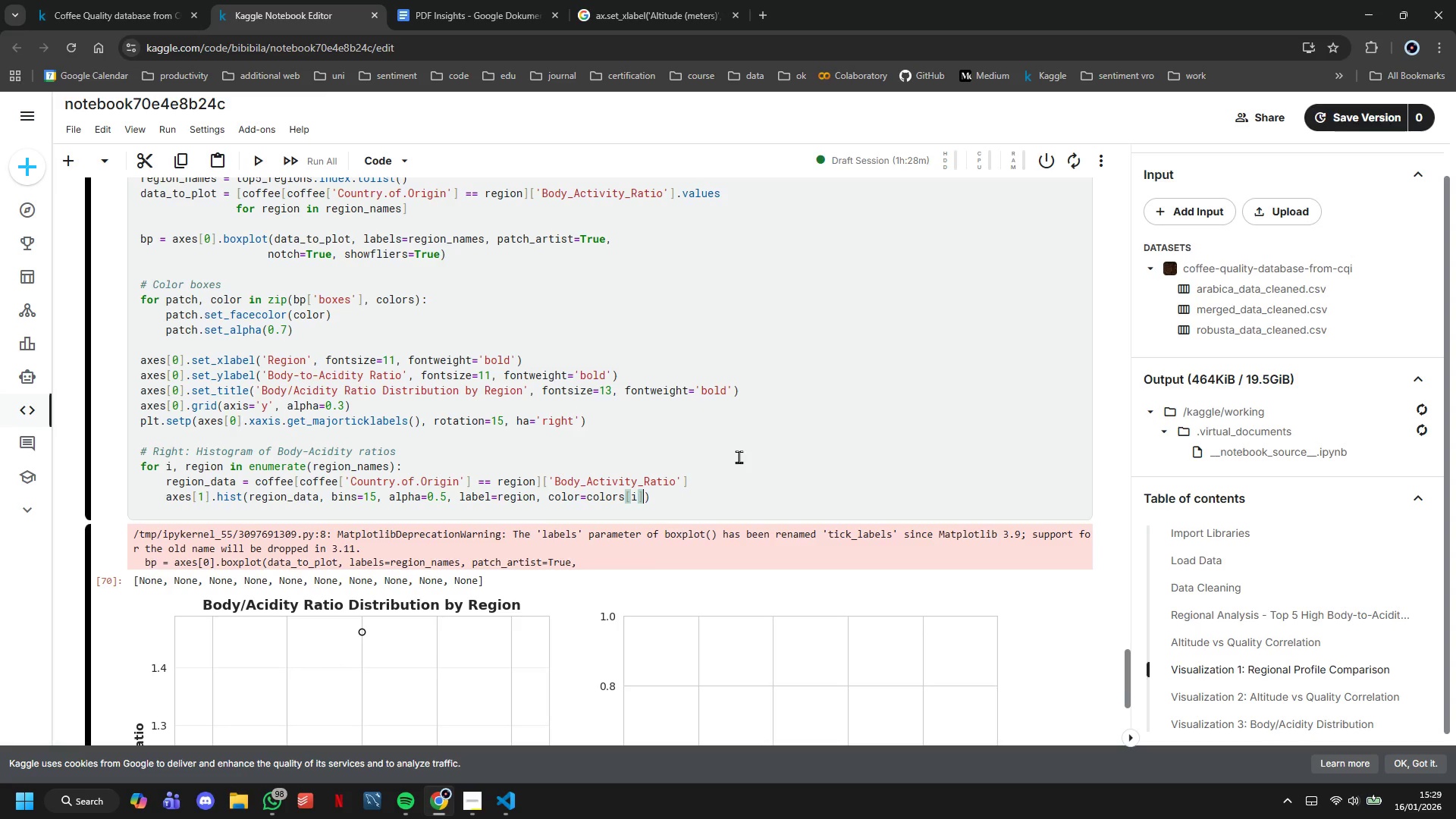 
 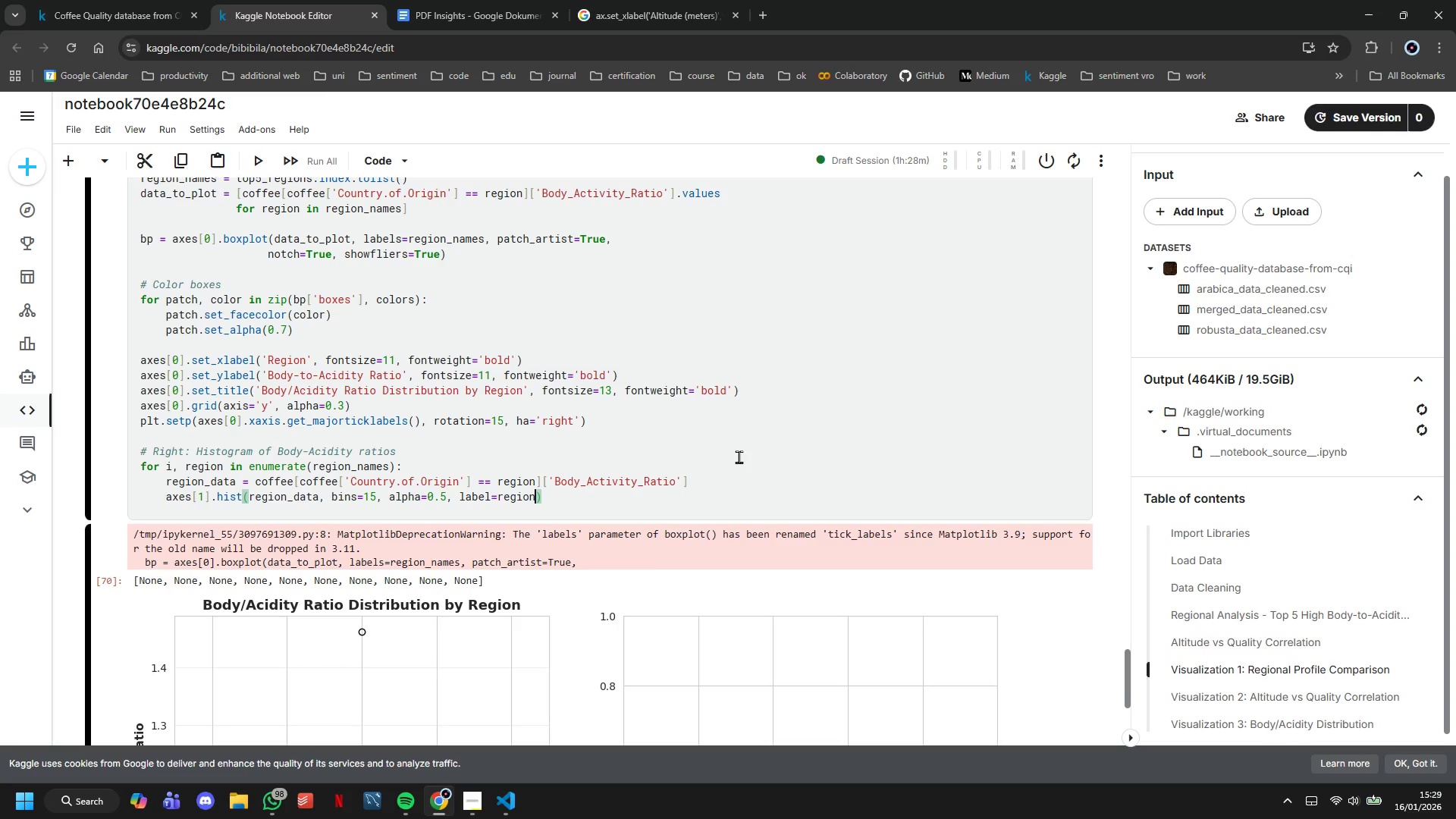 
key(ArrowRight)
 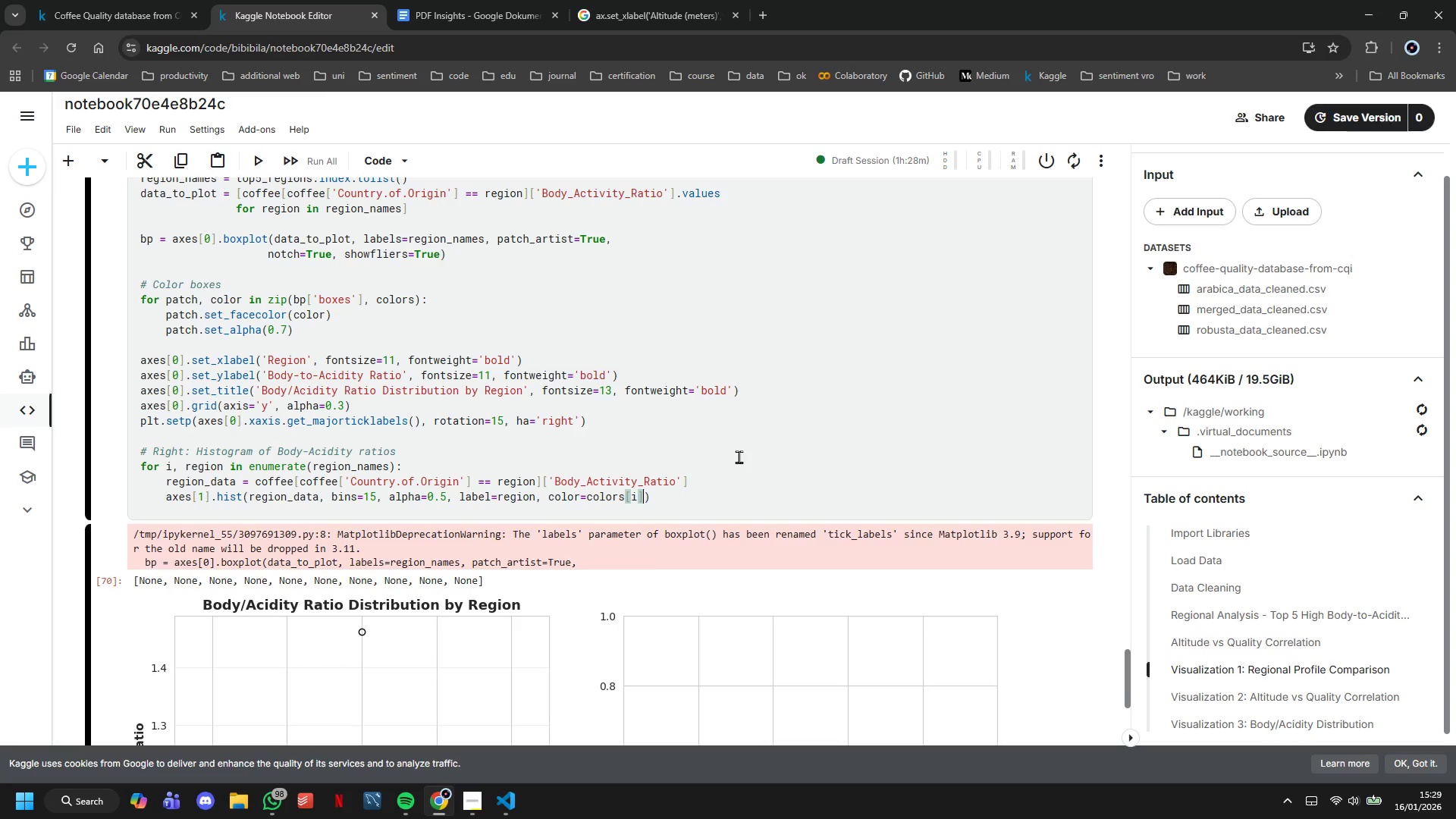 
key(ArrowRight)
 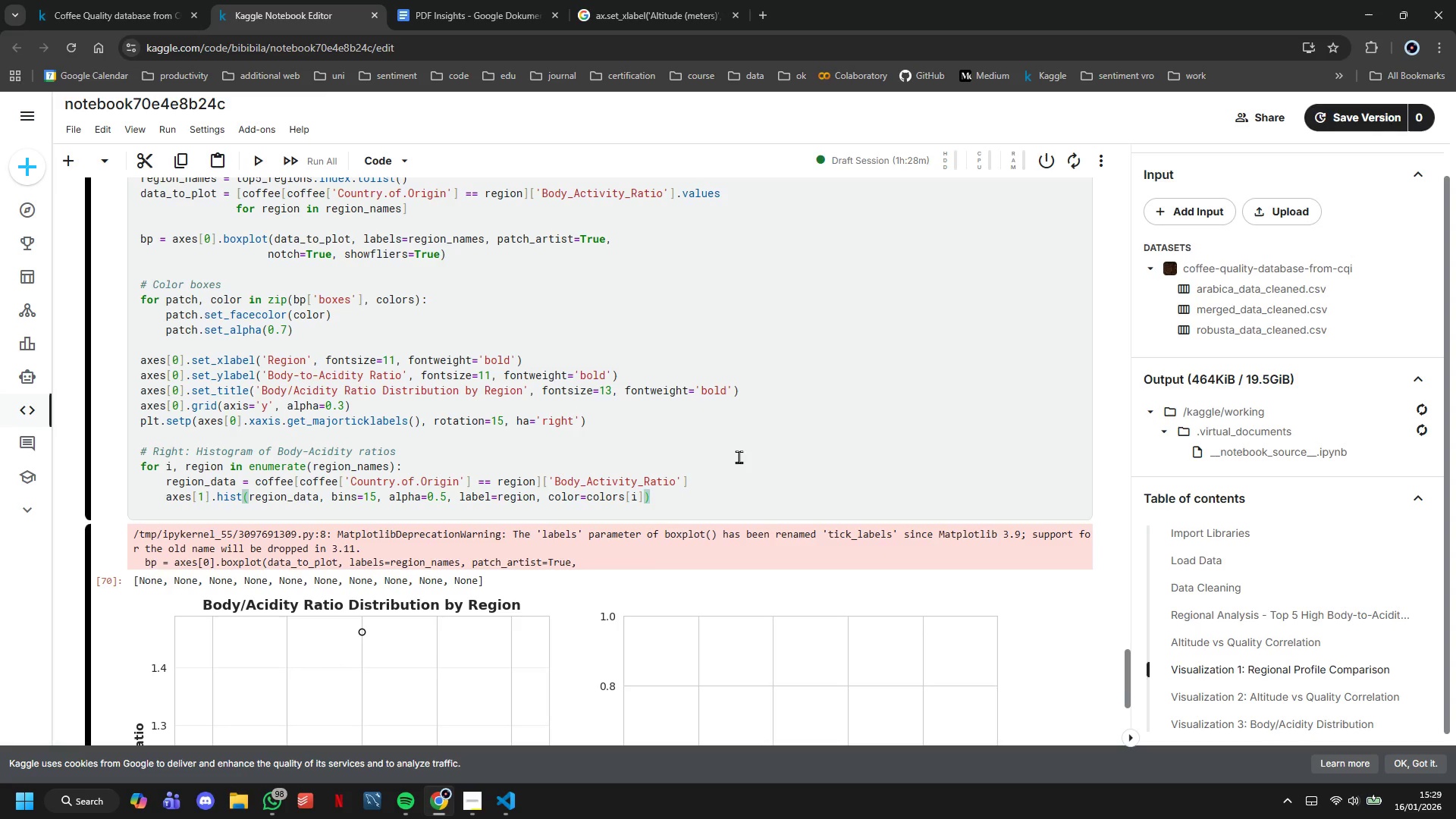 
key(Enter)
 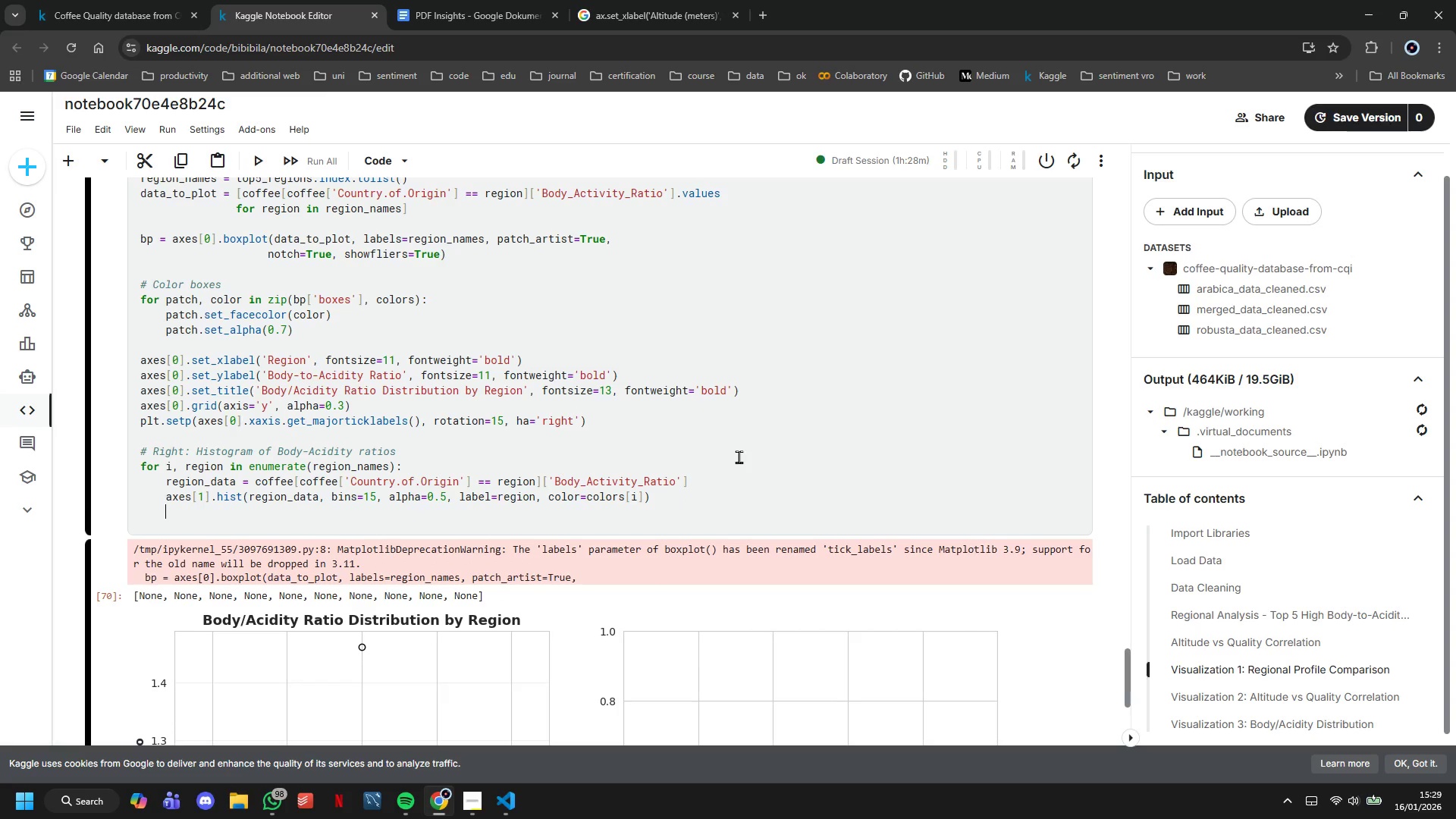 
key(Backspace)
 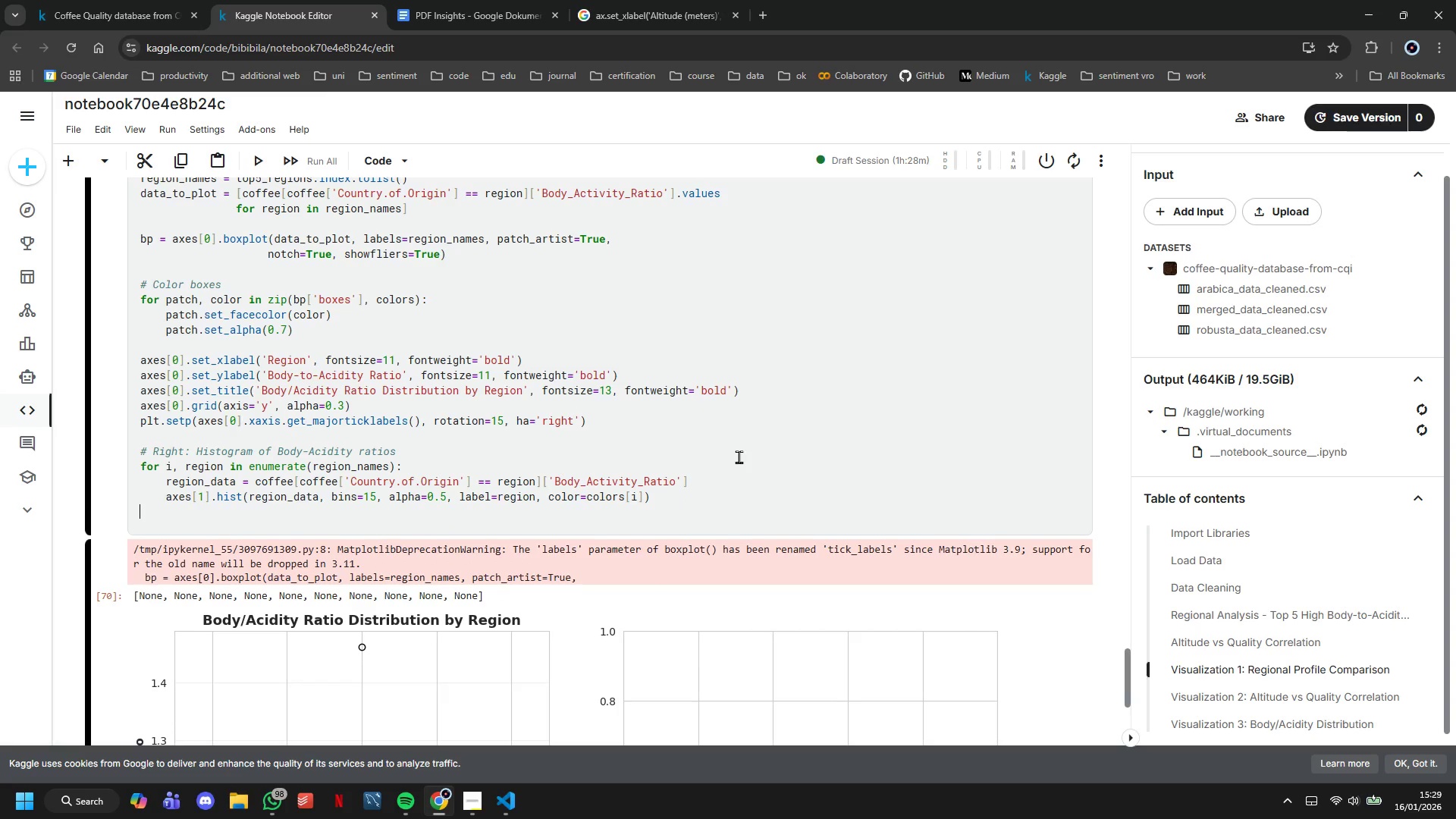 
key(Enter)
 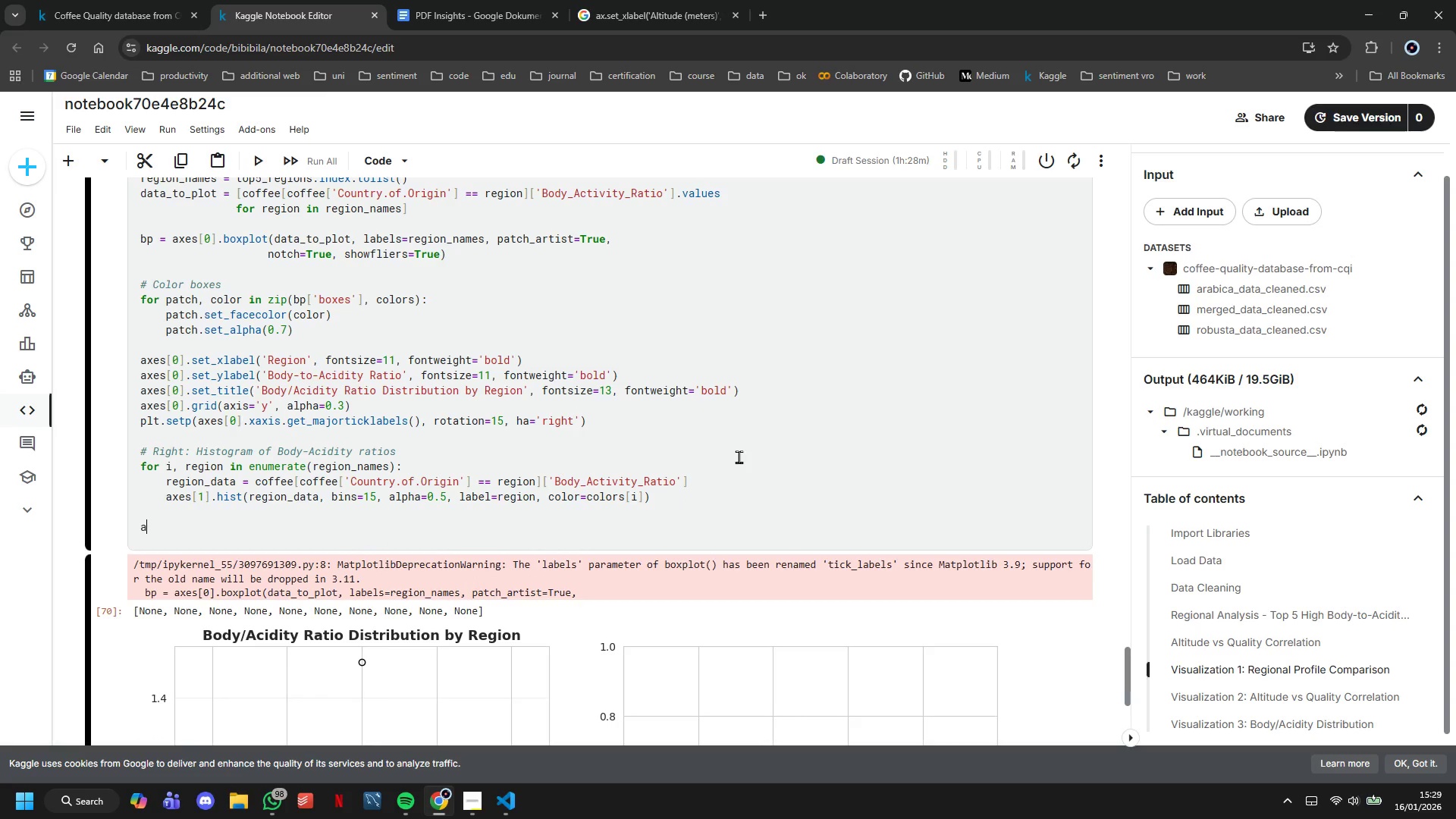 
type(axes[1)
 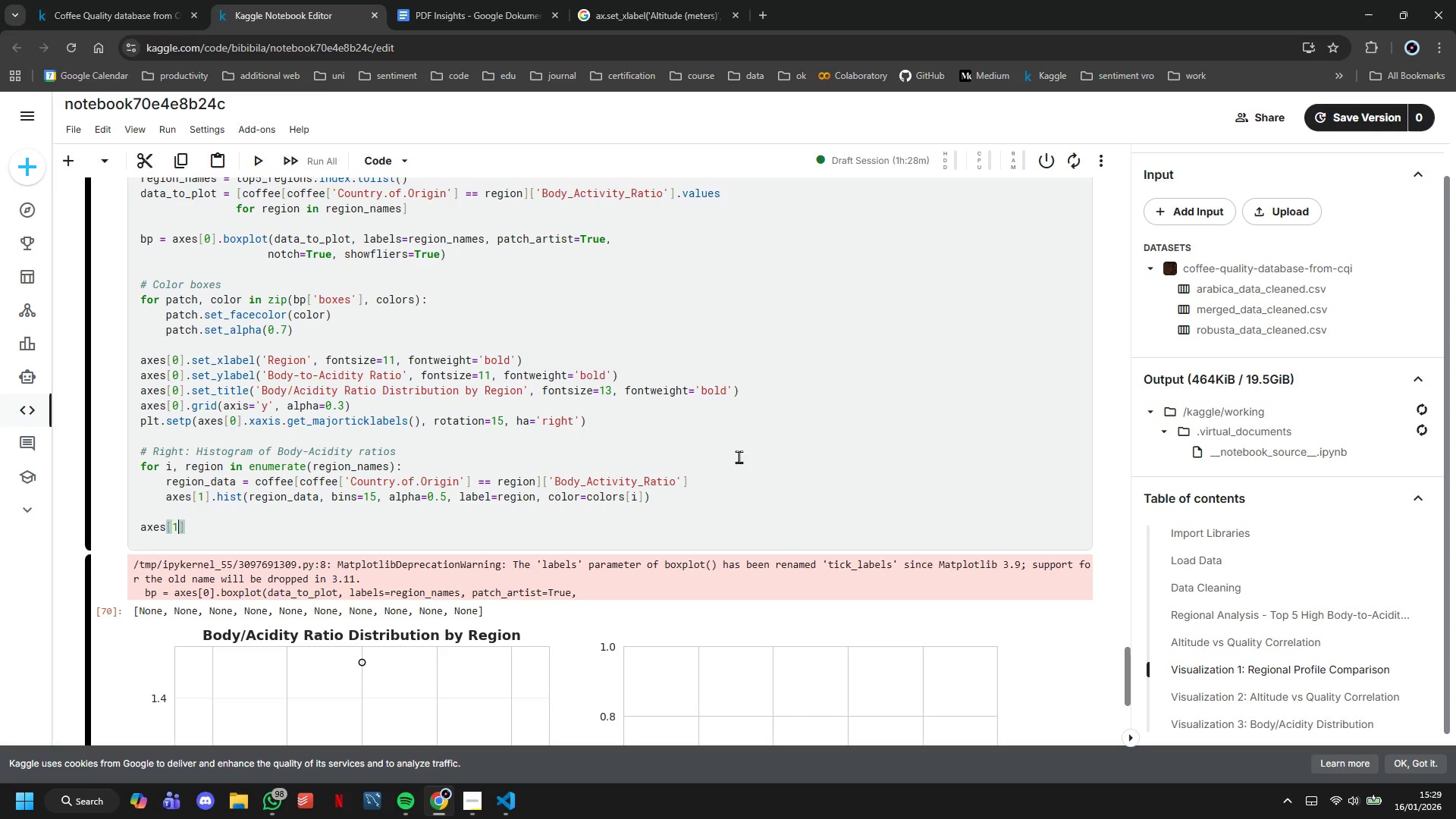 
key(ArrowRight)
 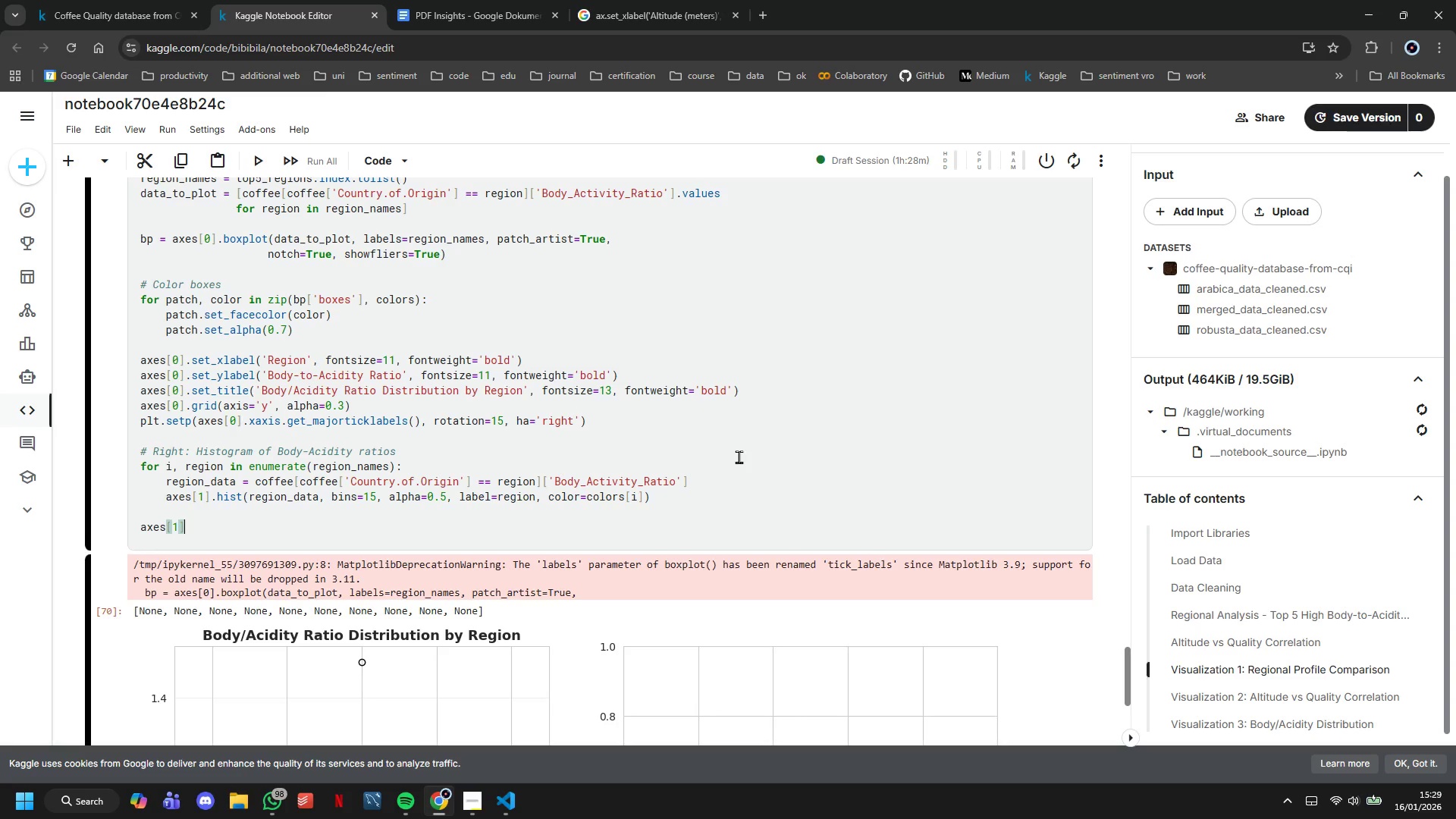 
key(ArrowRight)
 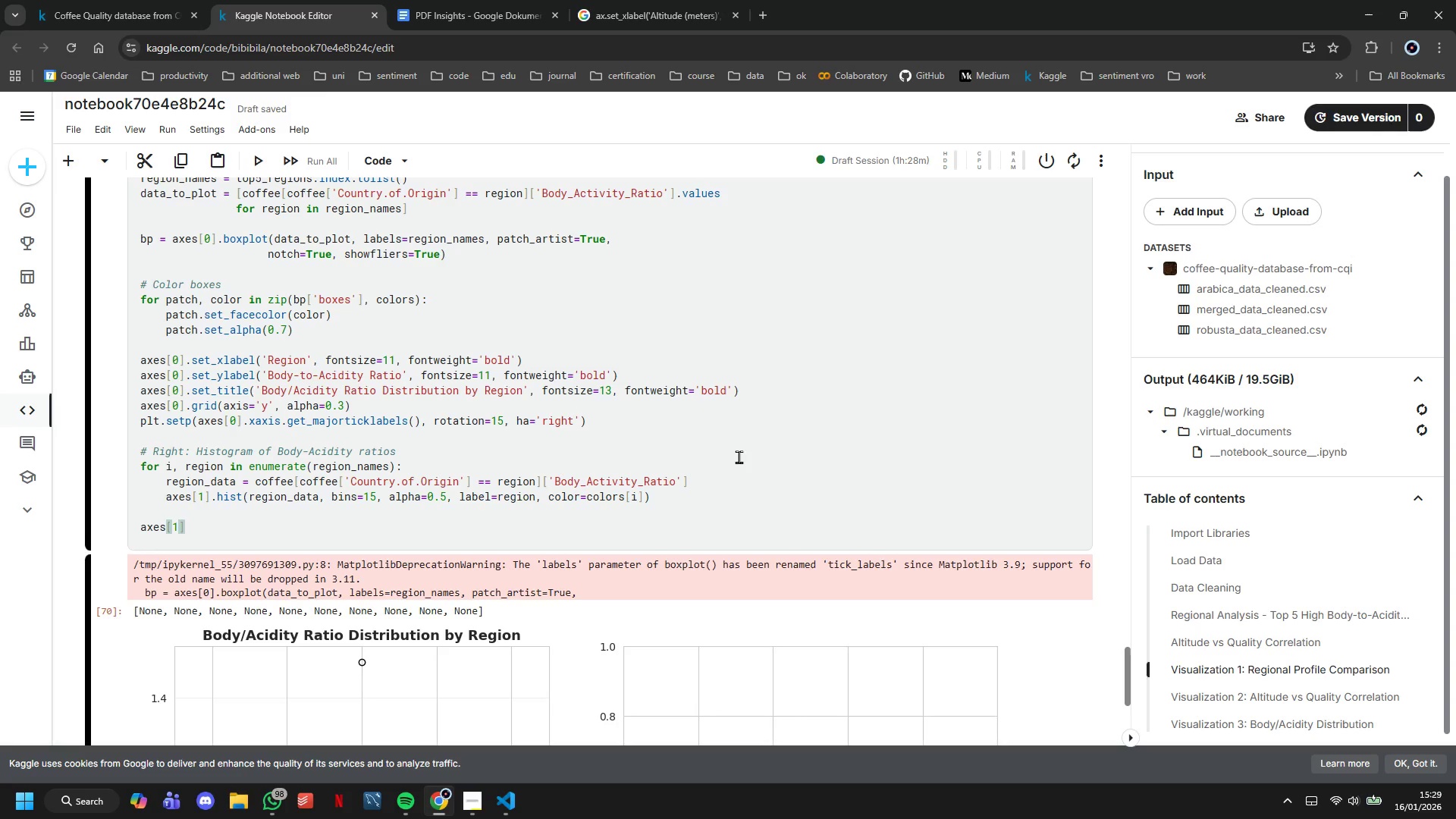 
key(Period)
 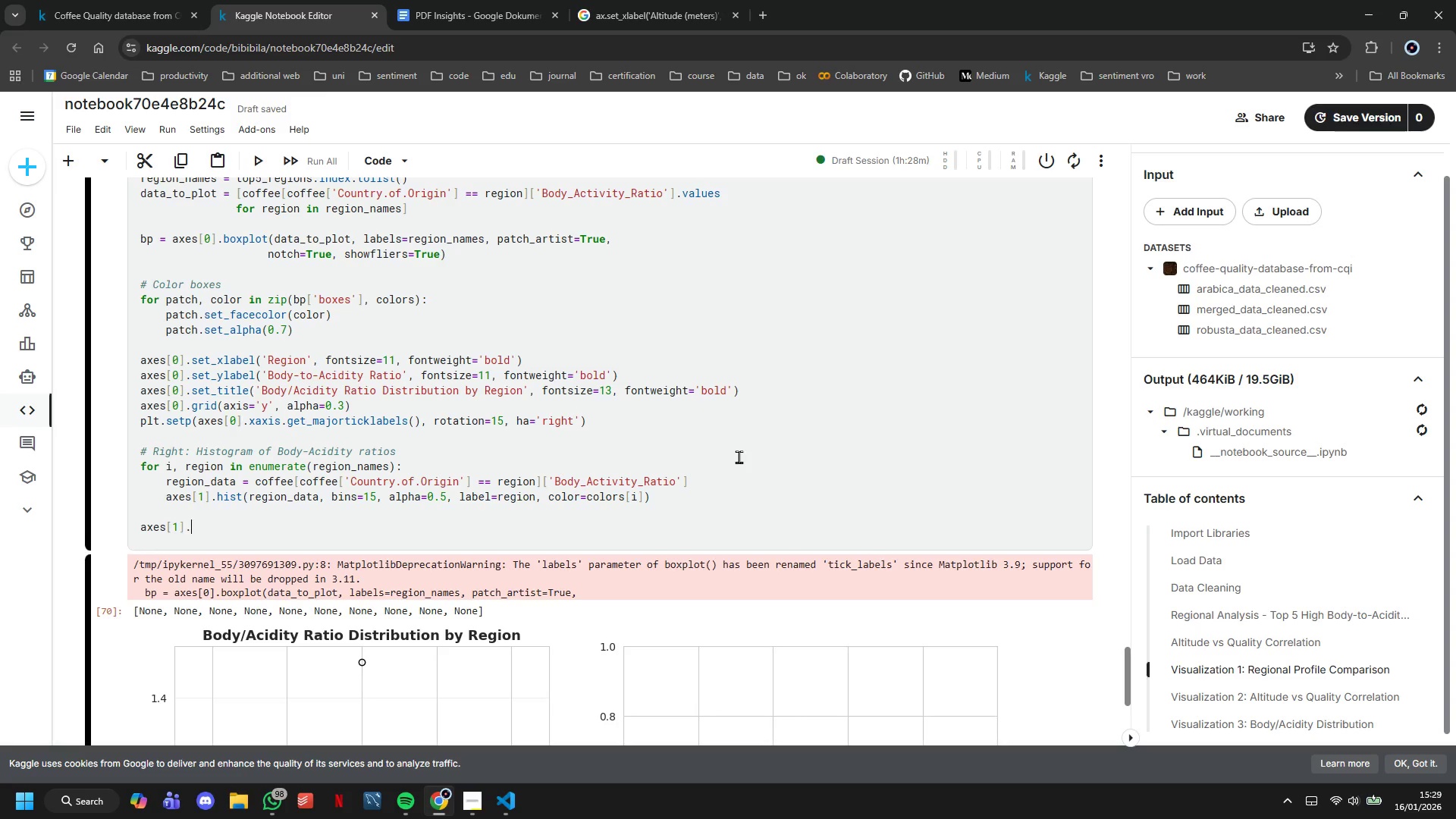 
key(A)
 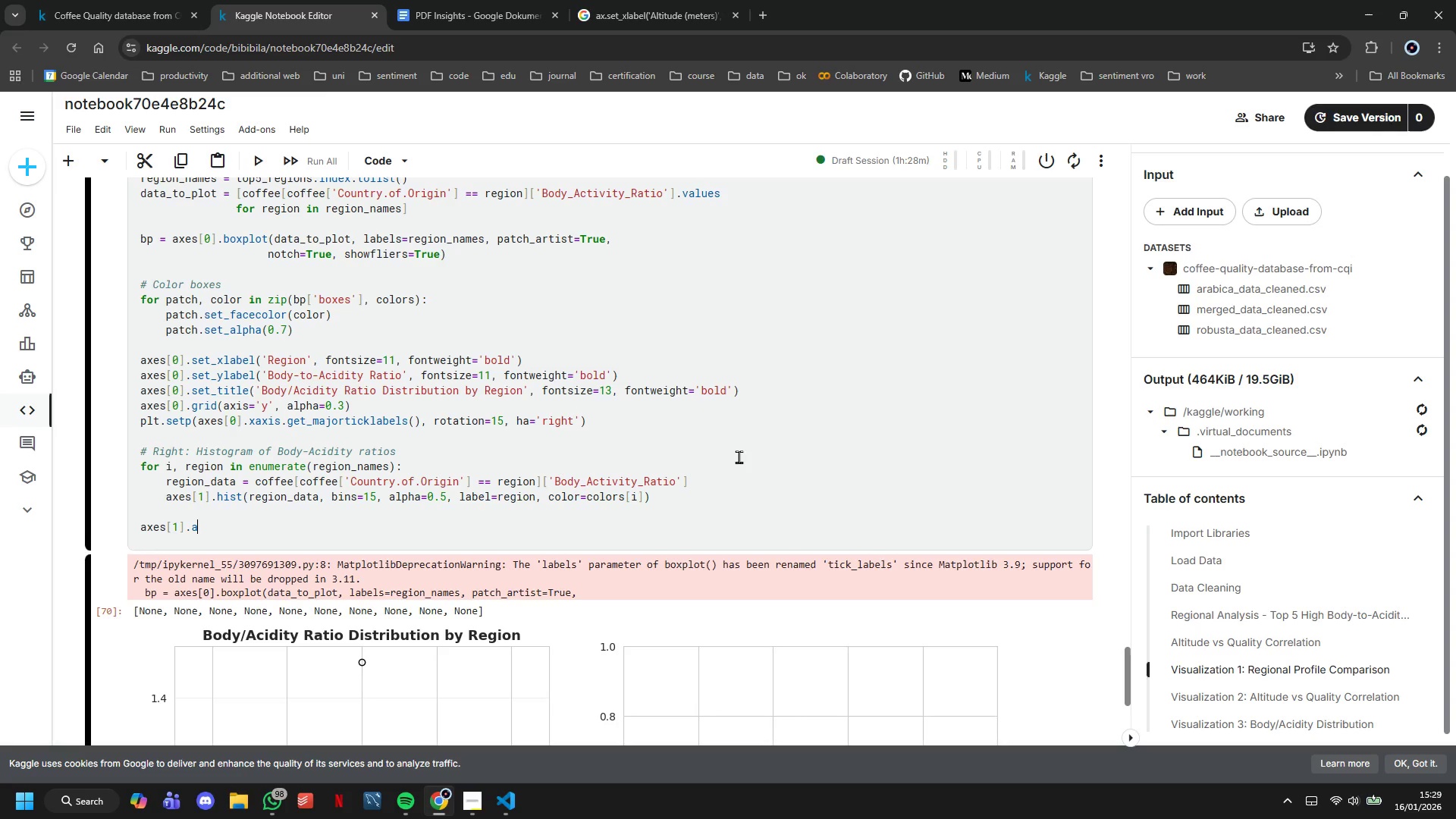 
type(xvline(x=1.0, color='black)
 